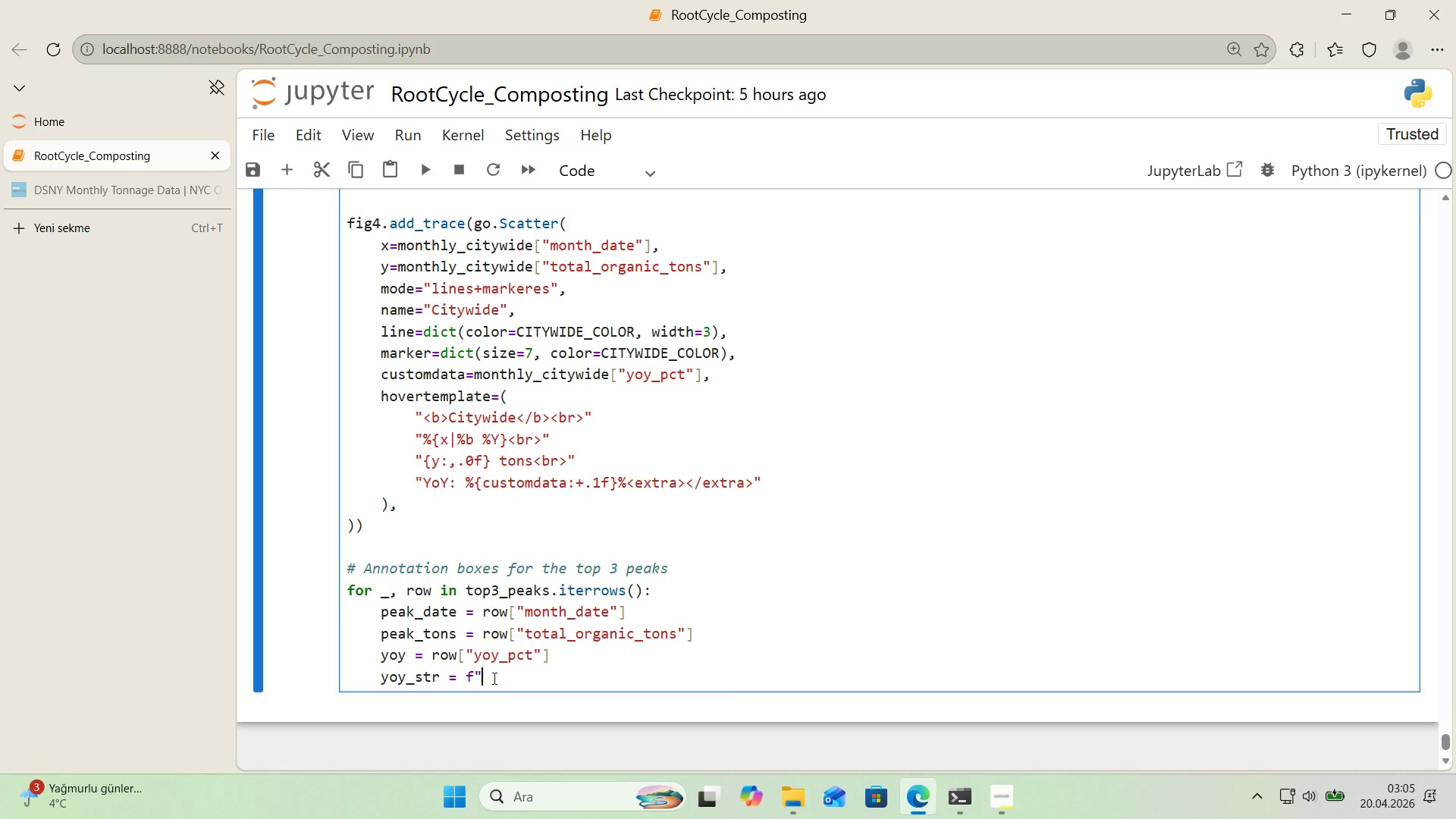 
key(Control+V)
 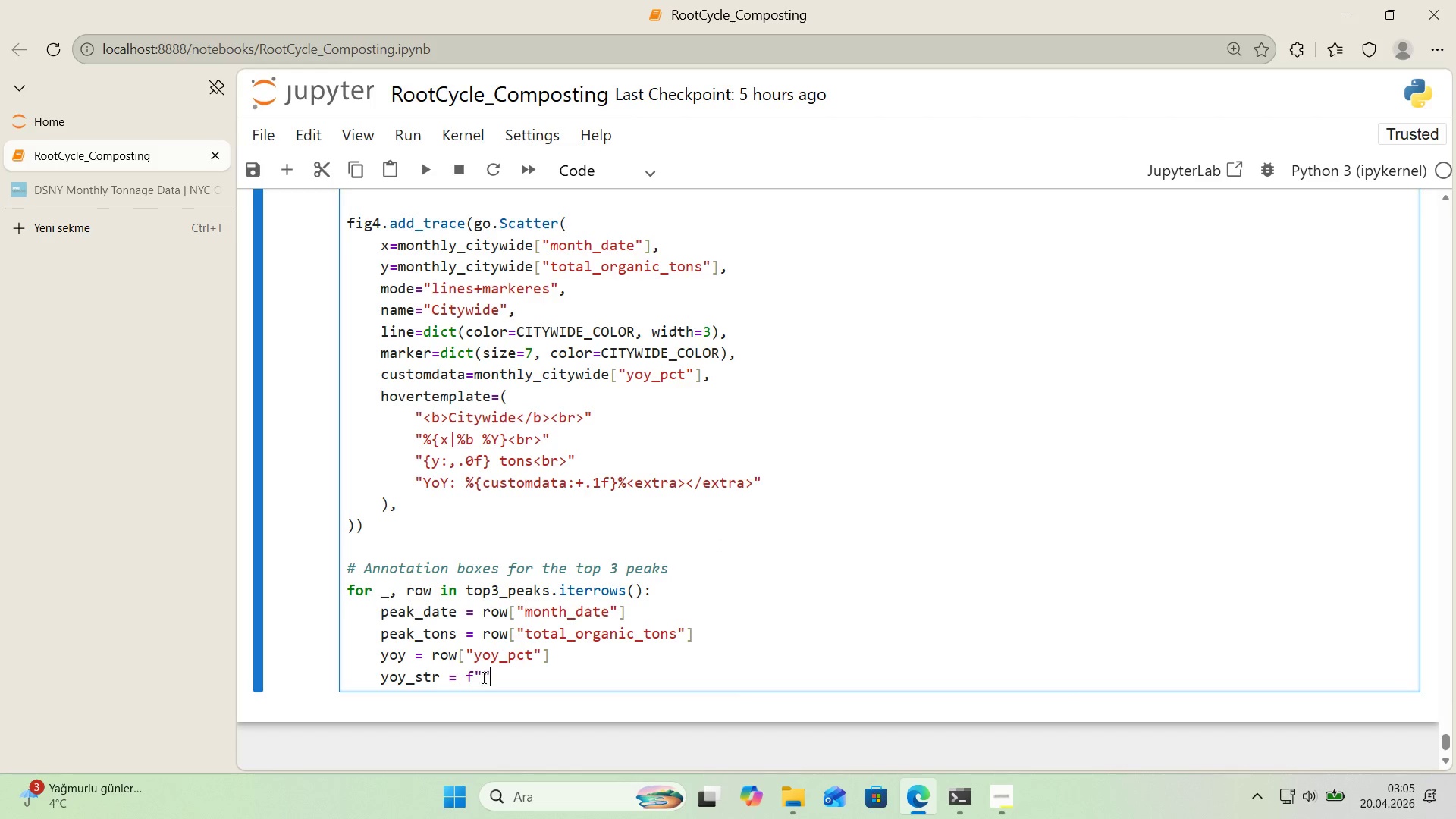 
left_click([482, 677])
 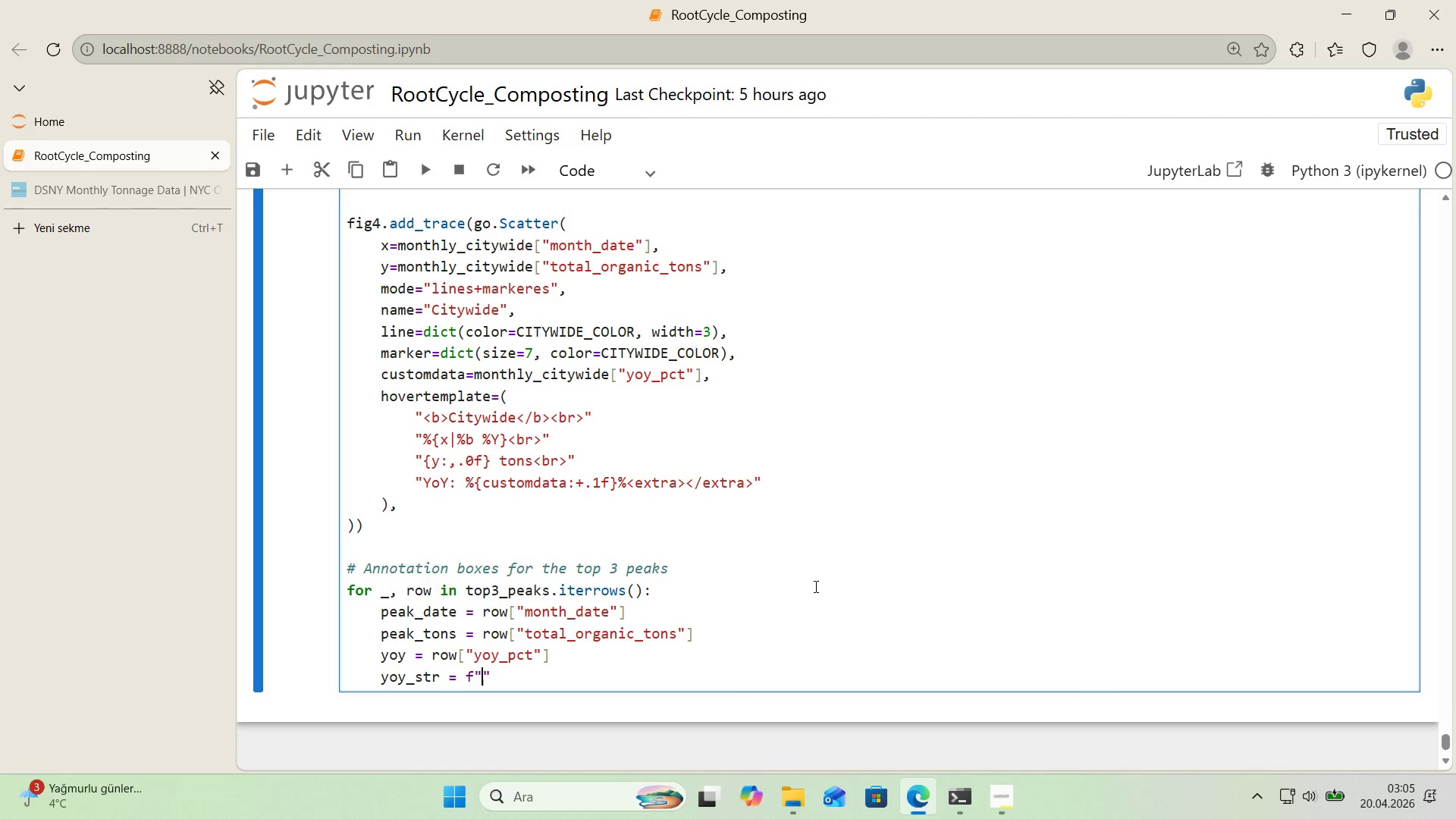 
key(Alt+Control+7)
 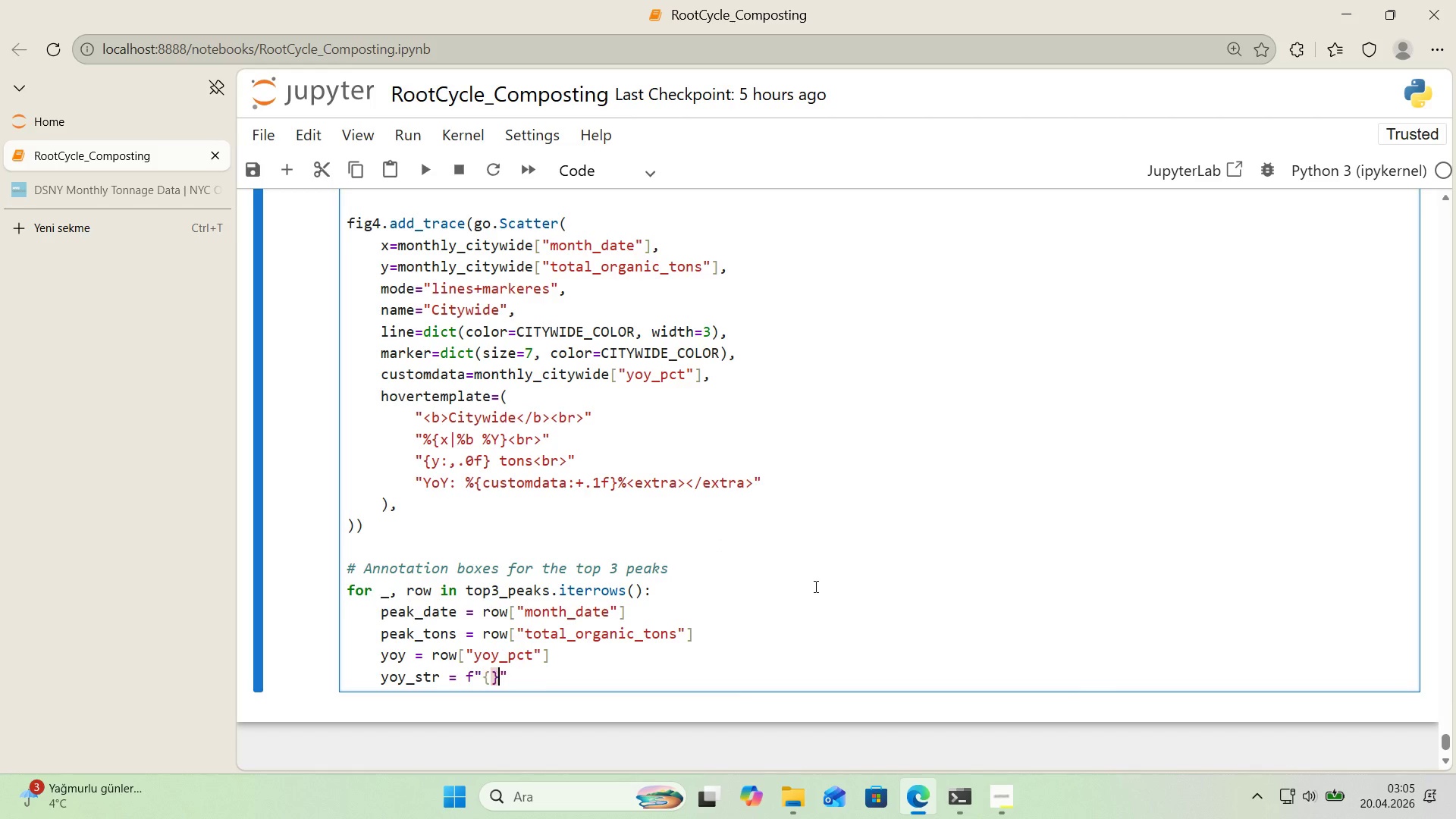 
key(Alt+Control+0)
 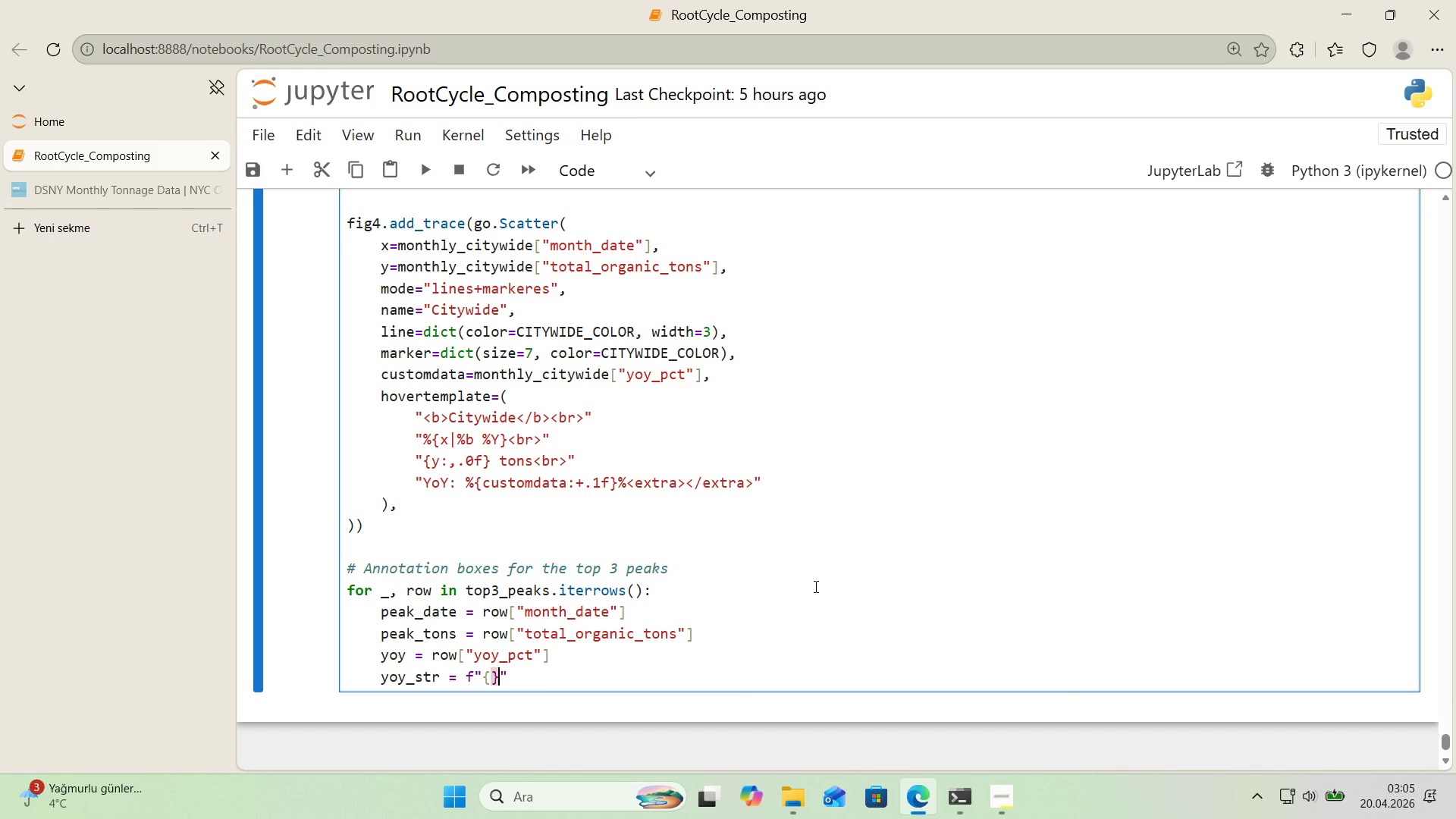 
key(ArrowLeft)
 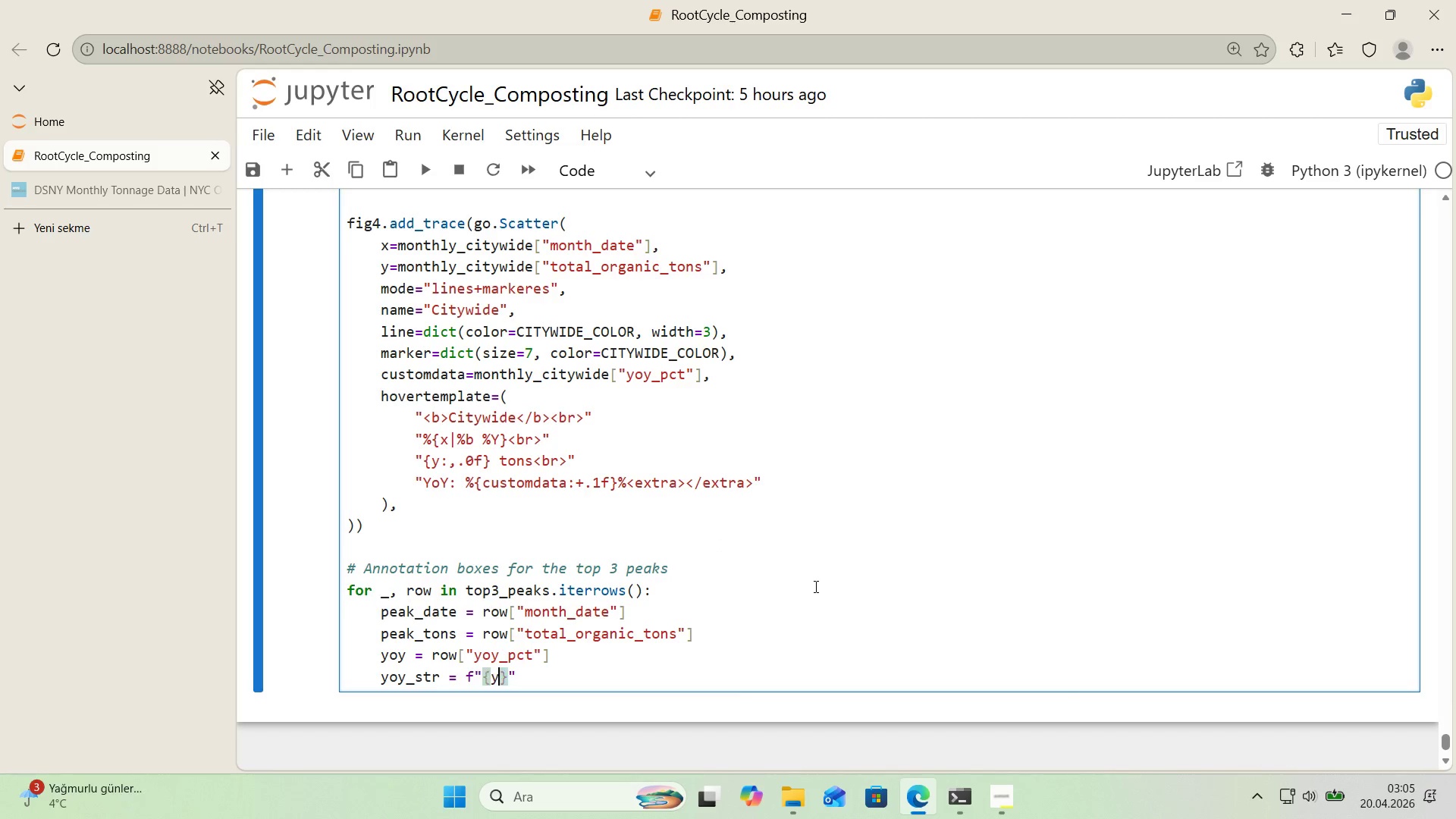 
type(yoy_str)
key(Backspace)
key(Backspace)
key(Backspace)
key(Backspace)
type(>+.1f)
 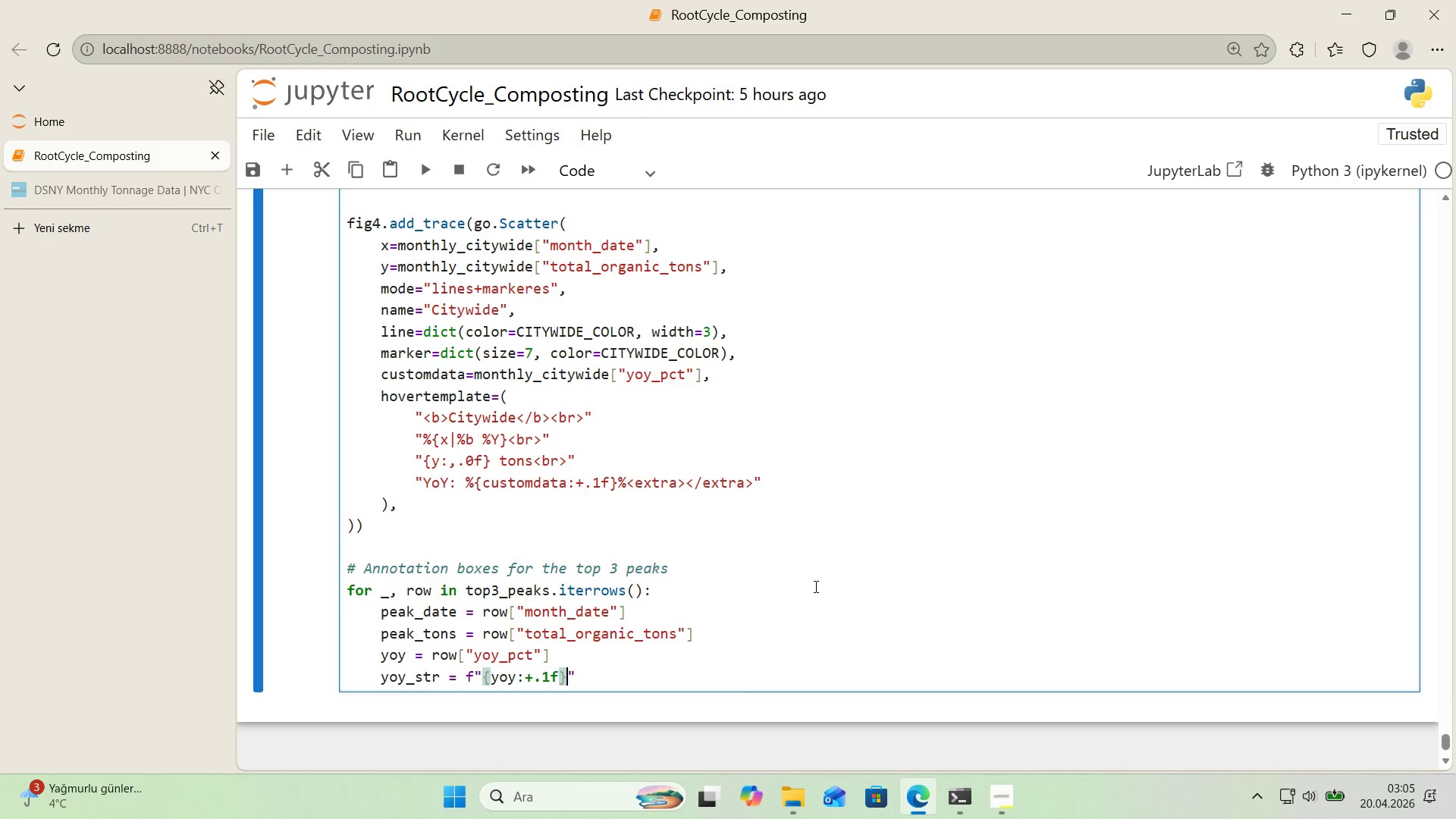 
 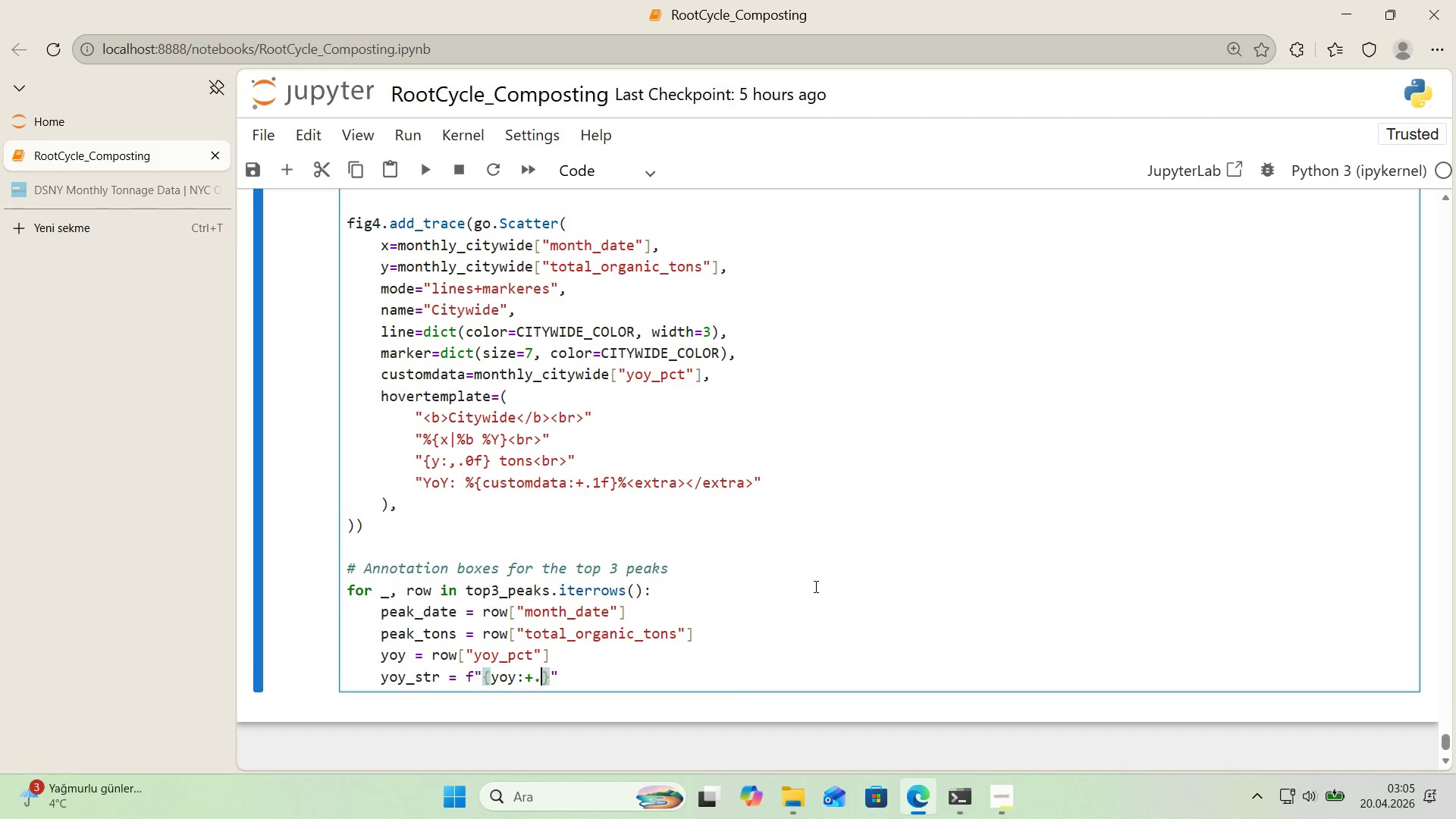 
key(ArrowRight)
 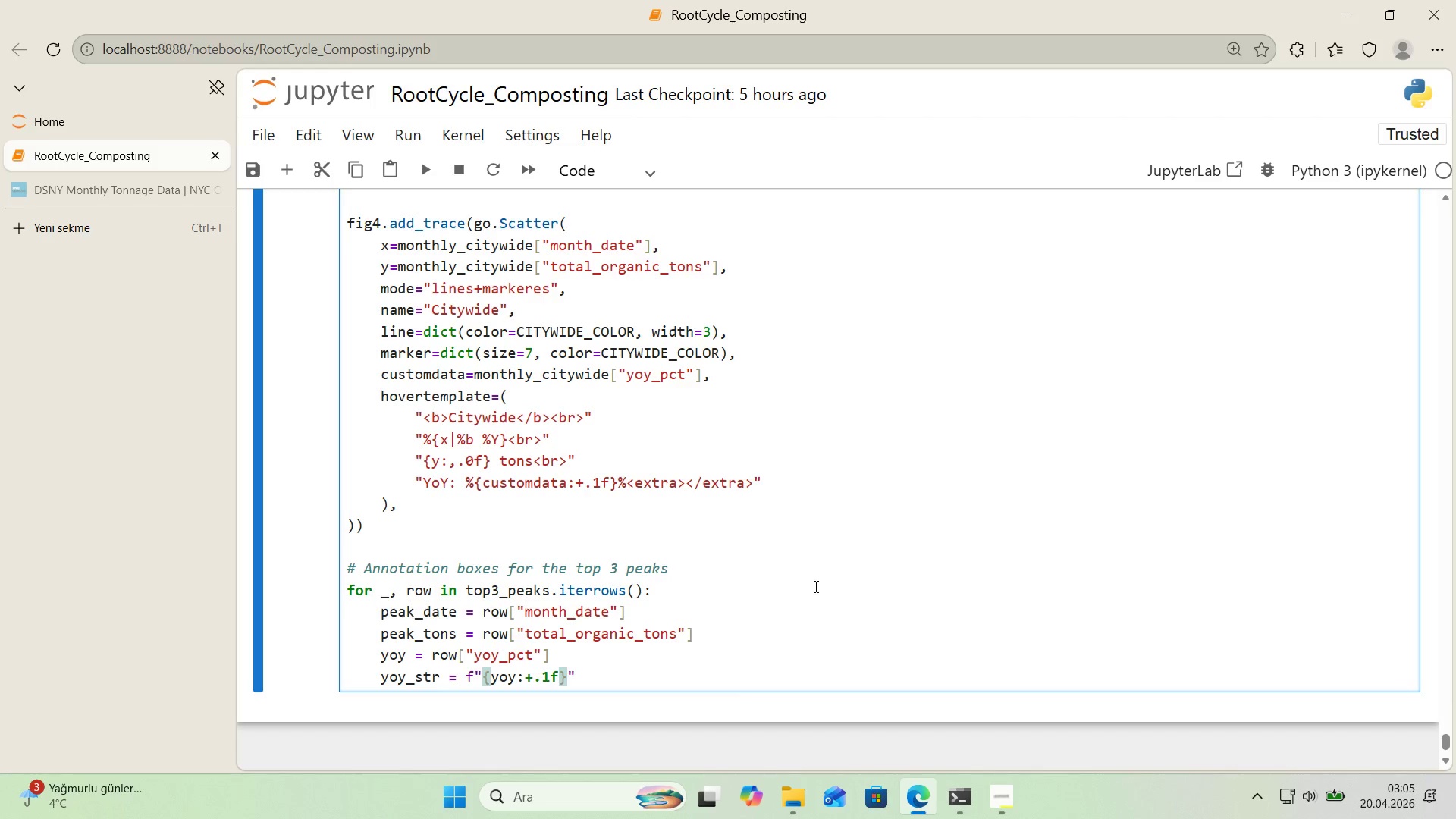 
key(Shift+5)
 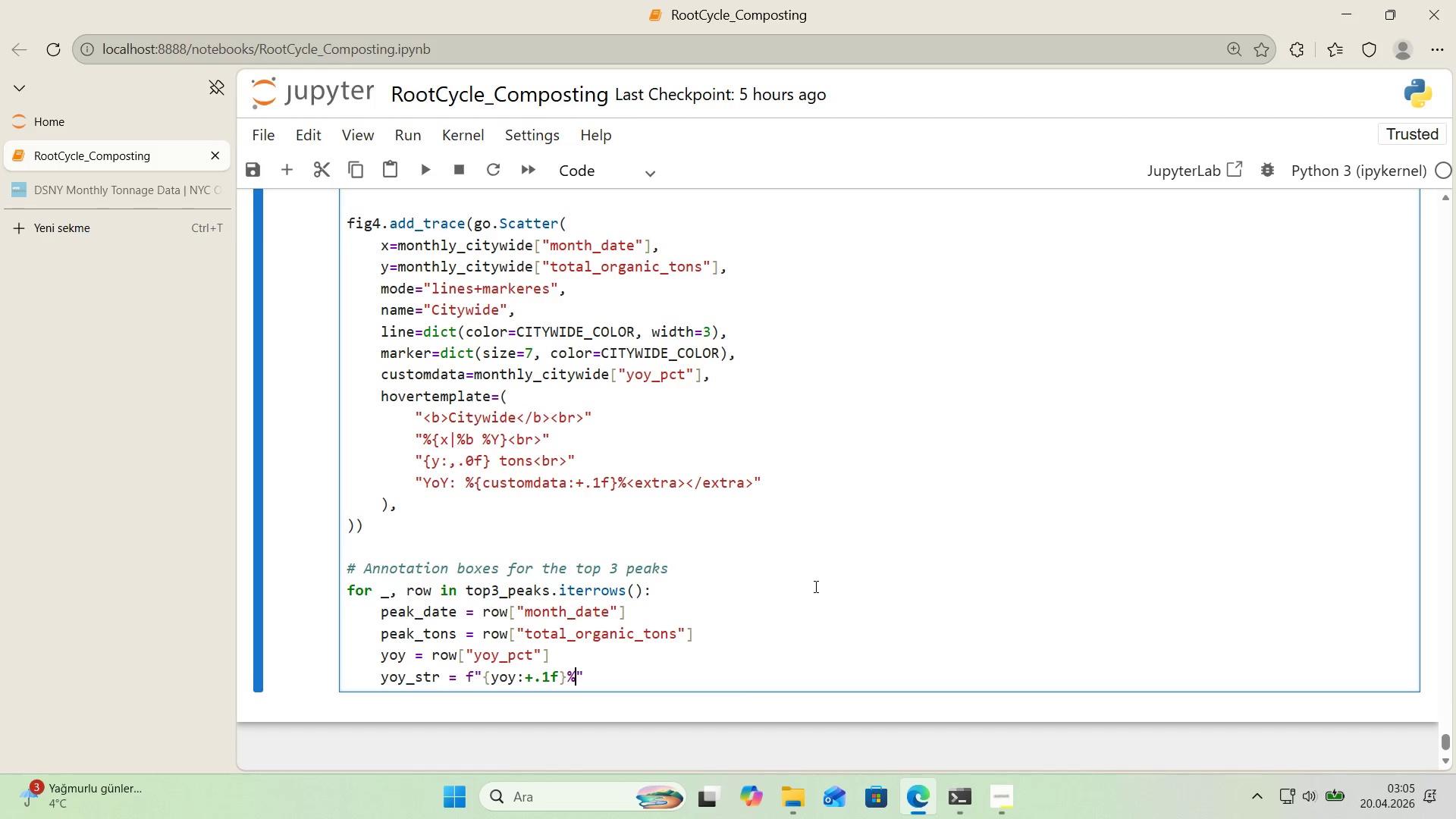 
key(ArrowRight)
 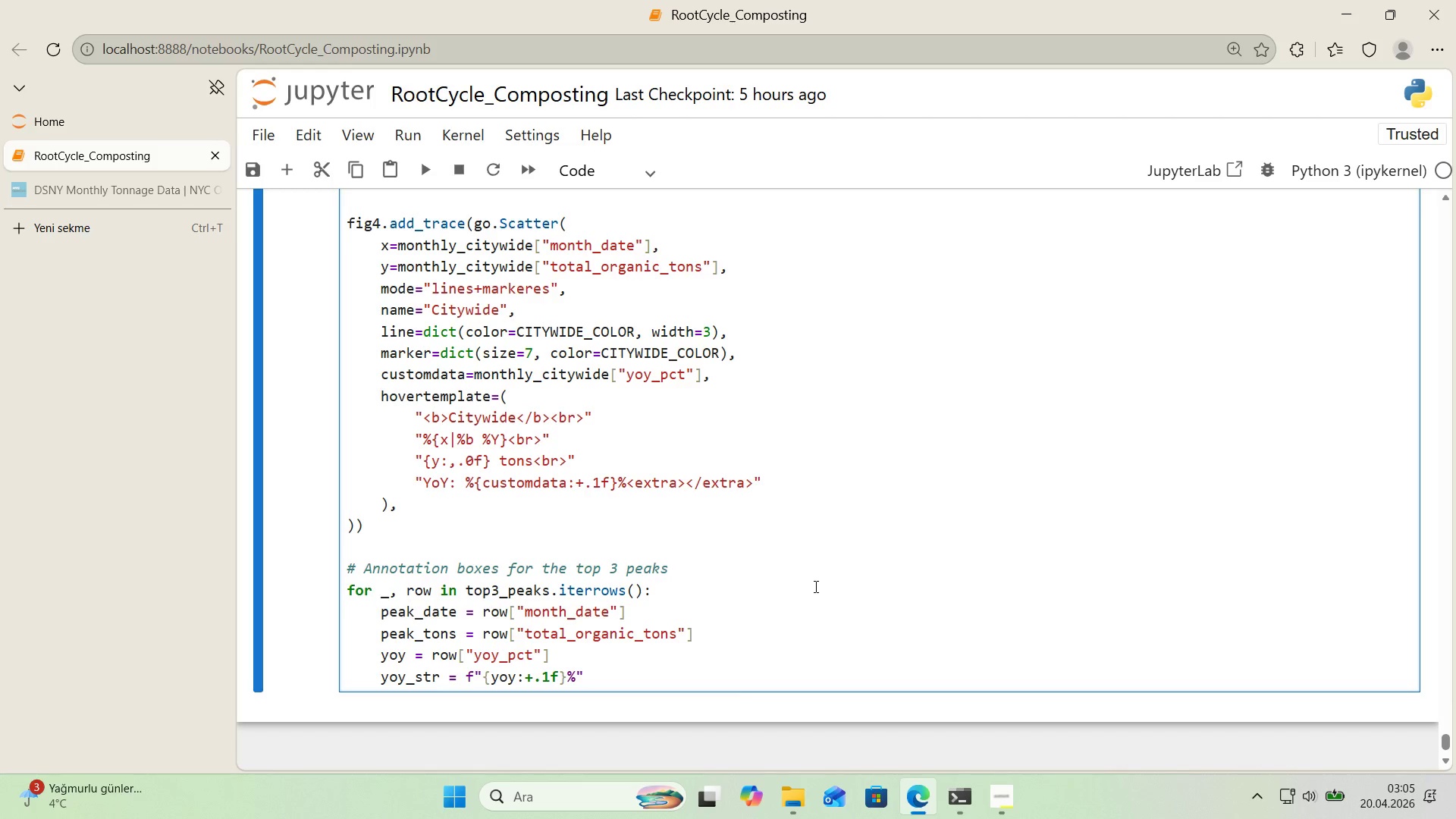 
type( 'f pd.notna*()
 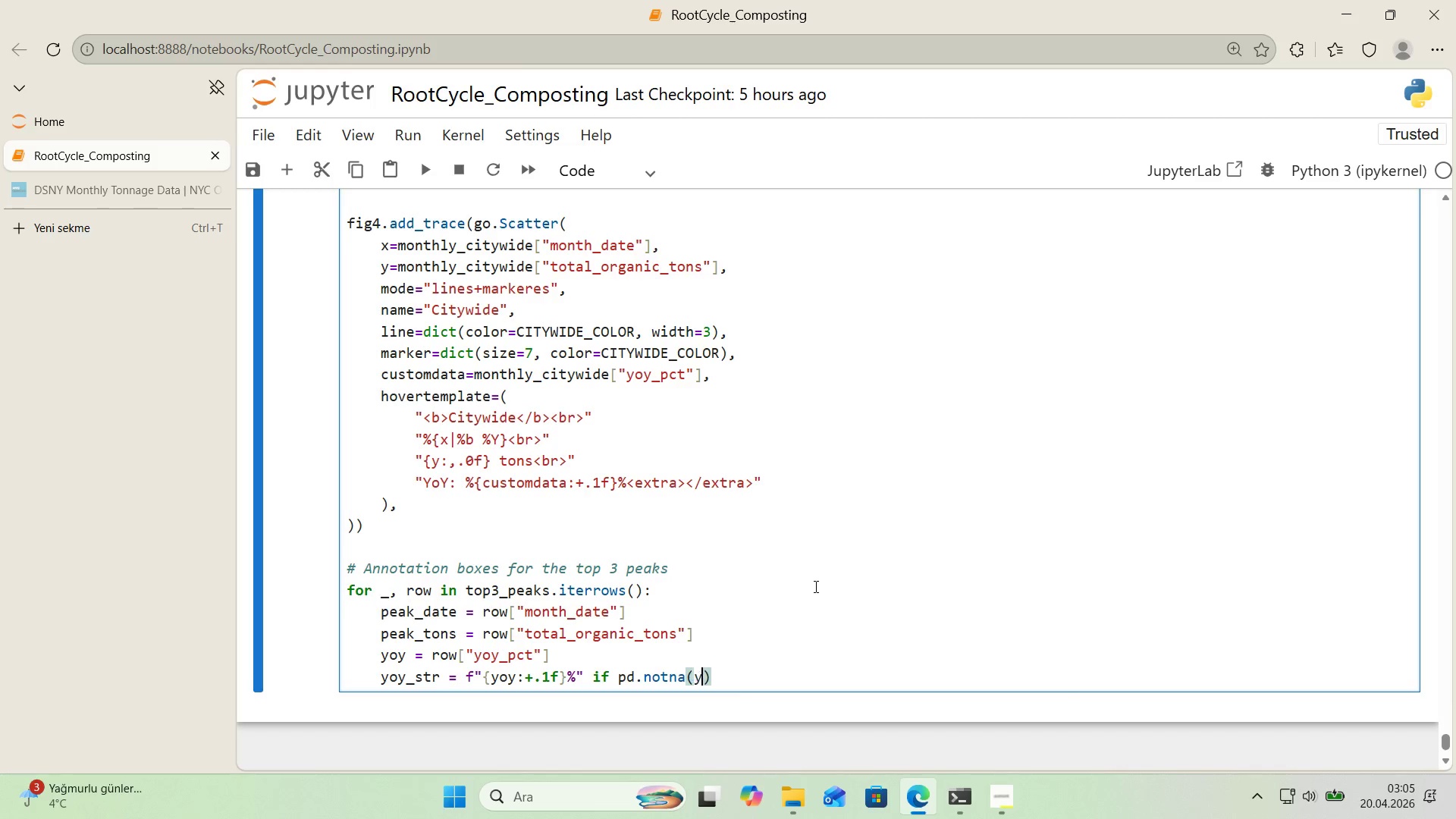 
 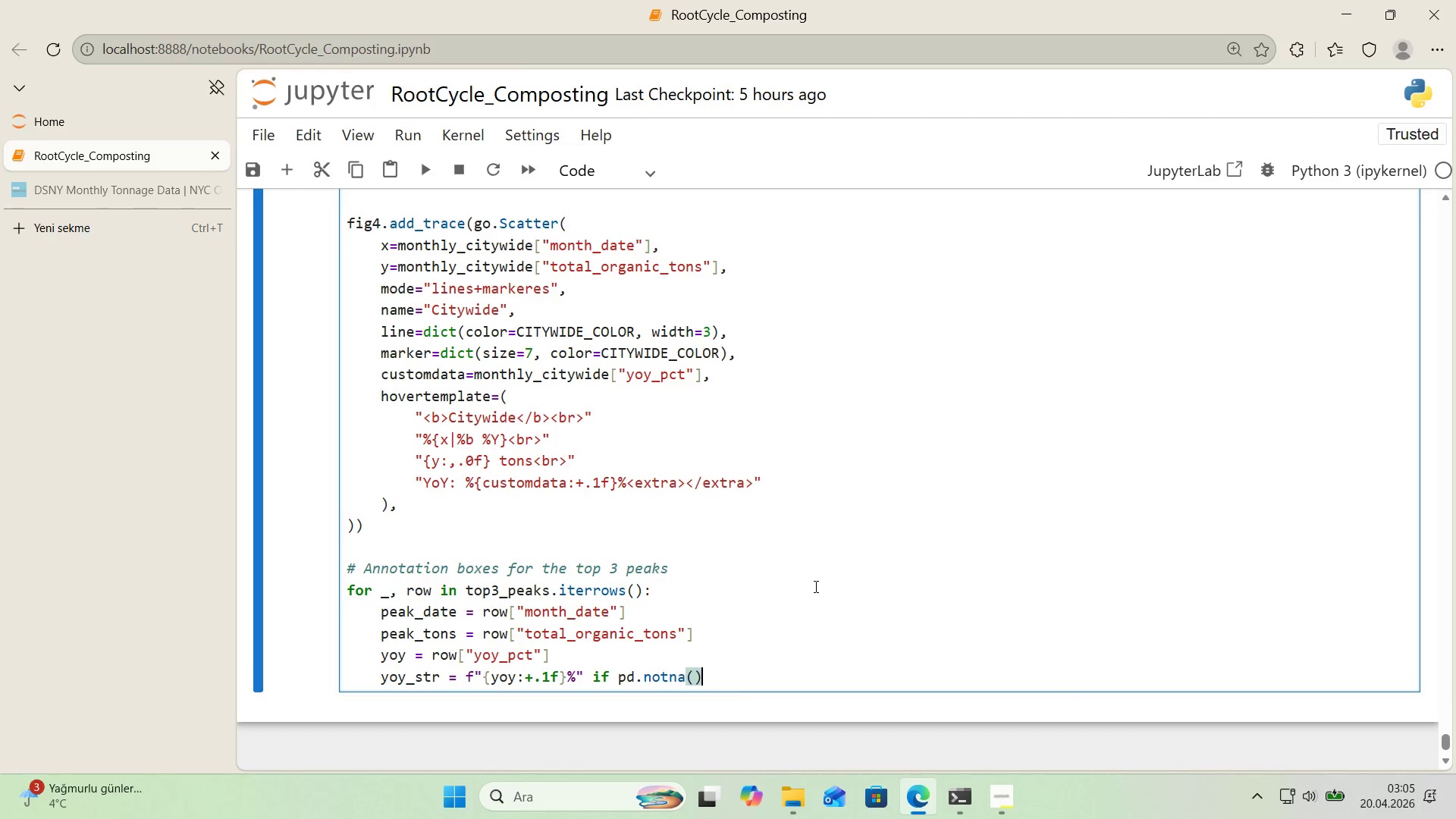 
key(ArrowLeft)
 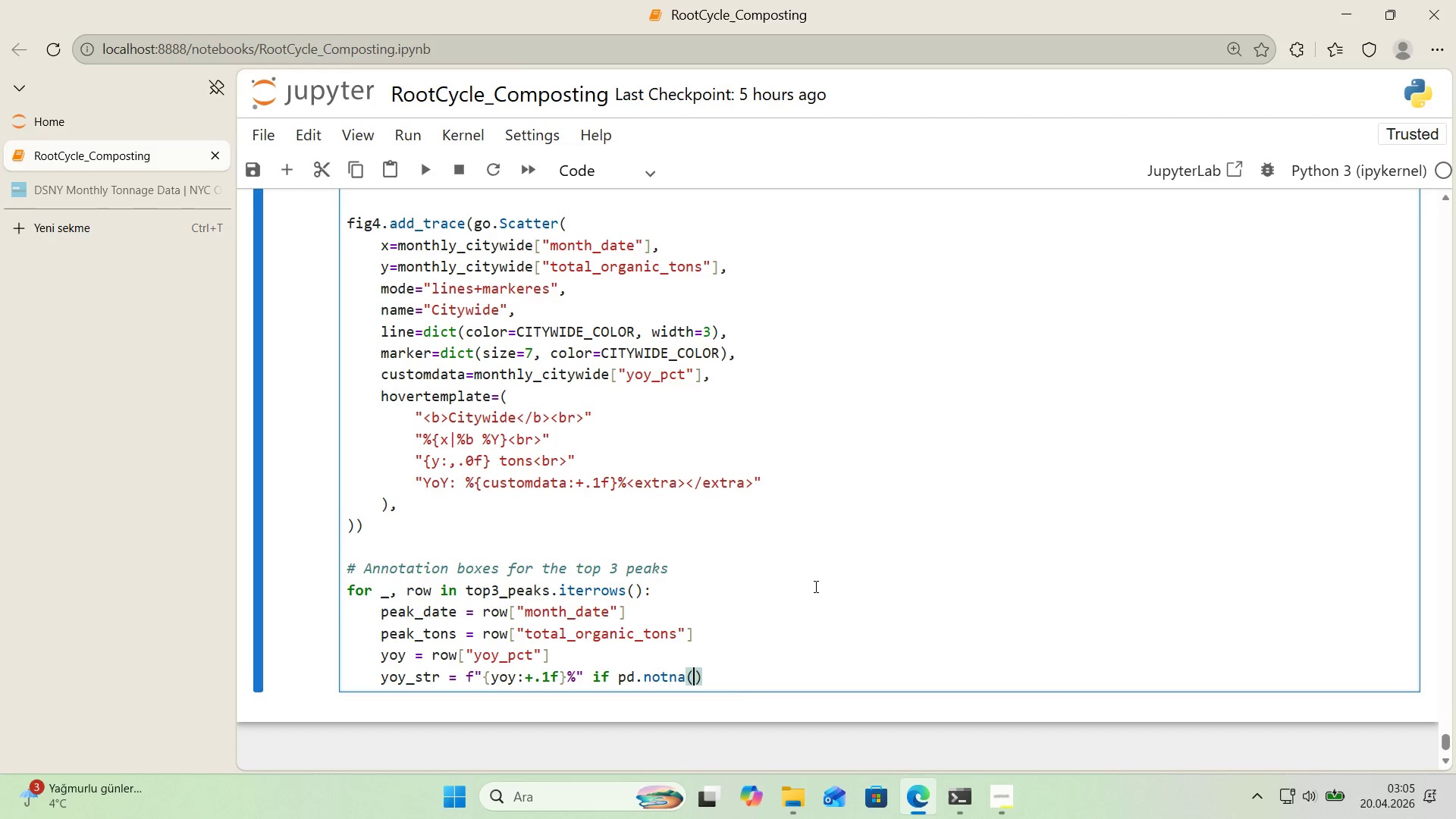 
type(yoy)
 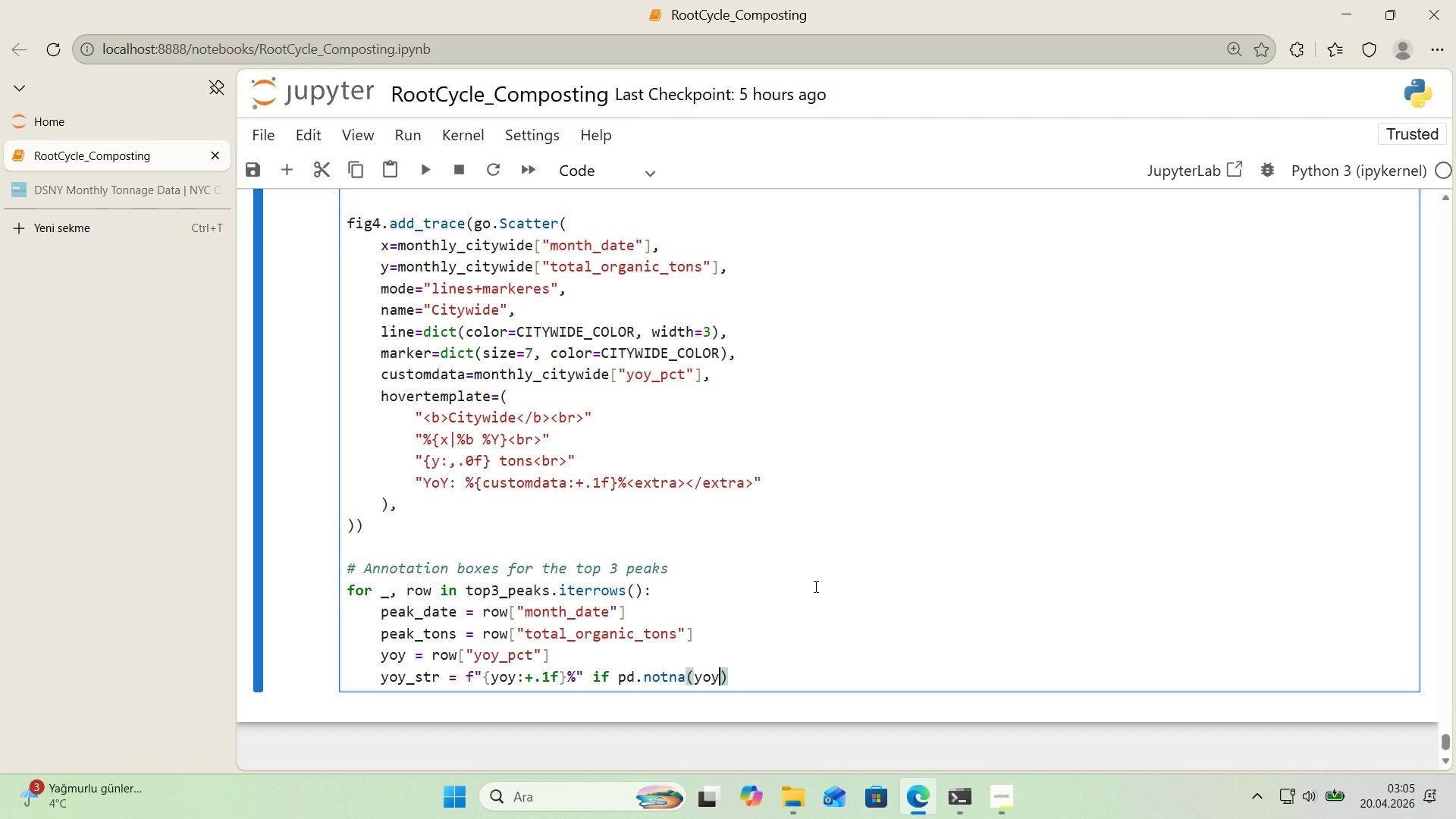 
key(ArrowRight)
 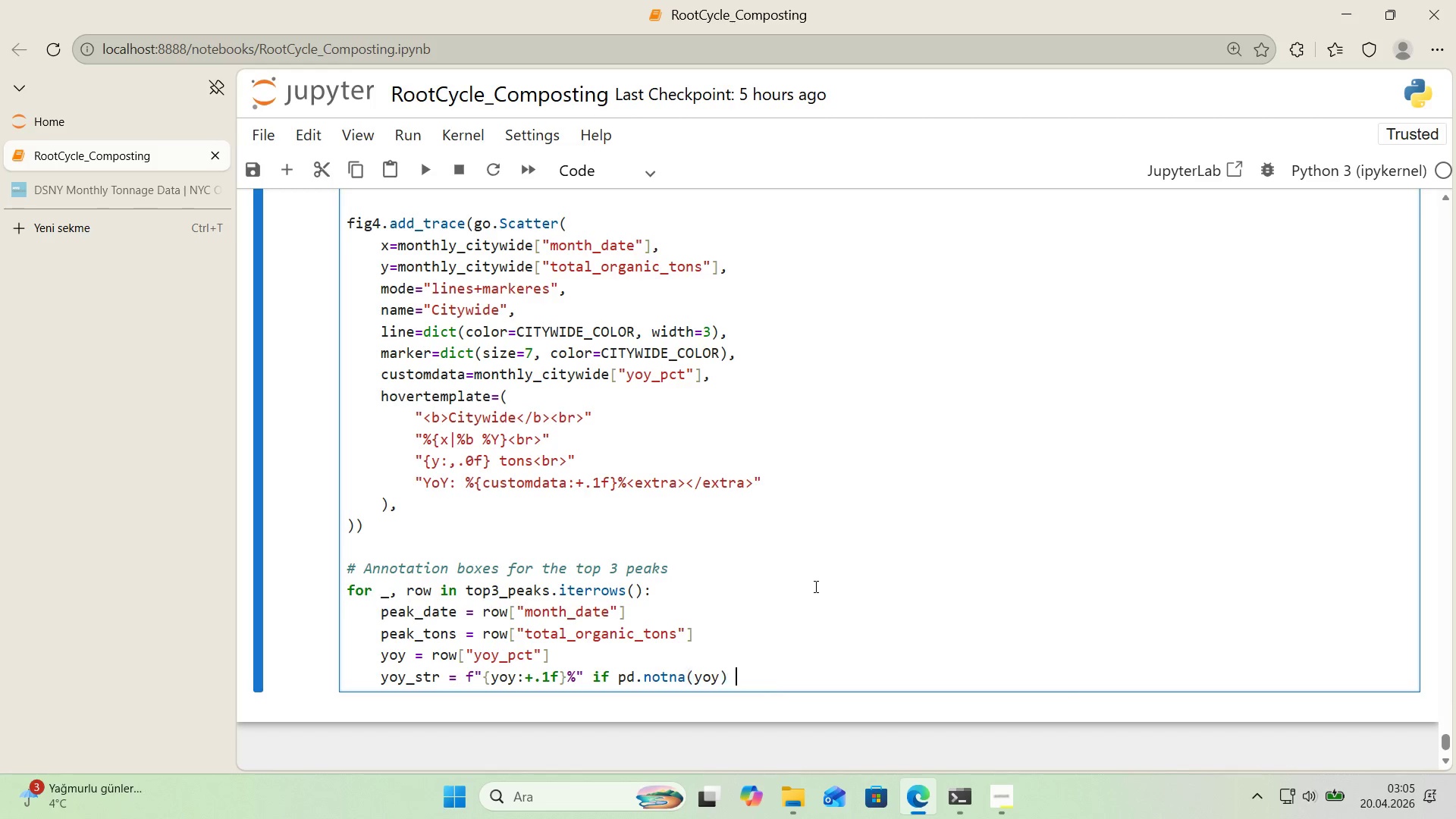 
type( else ```)
 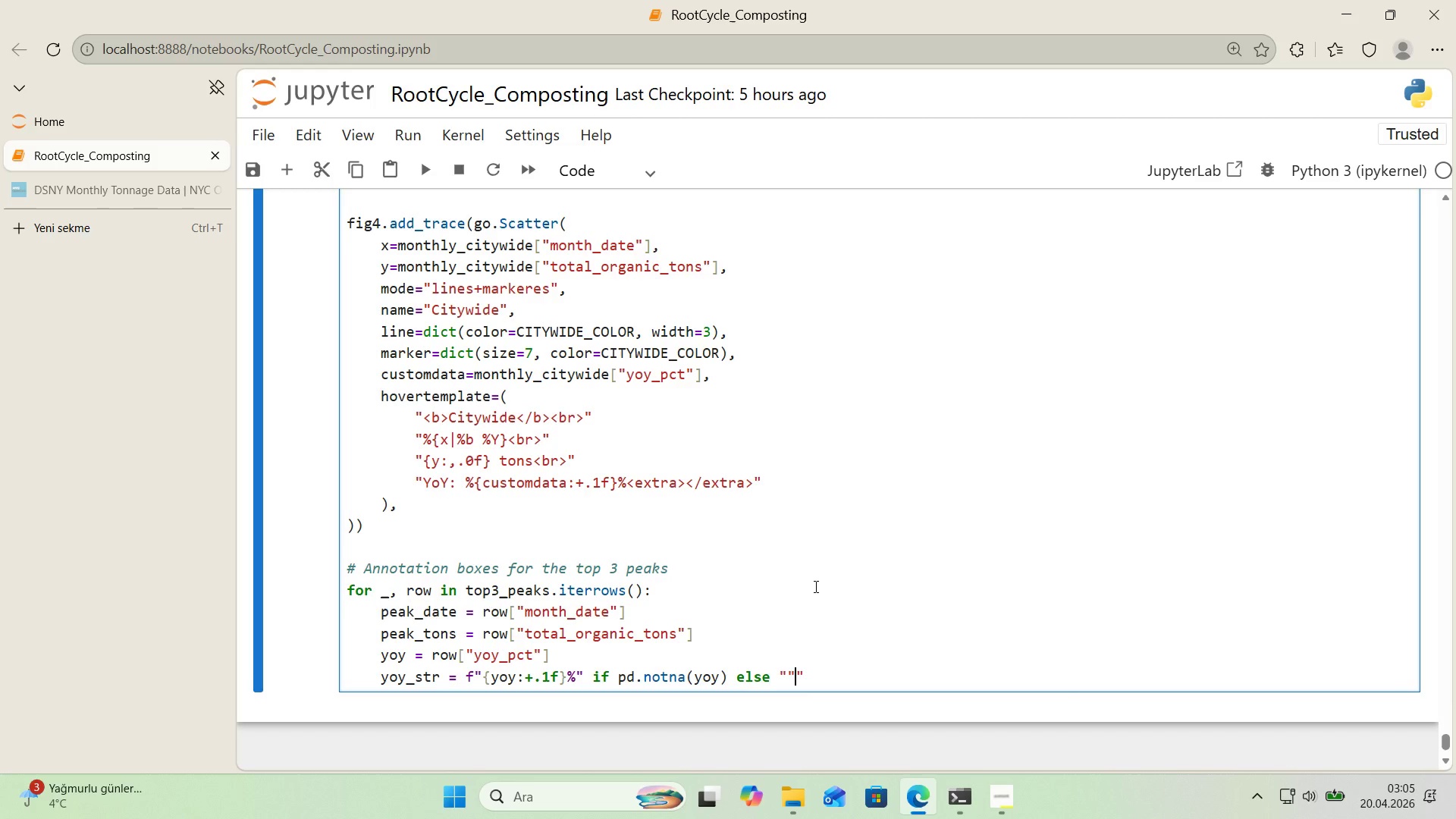 
key(ArrowLeft)
 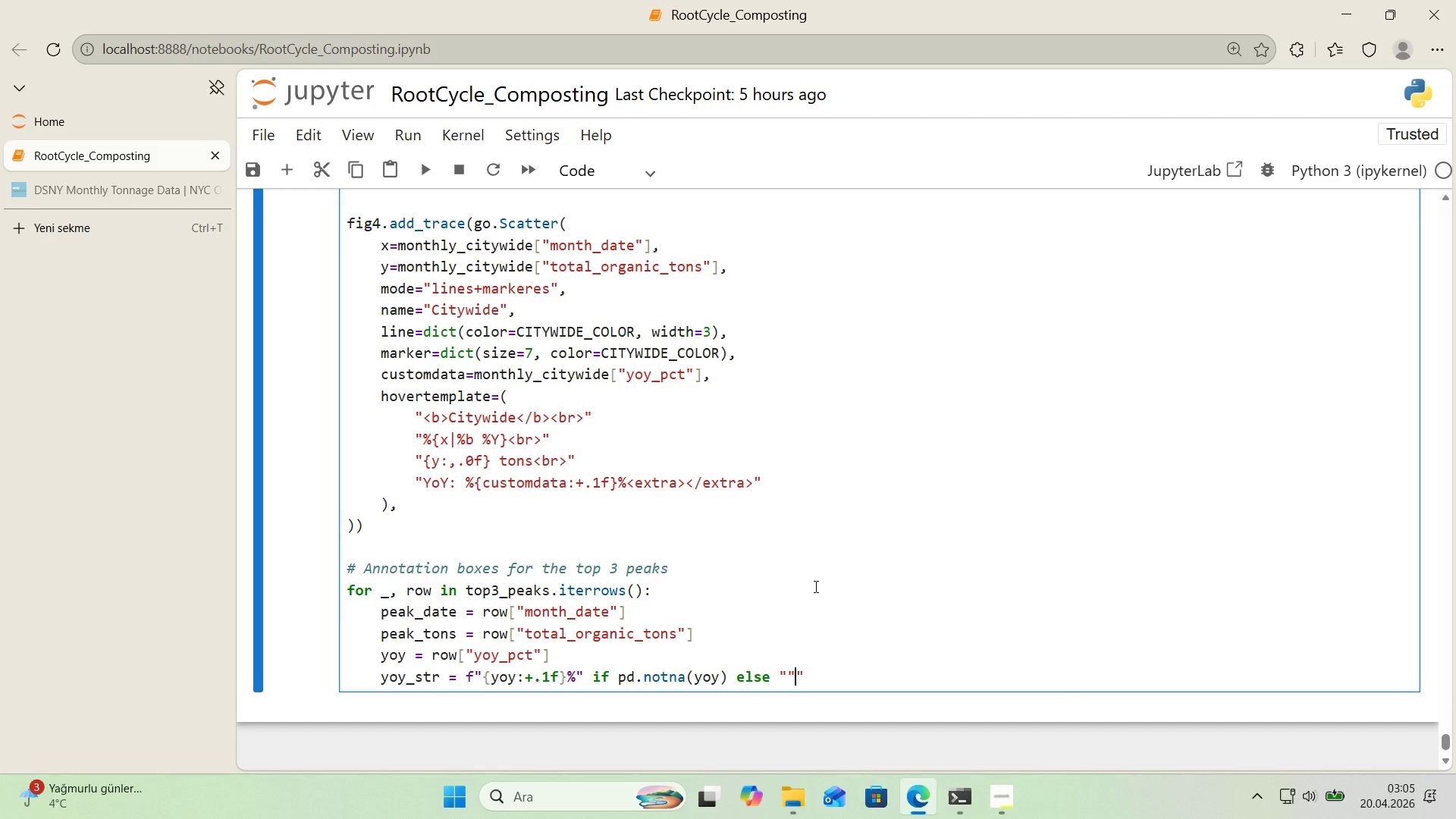 
key(Backspace)
type(n7a)
key(Backspace)
key(Backspace)
type(7a)
key(Backspace)
key(Backspace)
type(&a`)
 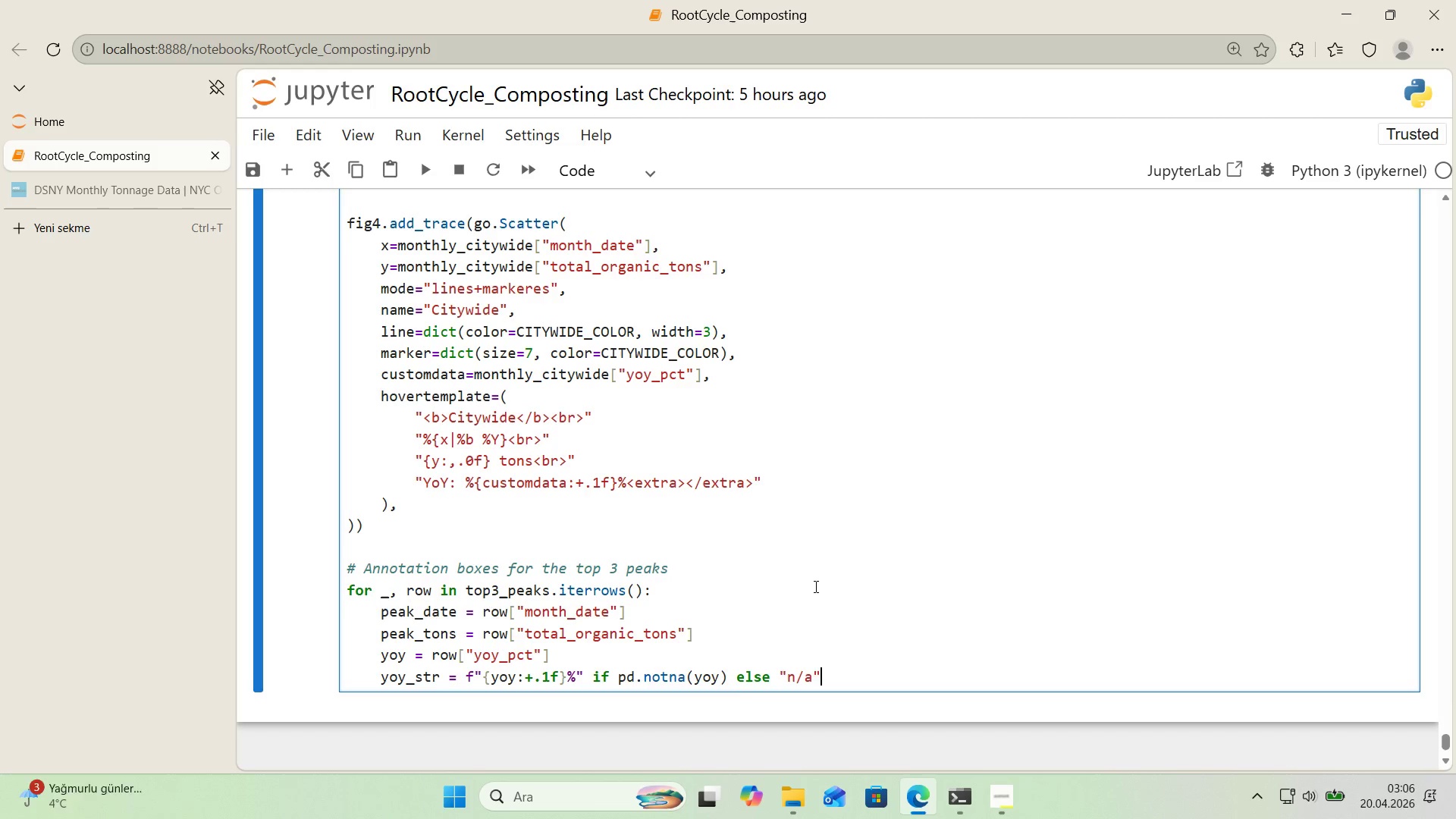 
key(Enter)
 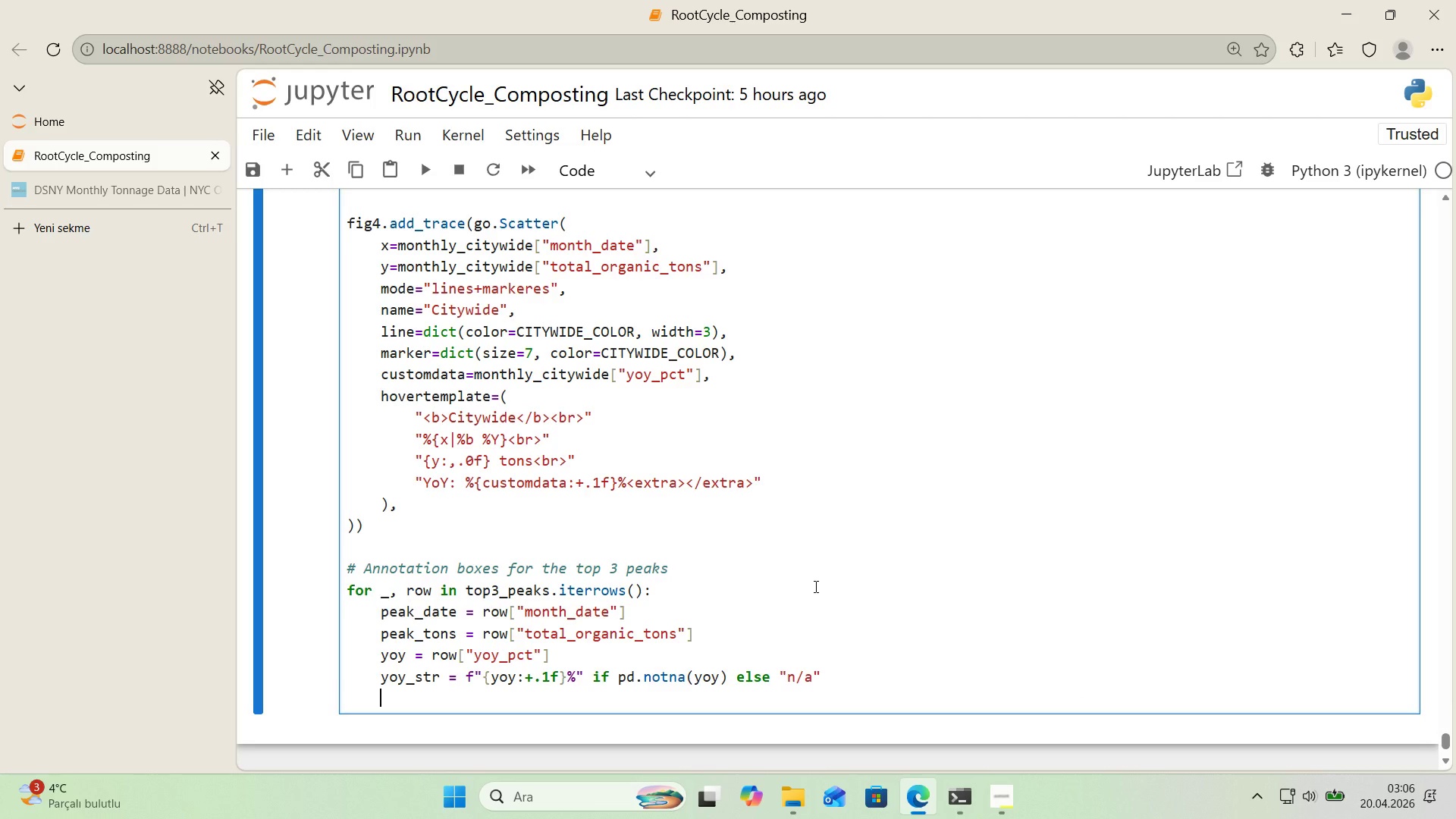 
key(Enter)
 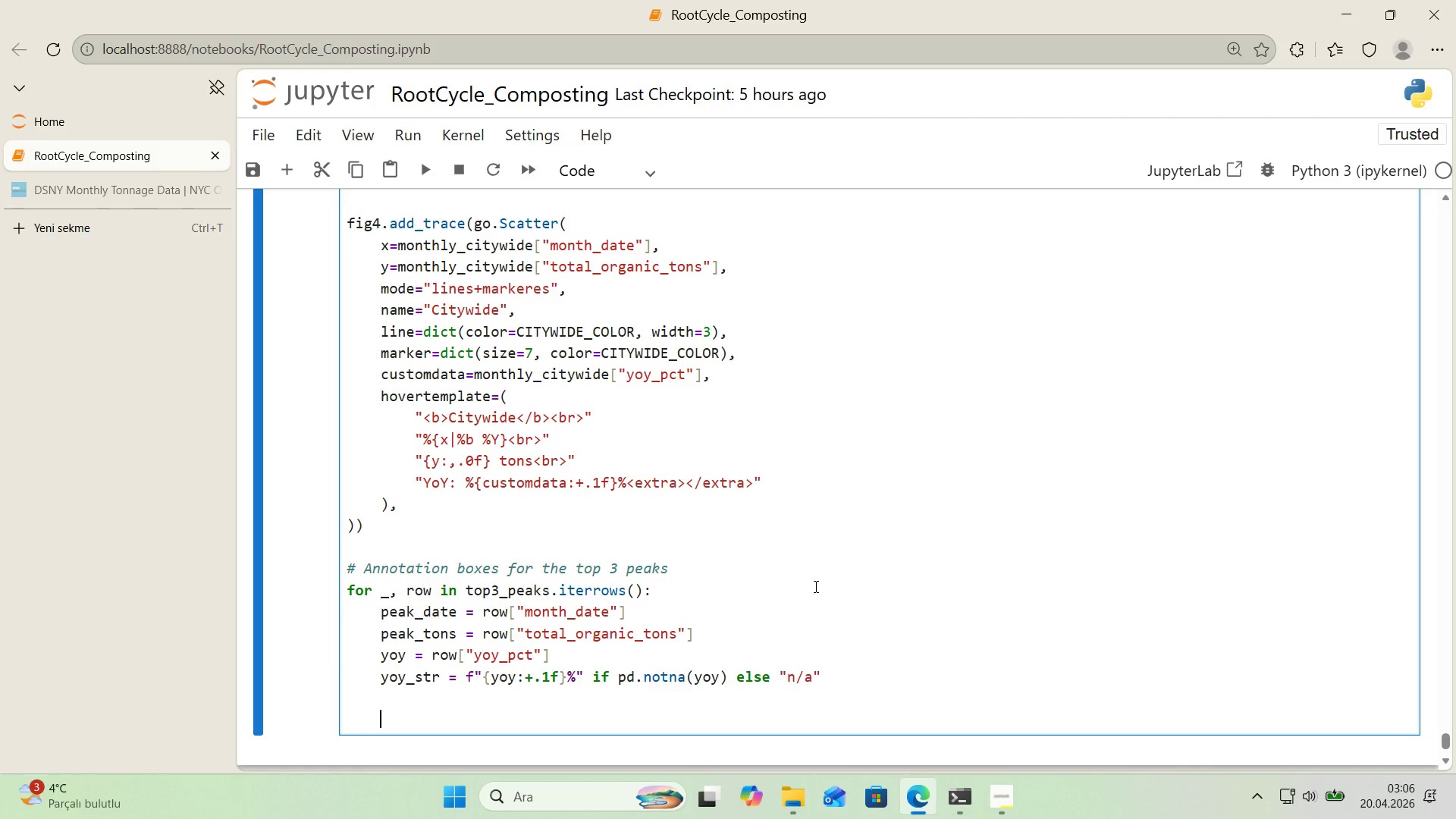 
type(f'g.)
key(Backspace)
type(4.add)
 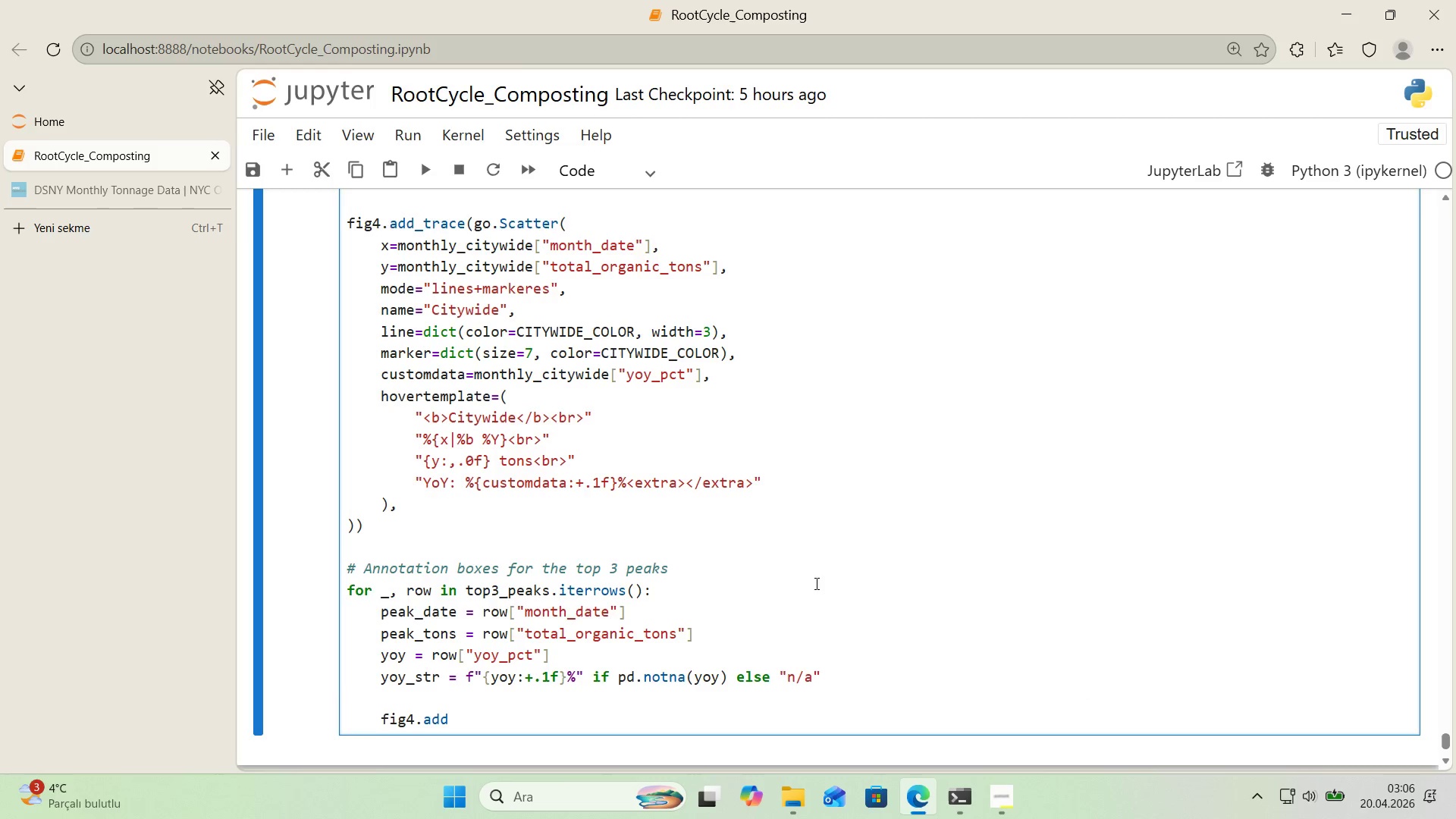 
scroll: coordinate [814, 588], scroll_direction: down, amount: 1.0
 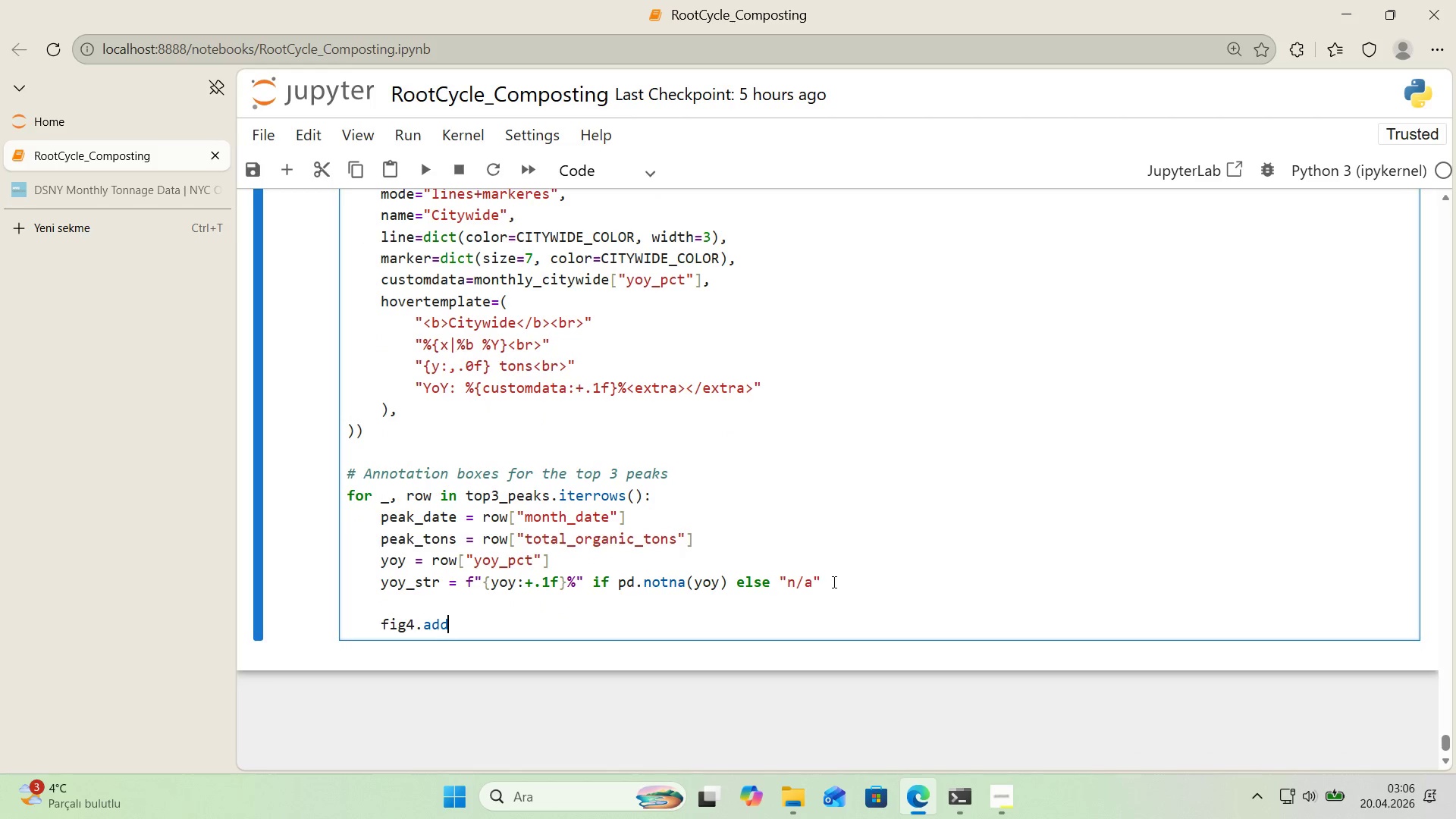 
type(_annotat'on*()
 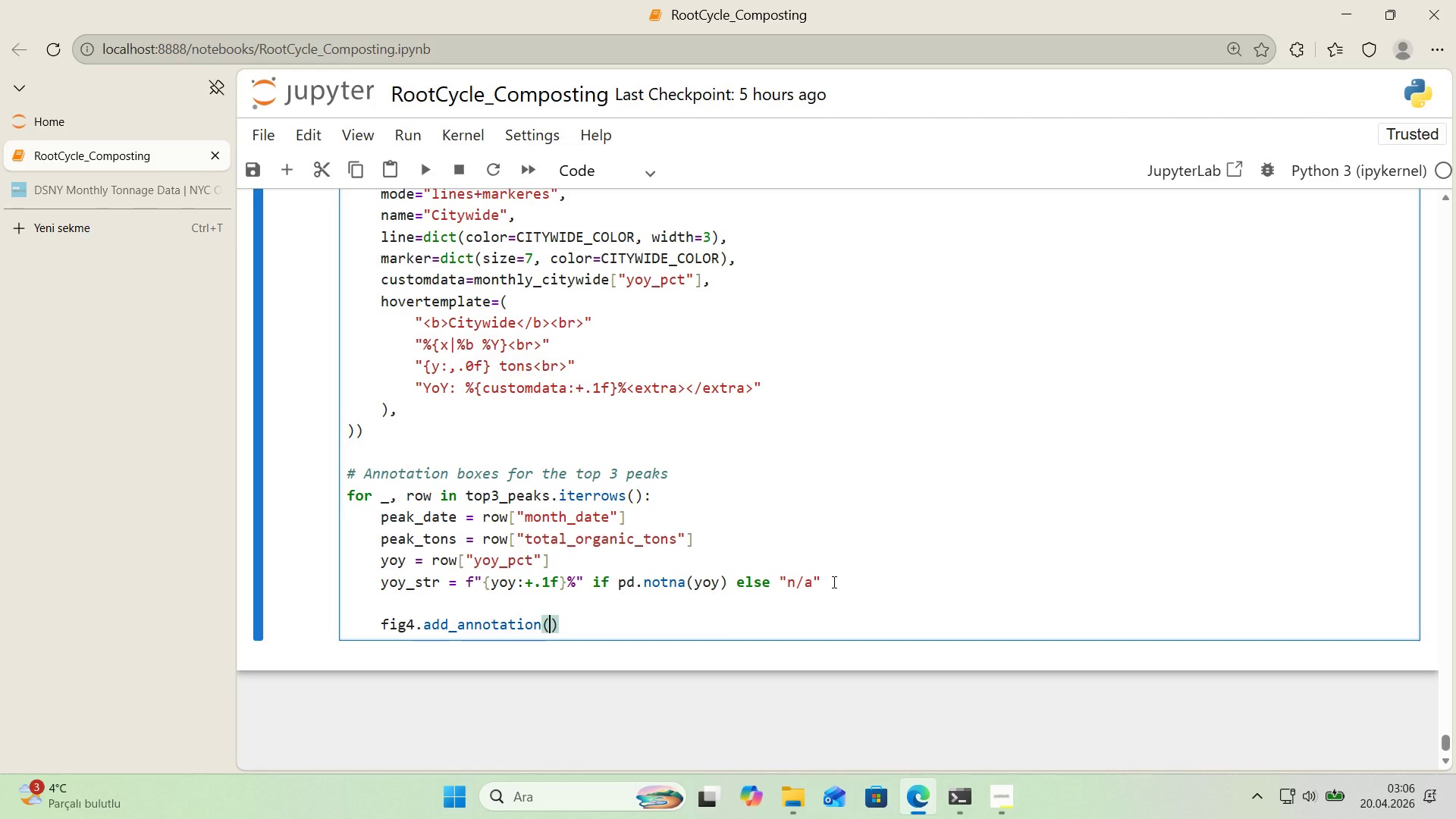 
 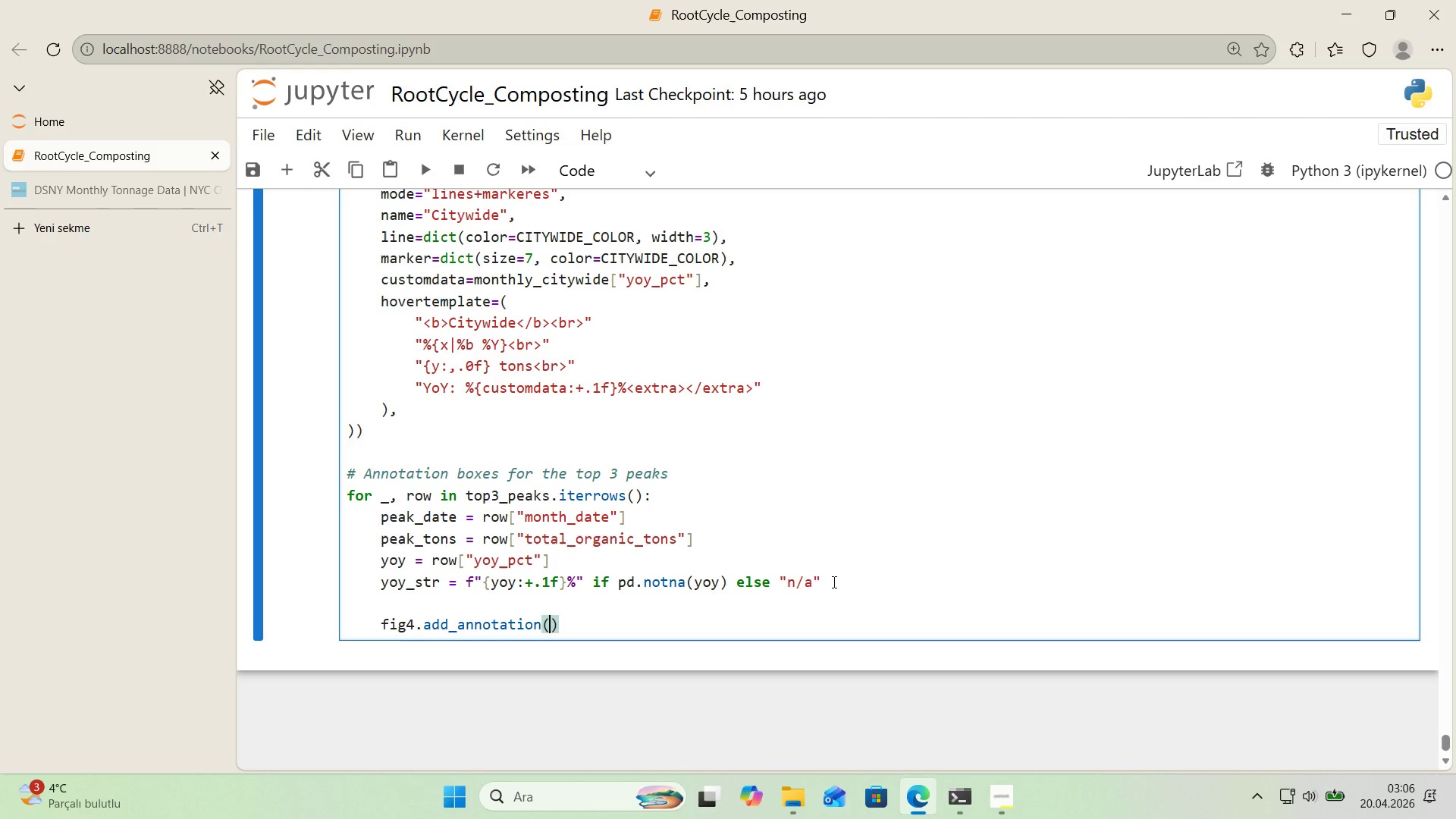 
key(ArrowLeft)
 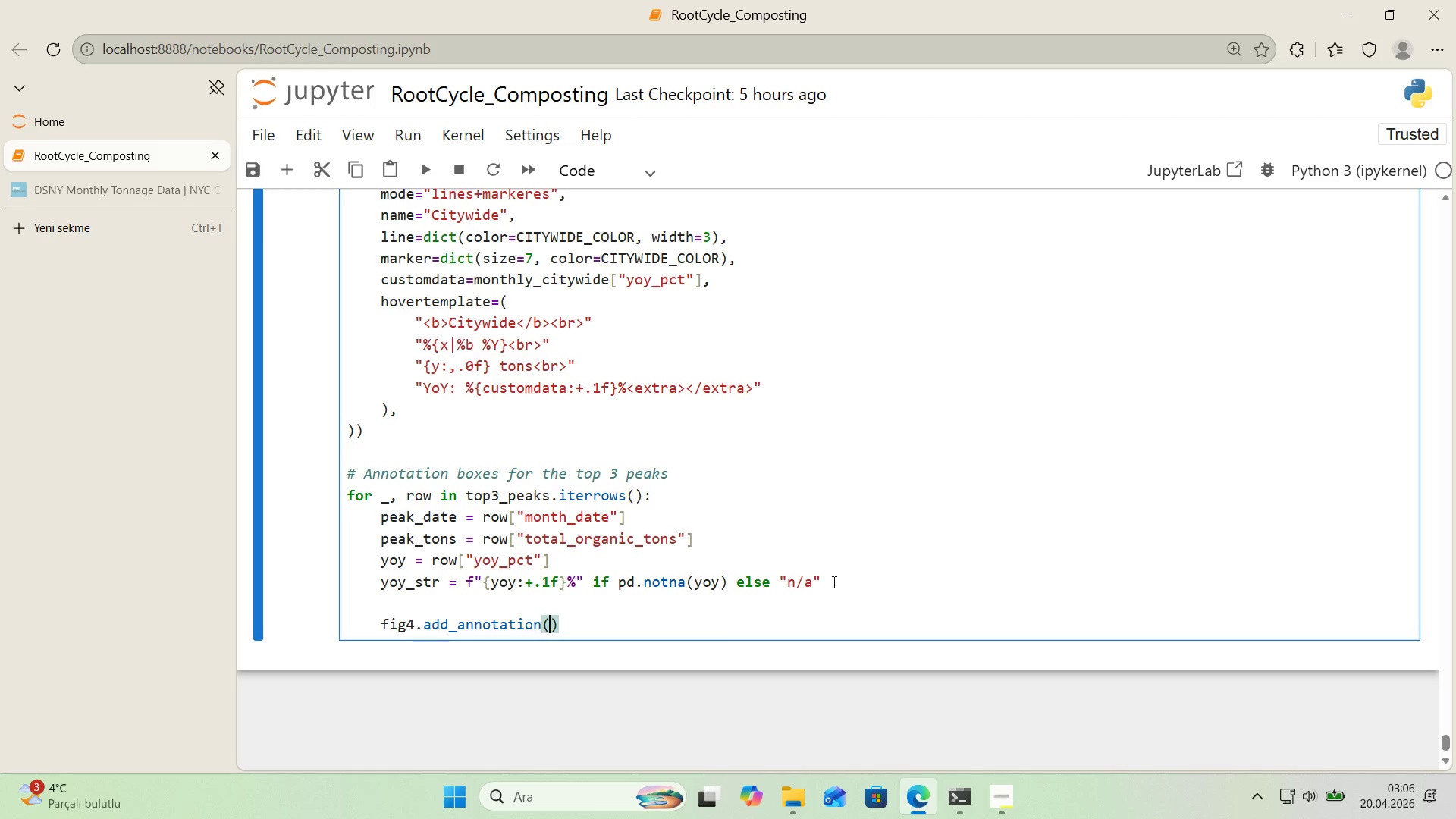 
key(Enter)
 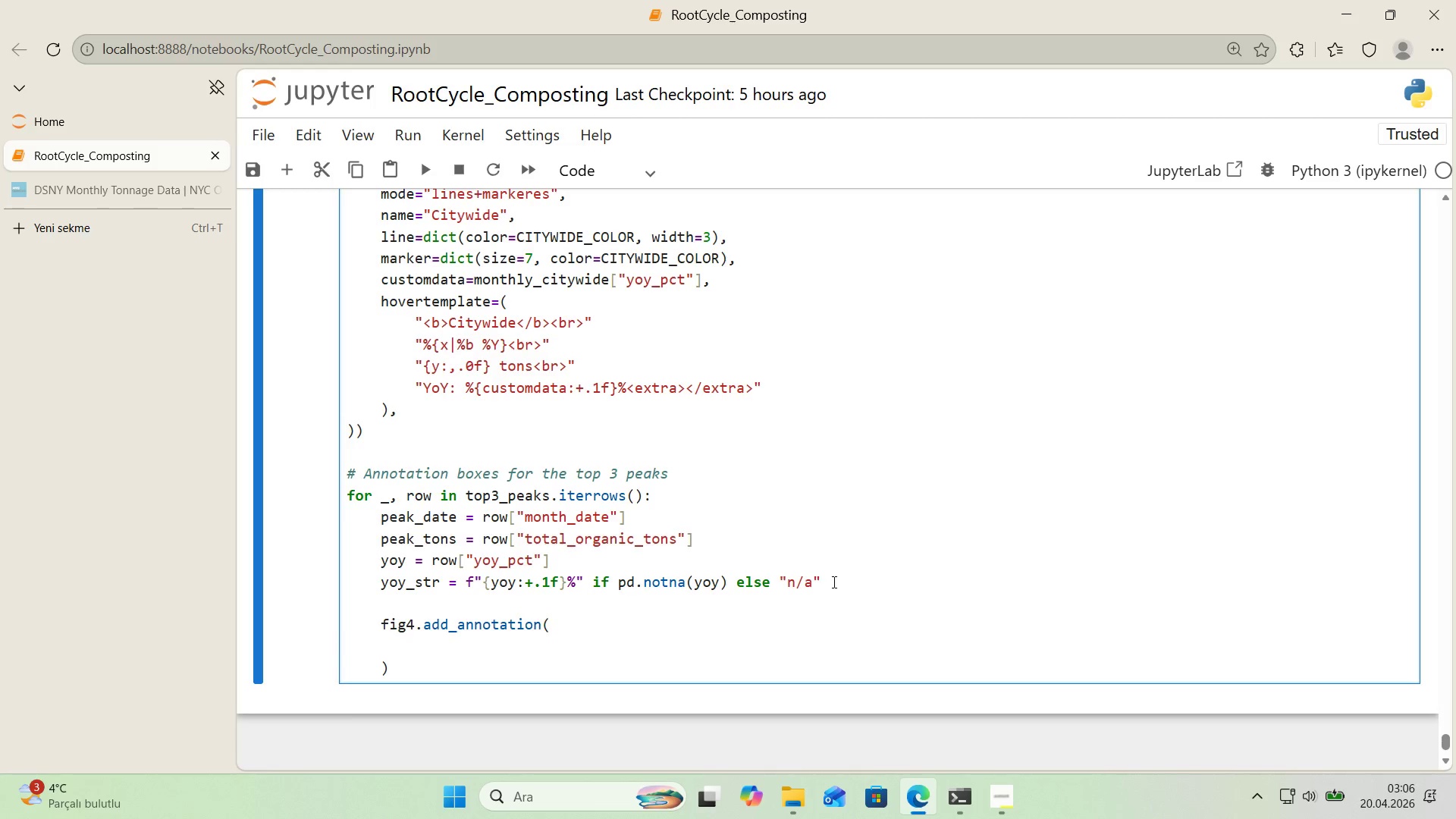 
type(x)peak_date,)
 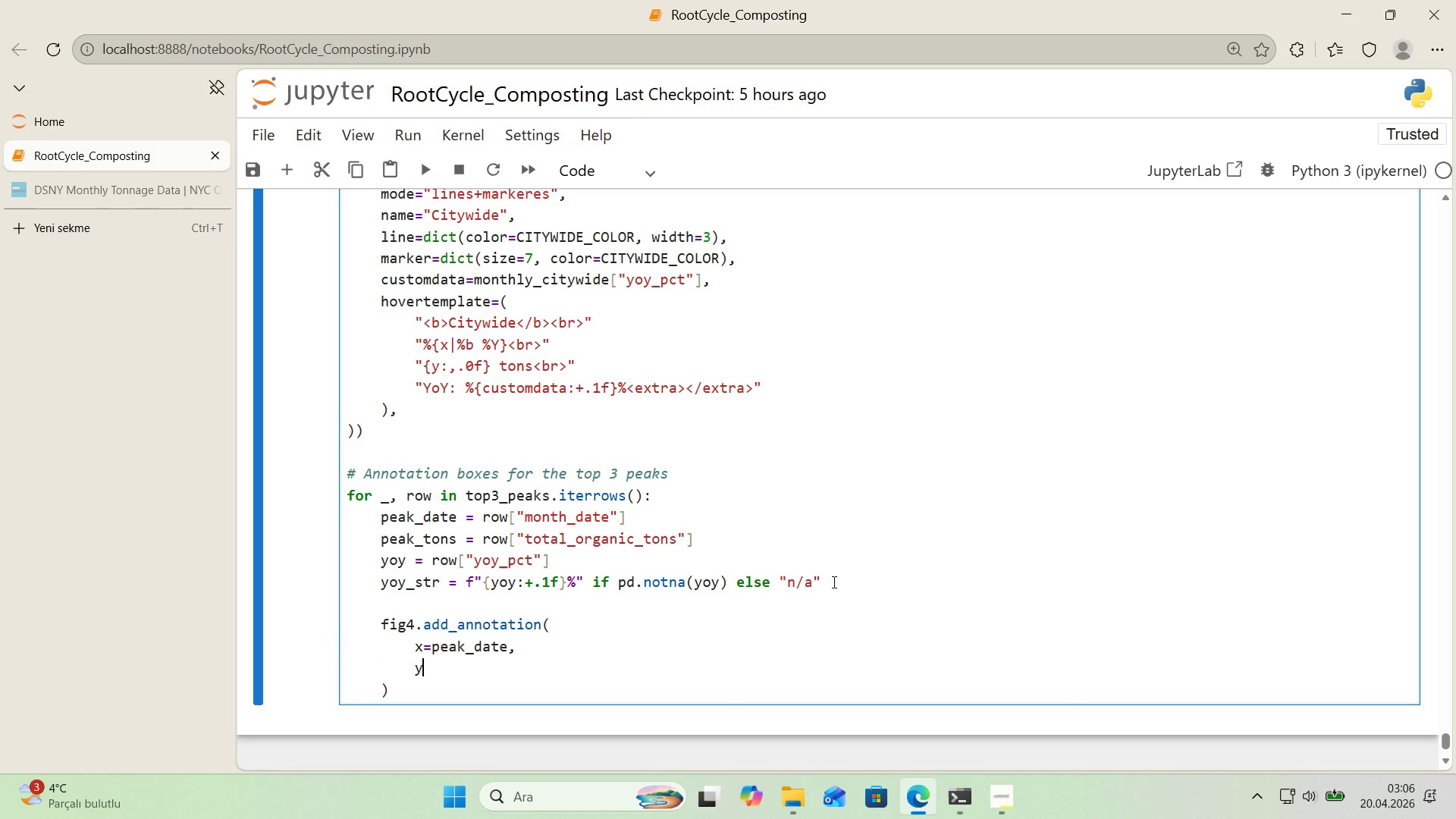 
 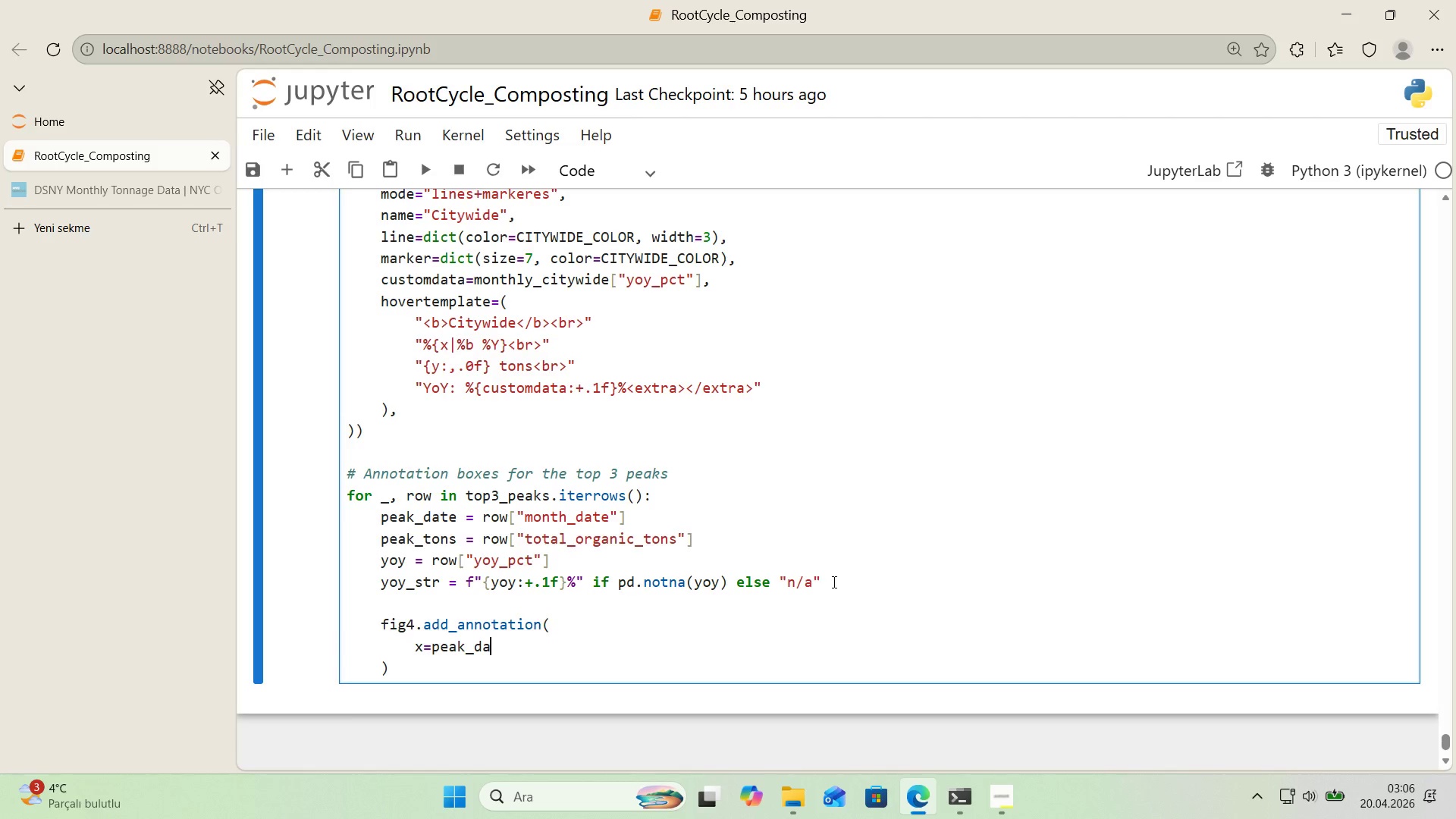 
key(Enter)
 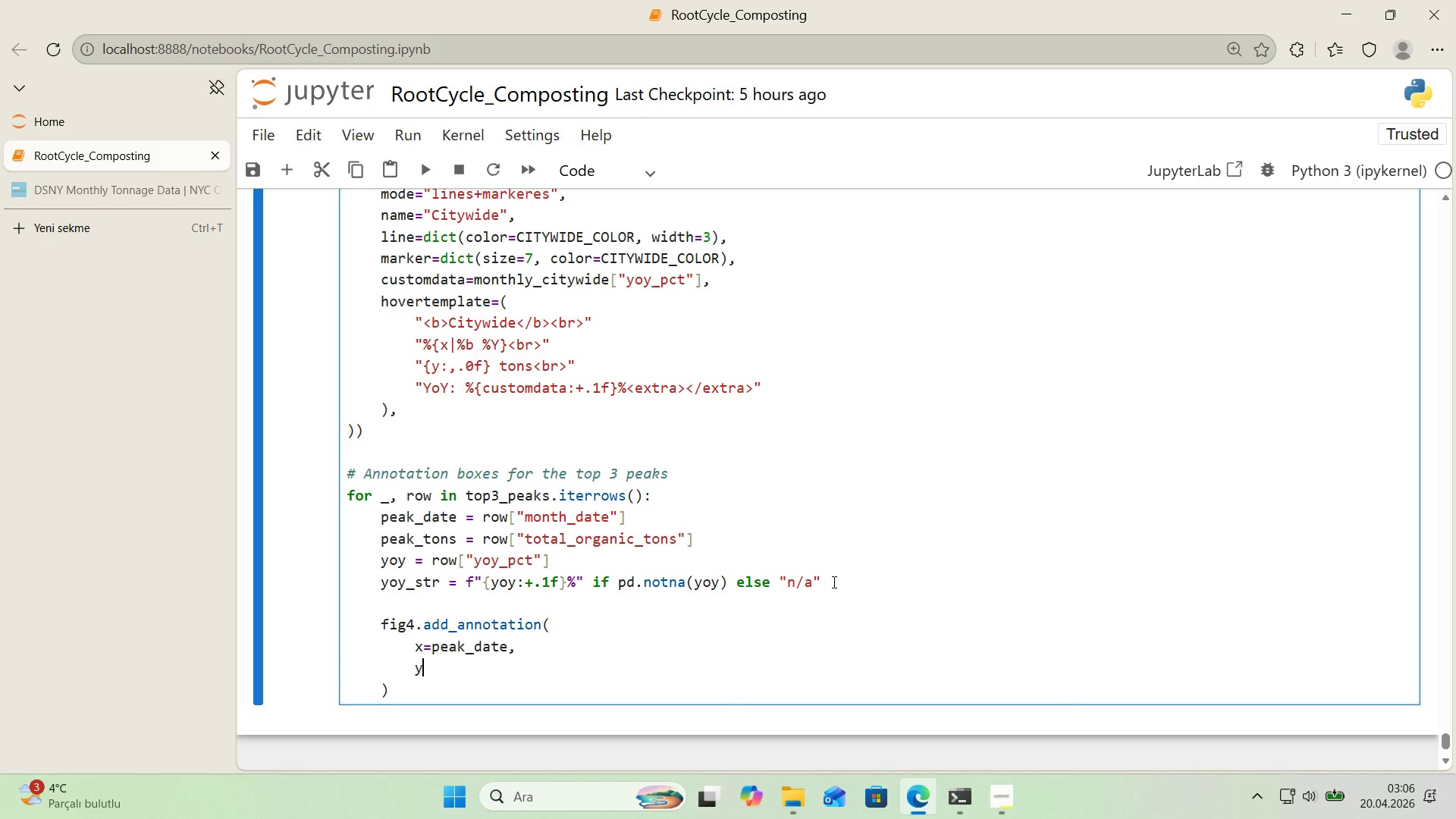 
type(y)peak_tons,)
 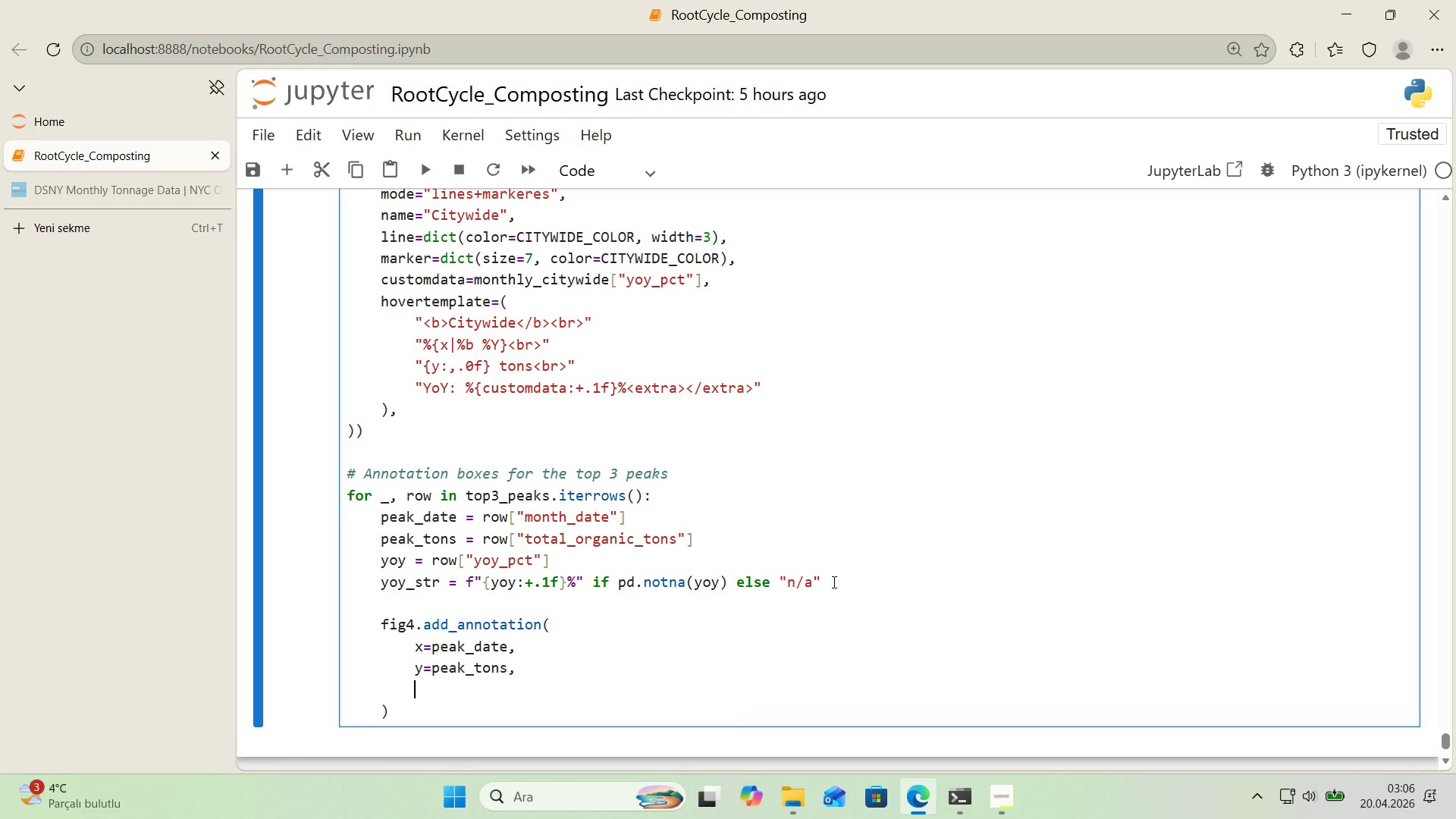 
 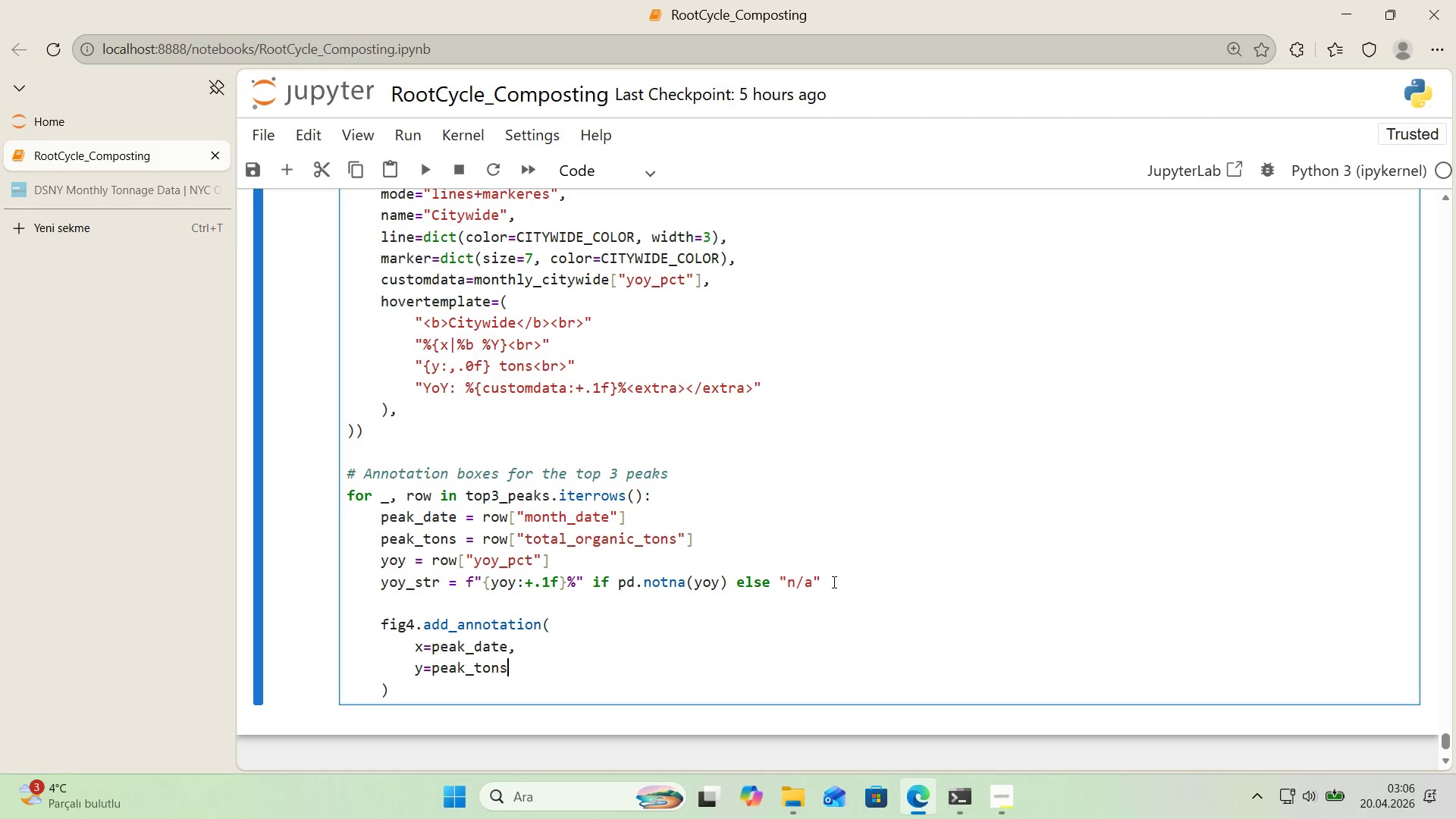 
key(Enter)
 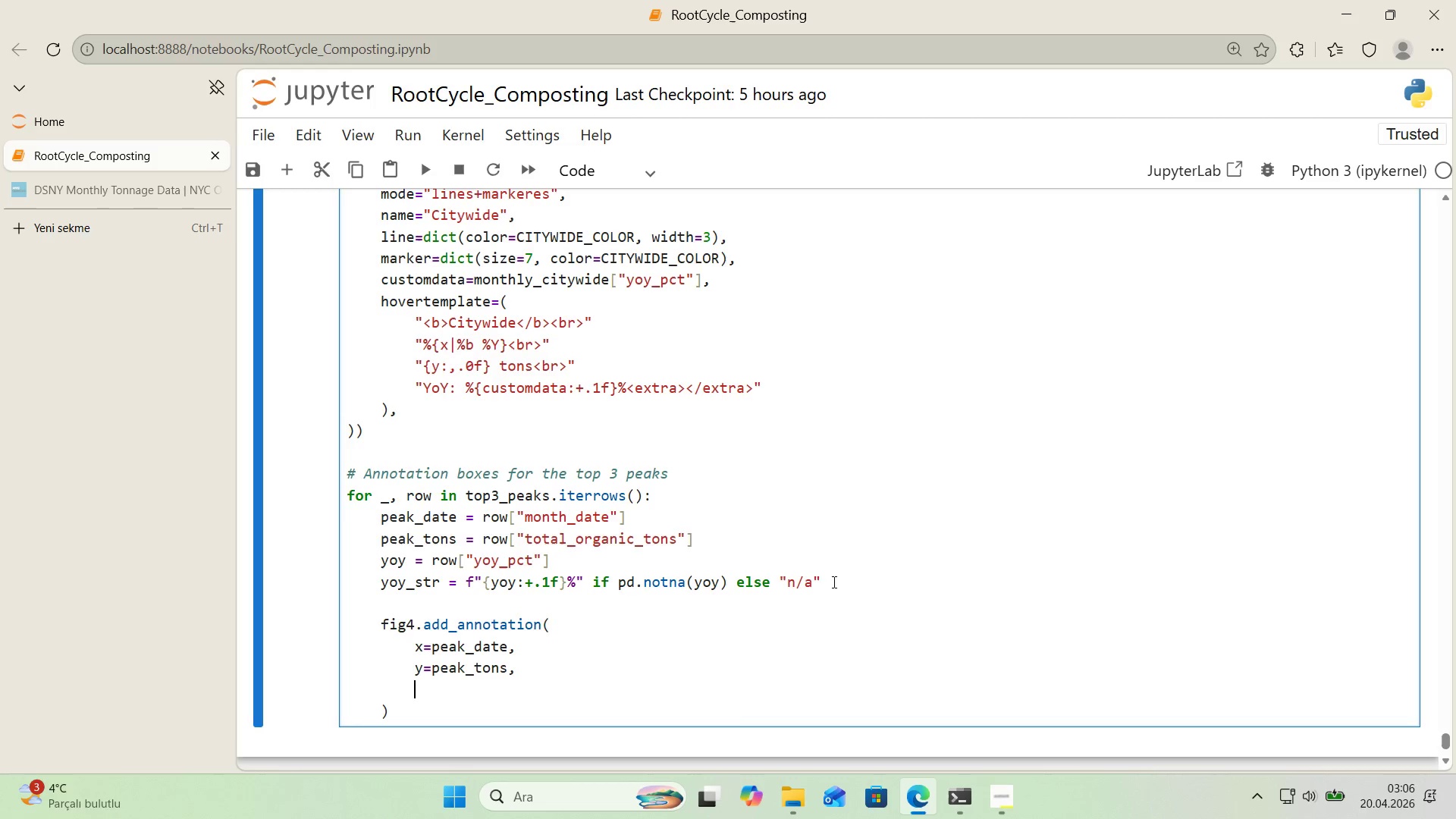 
type(text)*()
 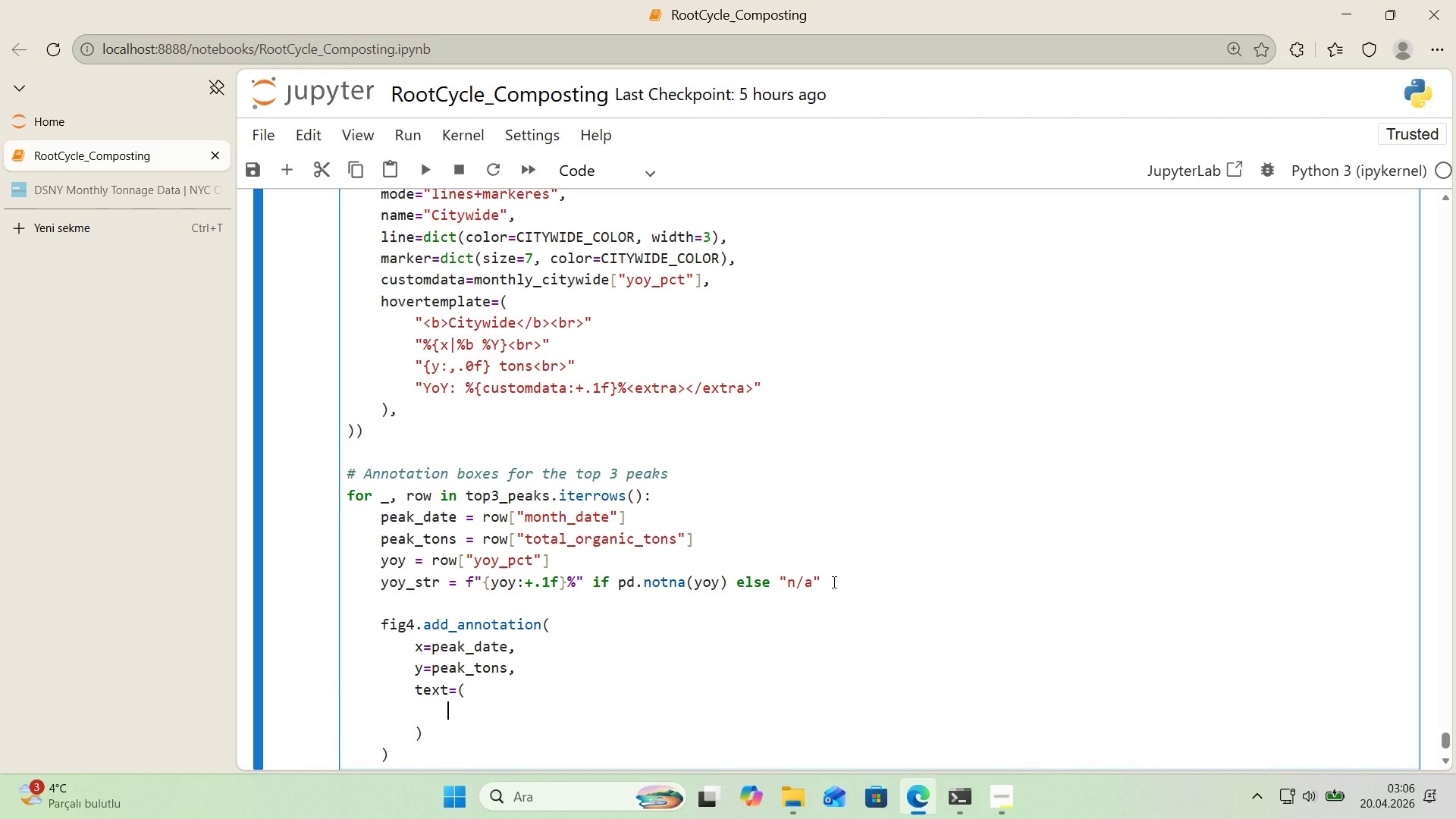 
 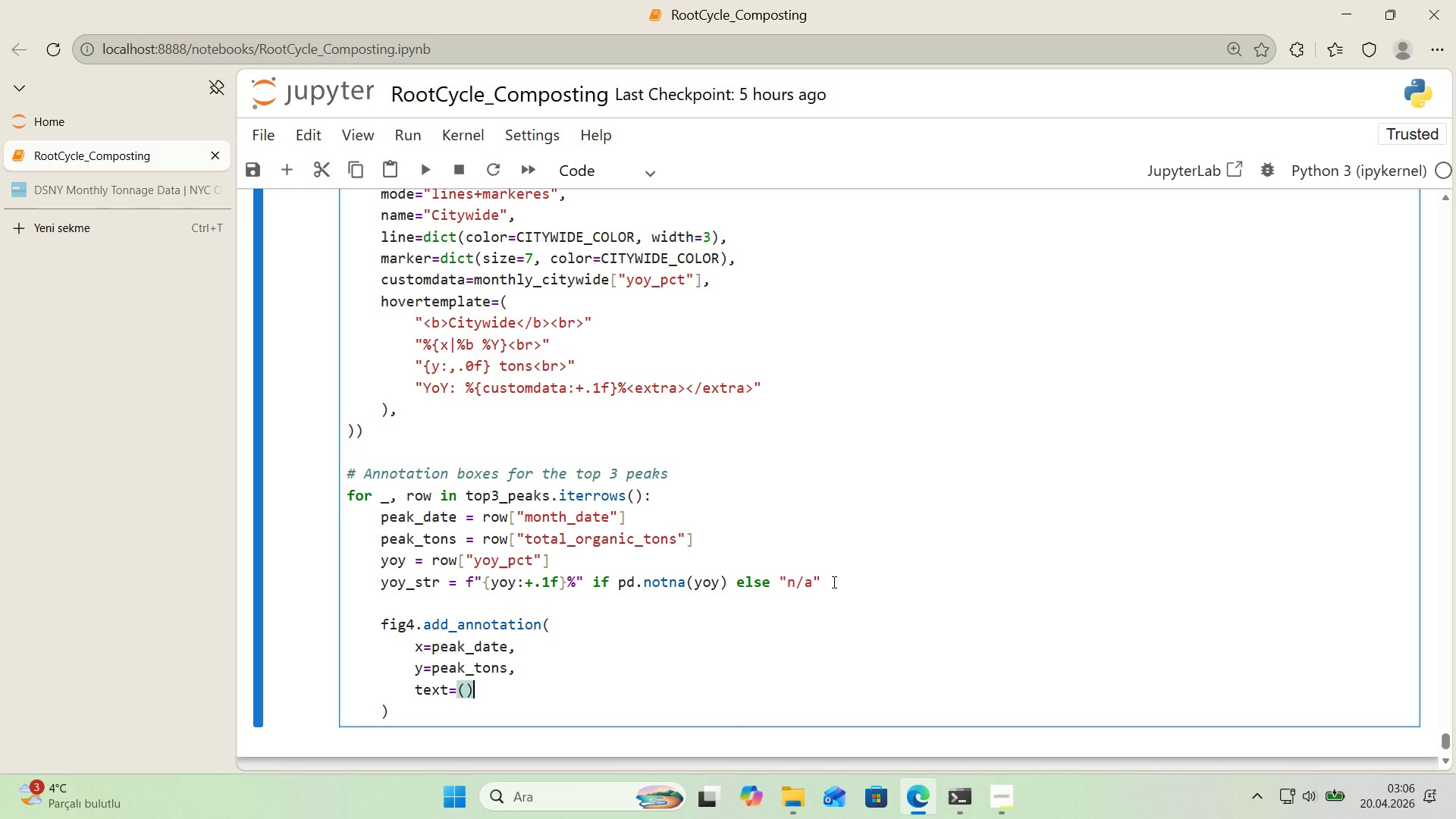 
key(ArrowLeft)
 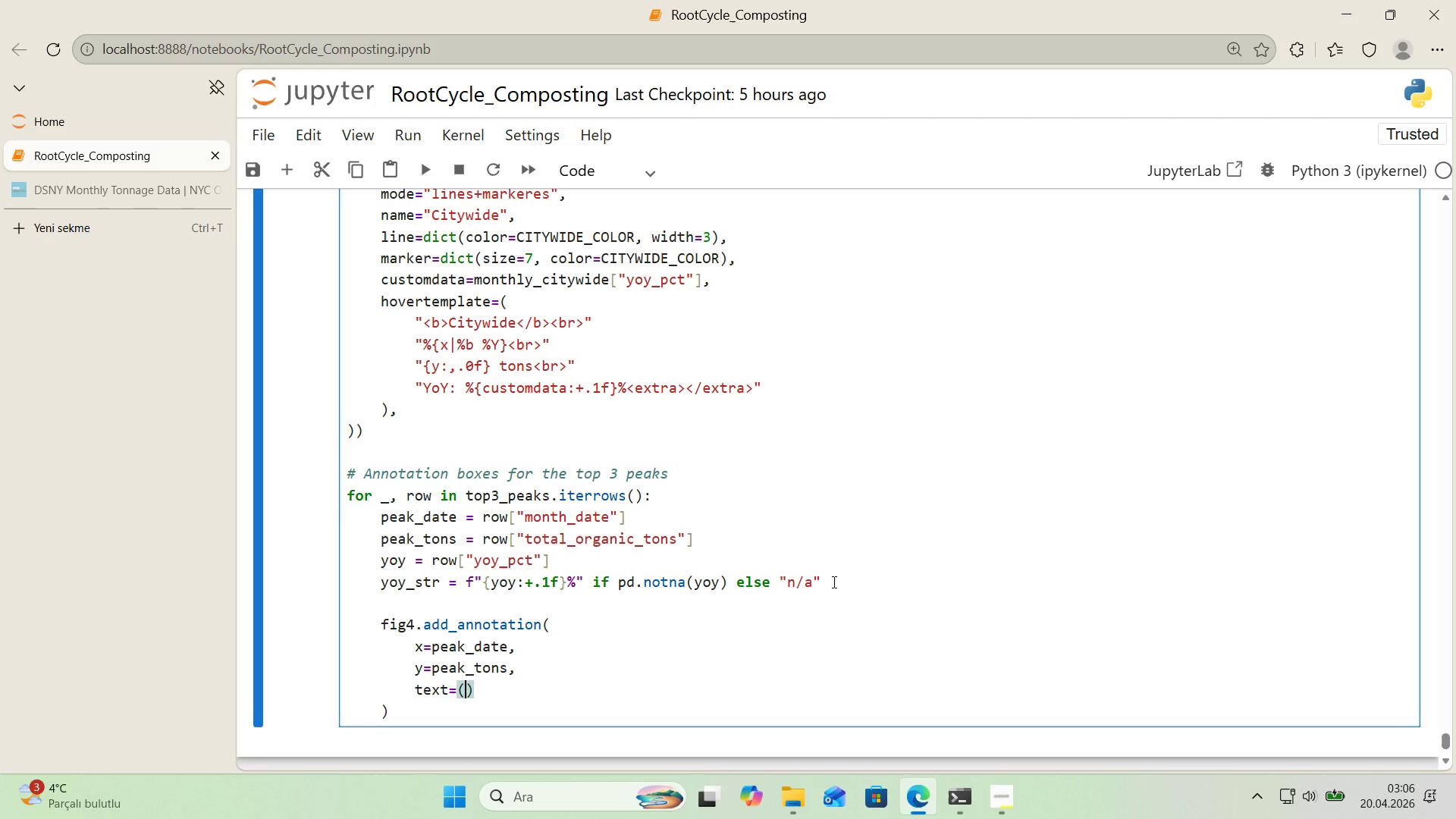 
key(Enter)
 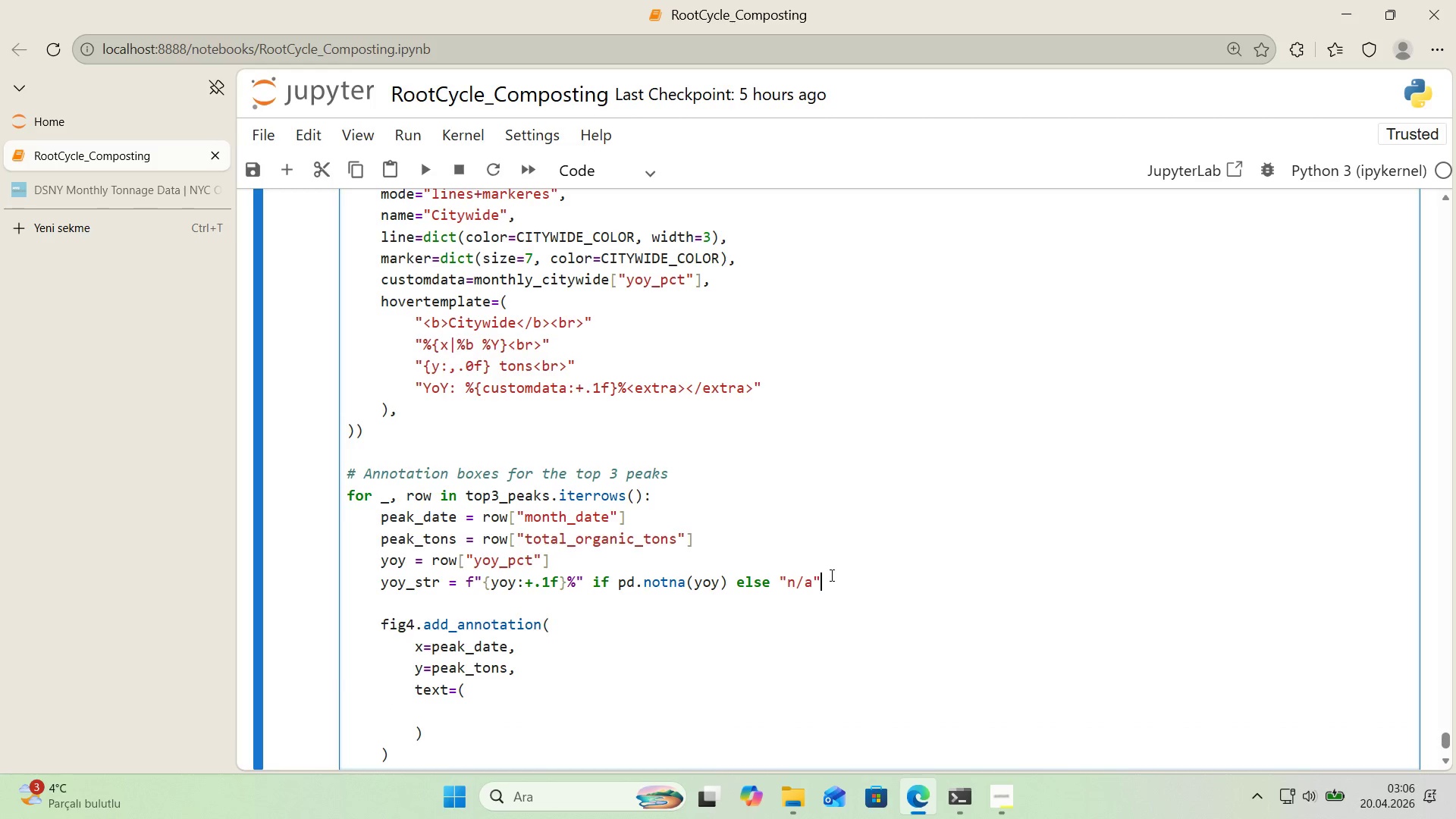 
scroll: coordinate [830, 572], scroll_direction: down, amount: 1.0
 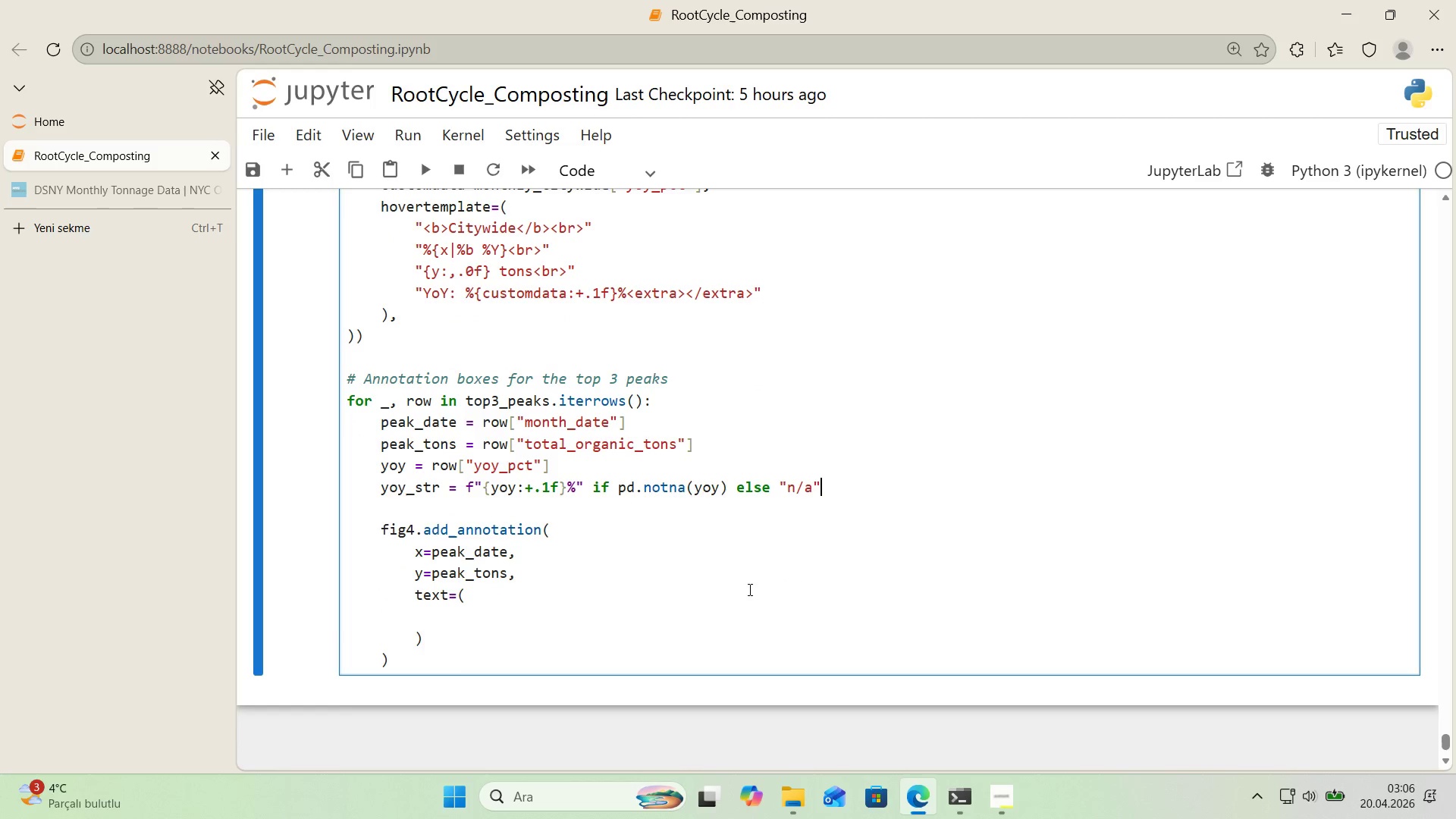 
left_click([560, 617])
 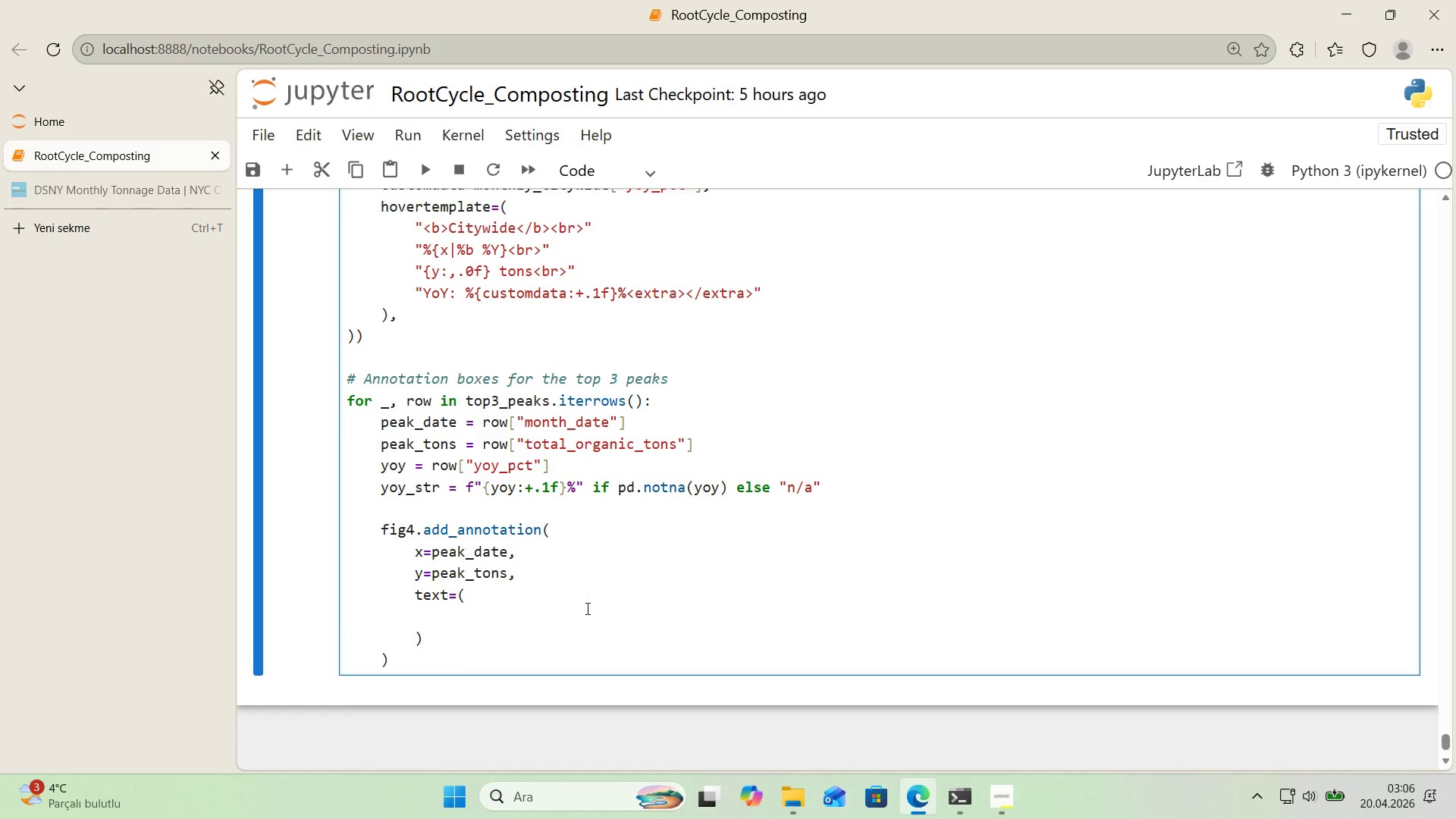 
key(Backspace)
 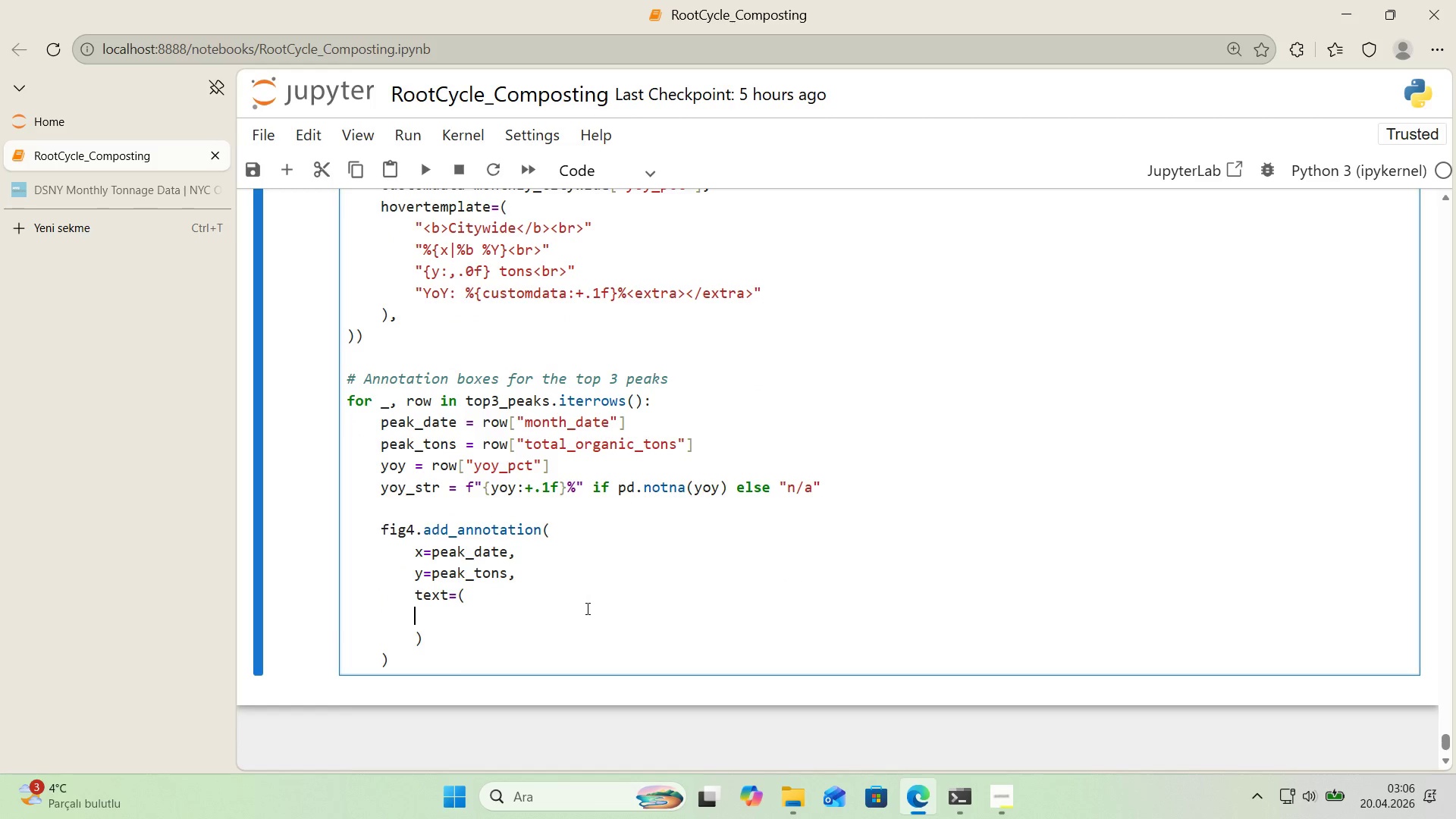 
key(Backspace)
 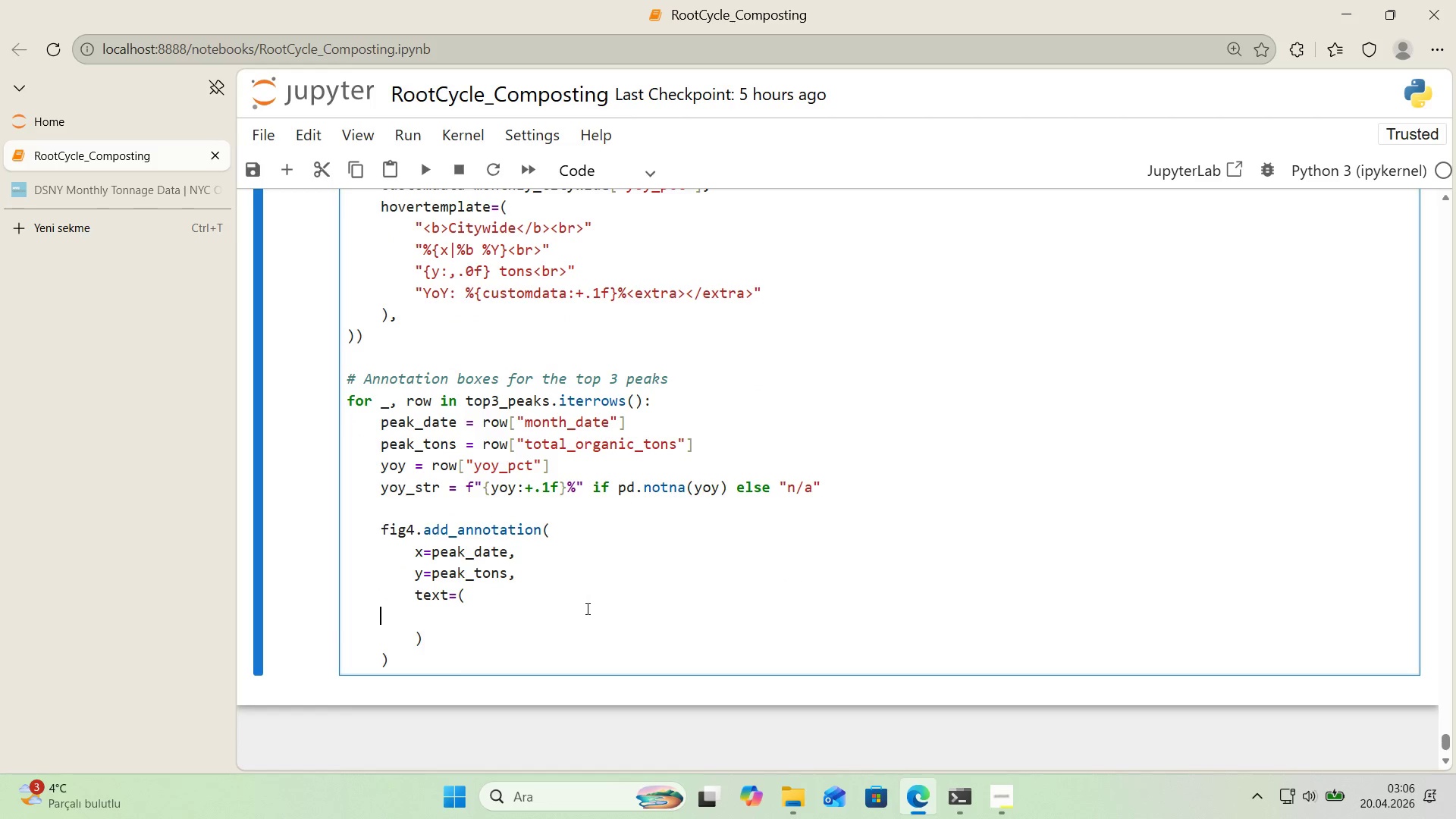 
key(Backspace)
 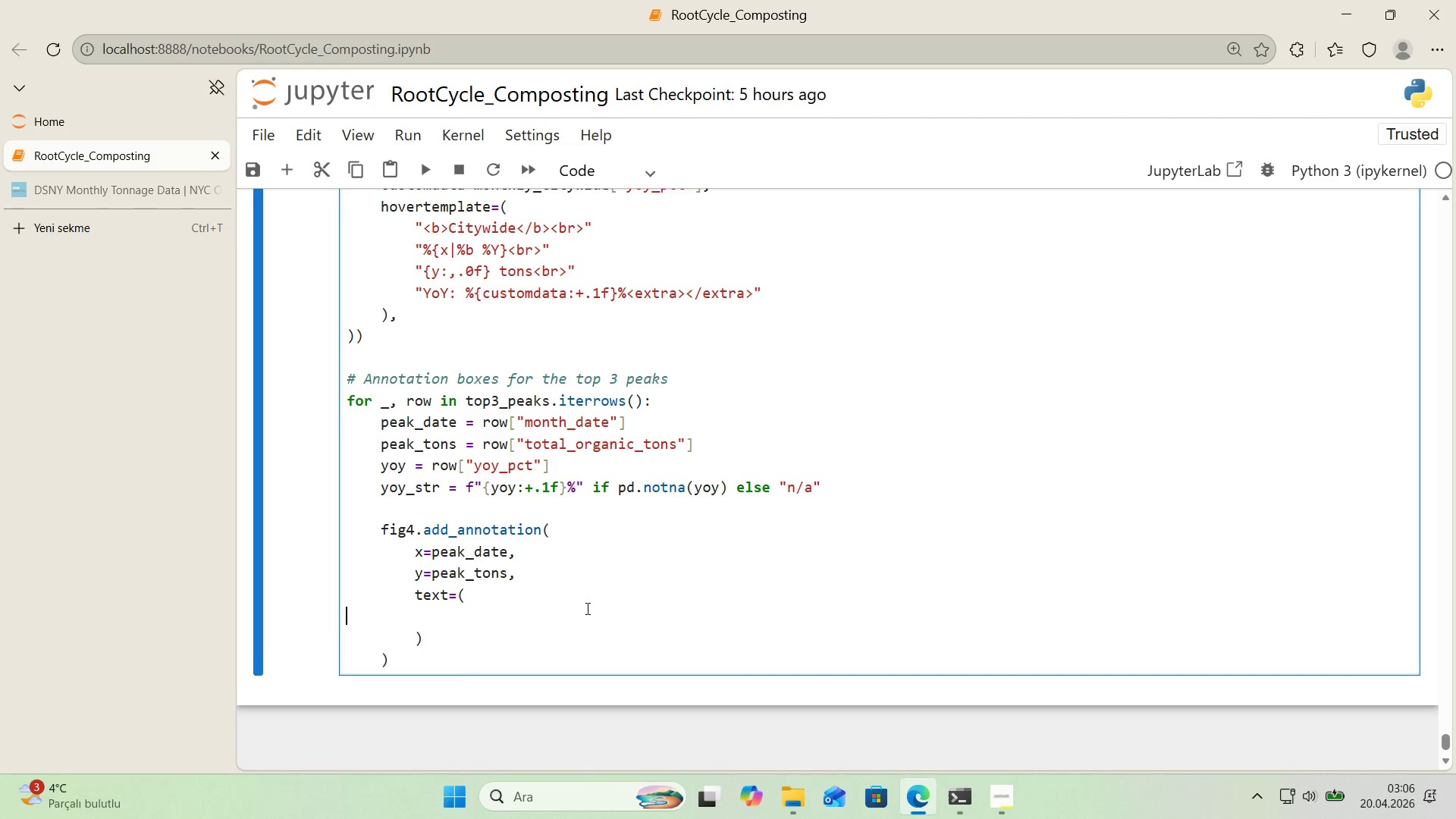 
key(Backspace)
 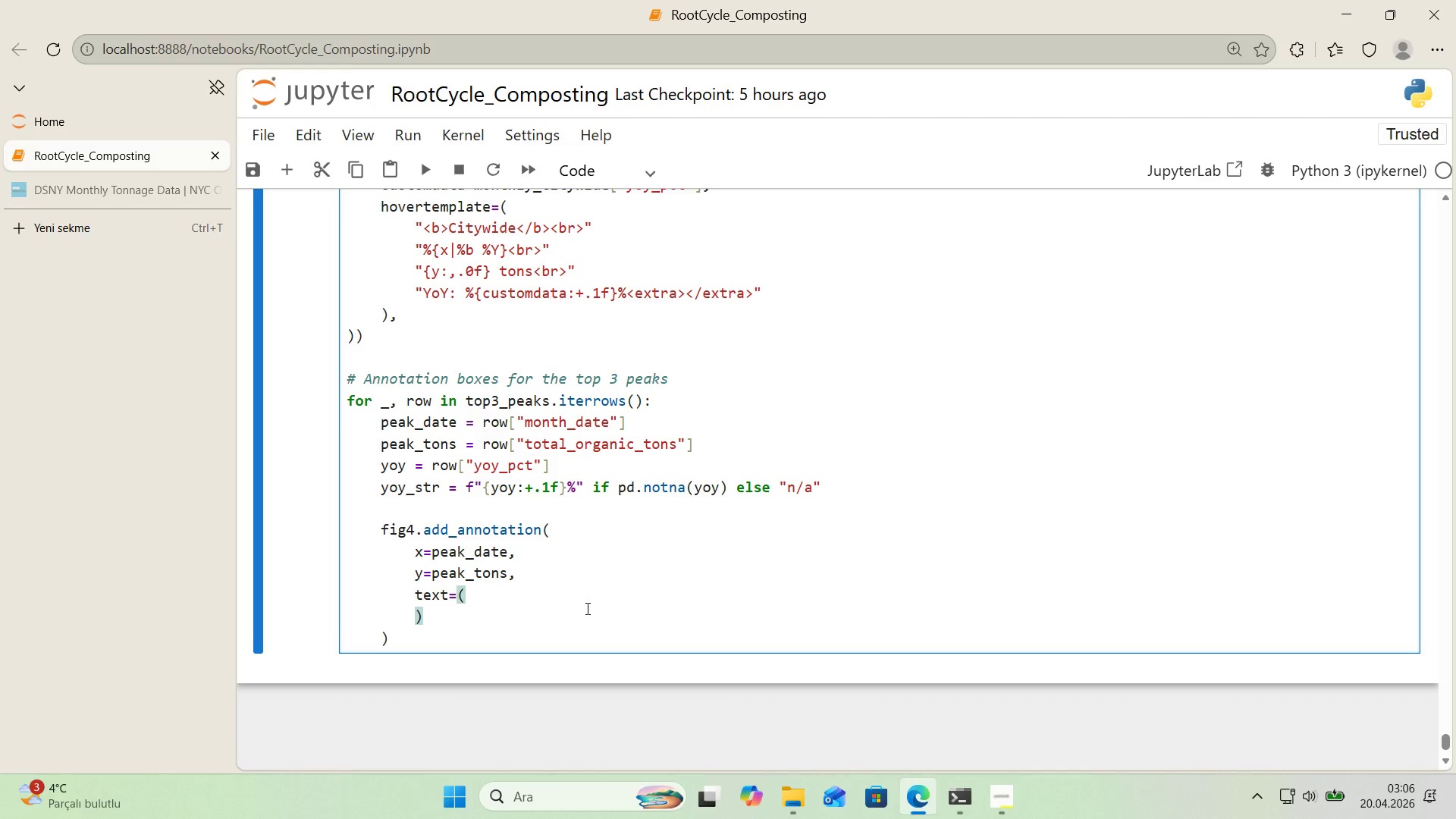 
key(Delete)
 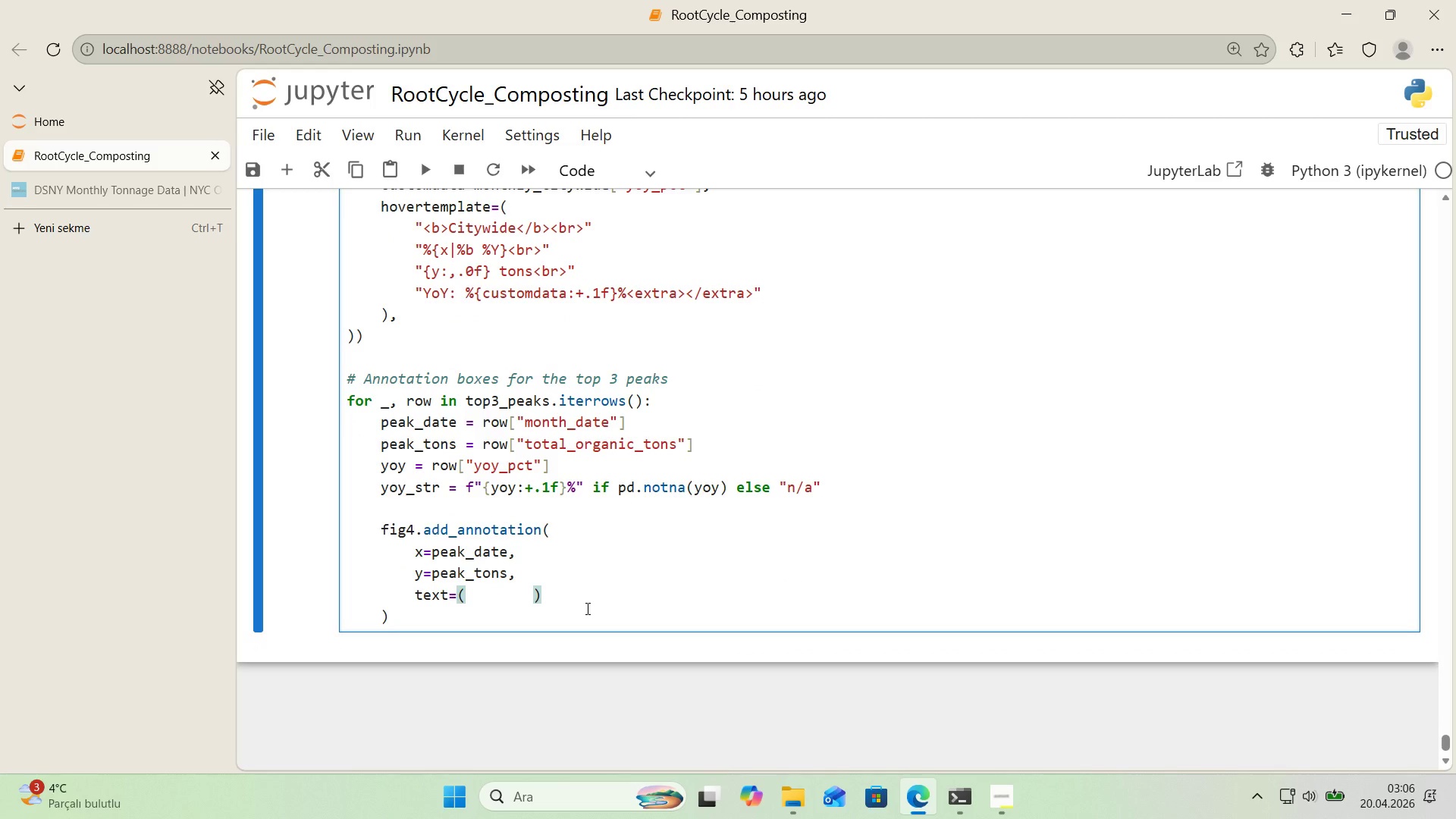 
key(Delete)
 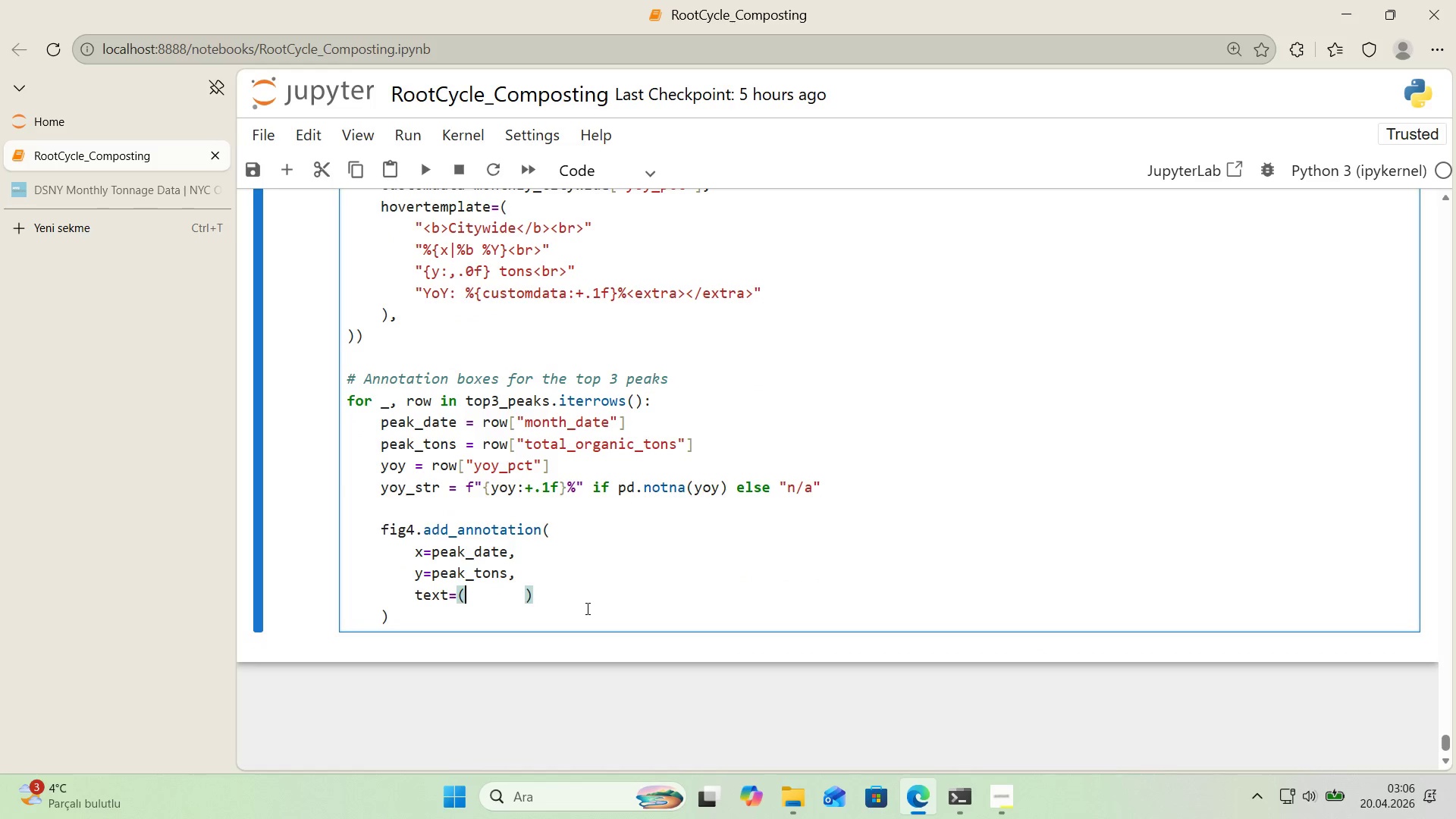 
key(Delete)
 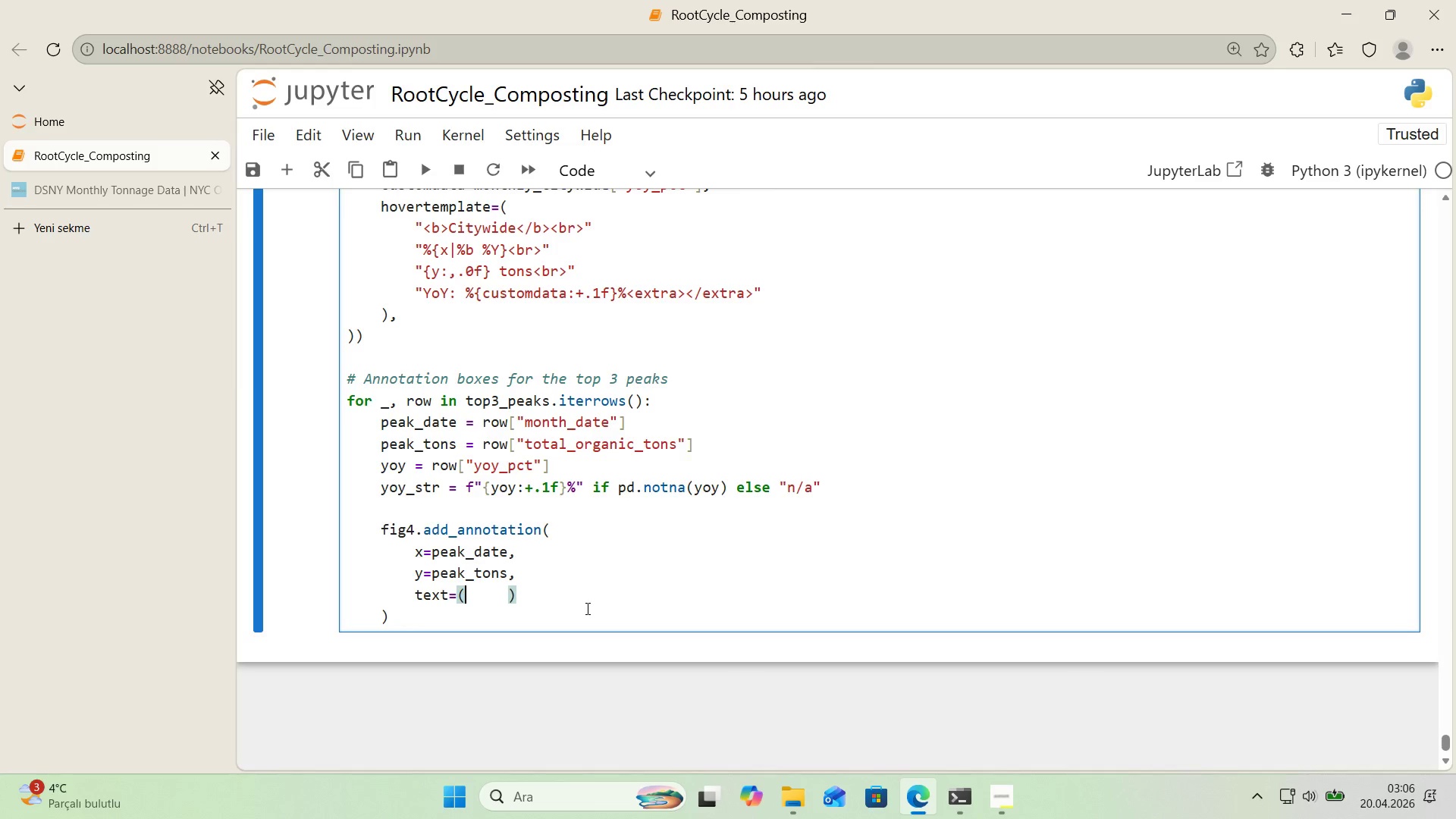 
key(Delete)
 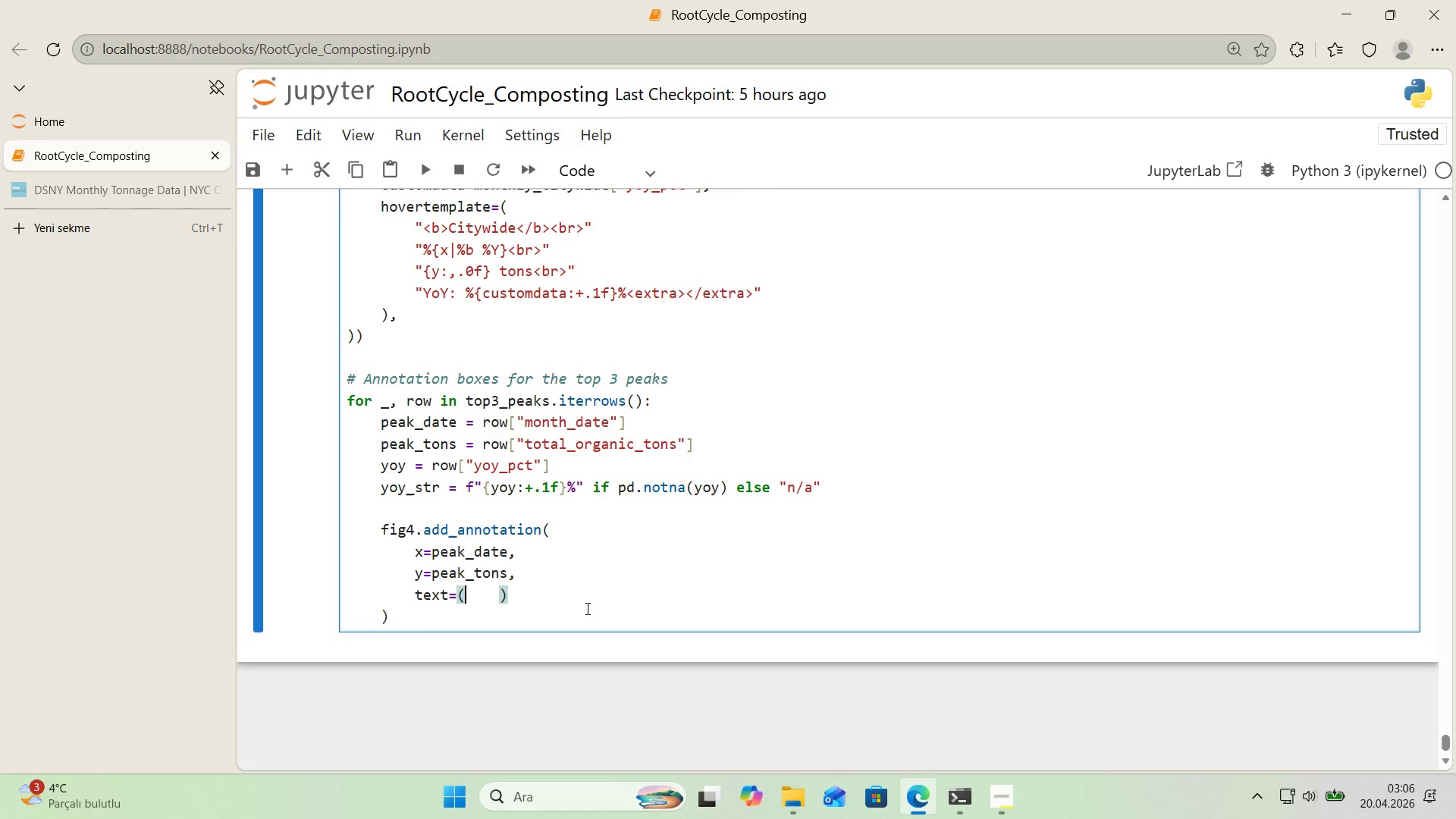 
key(Delete)
 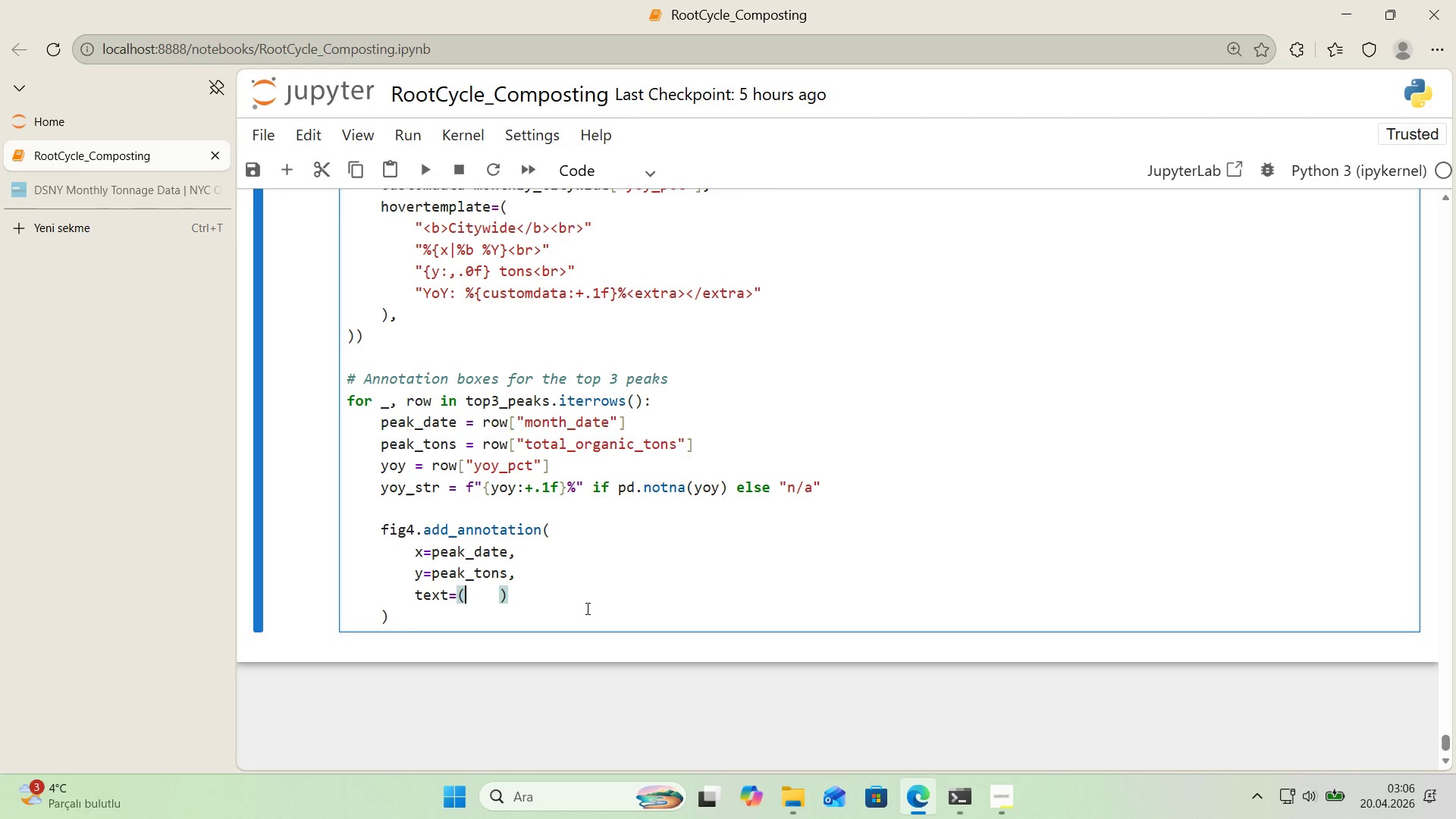 
key(Delete)
 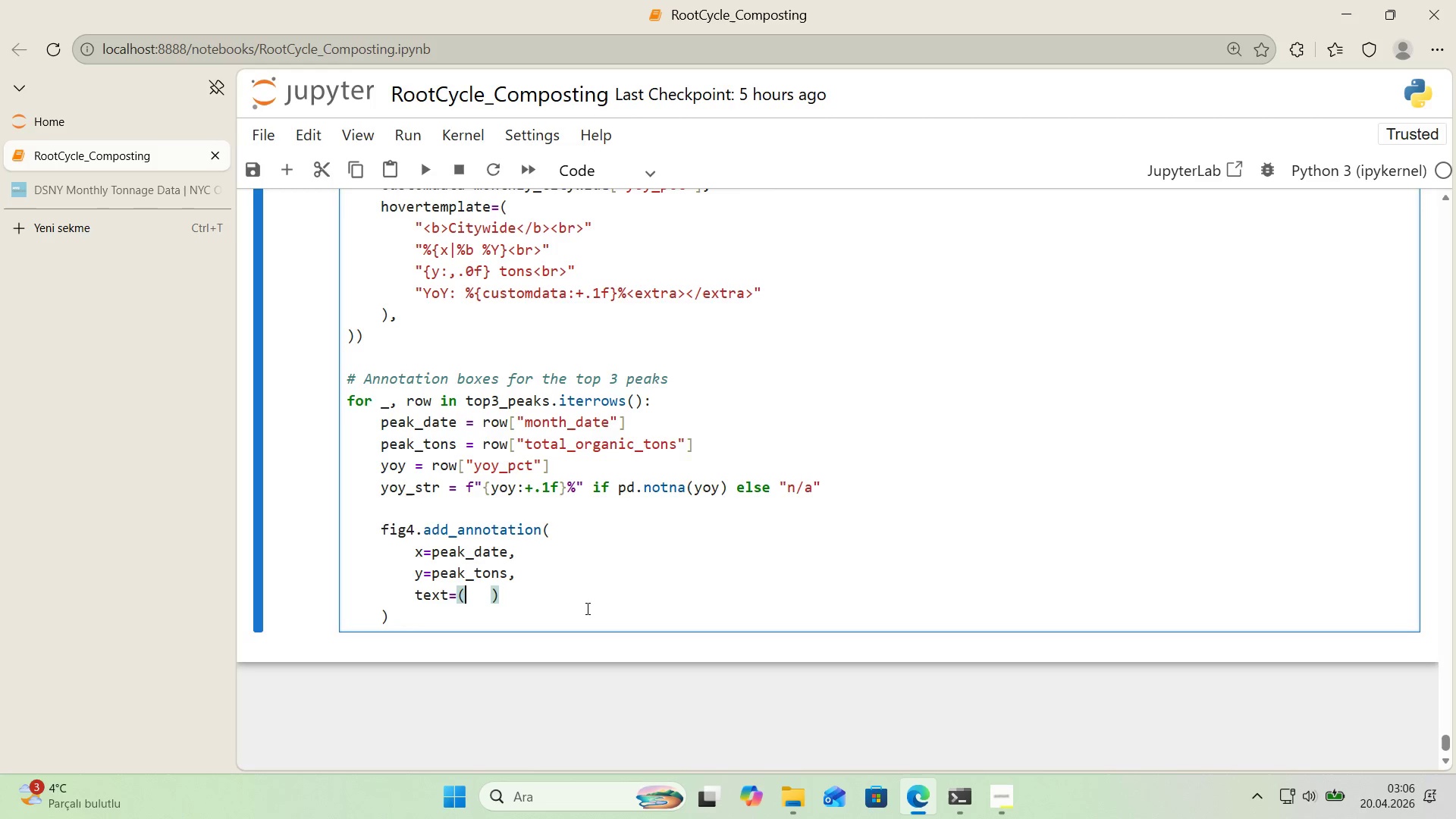 
key(Delete)
 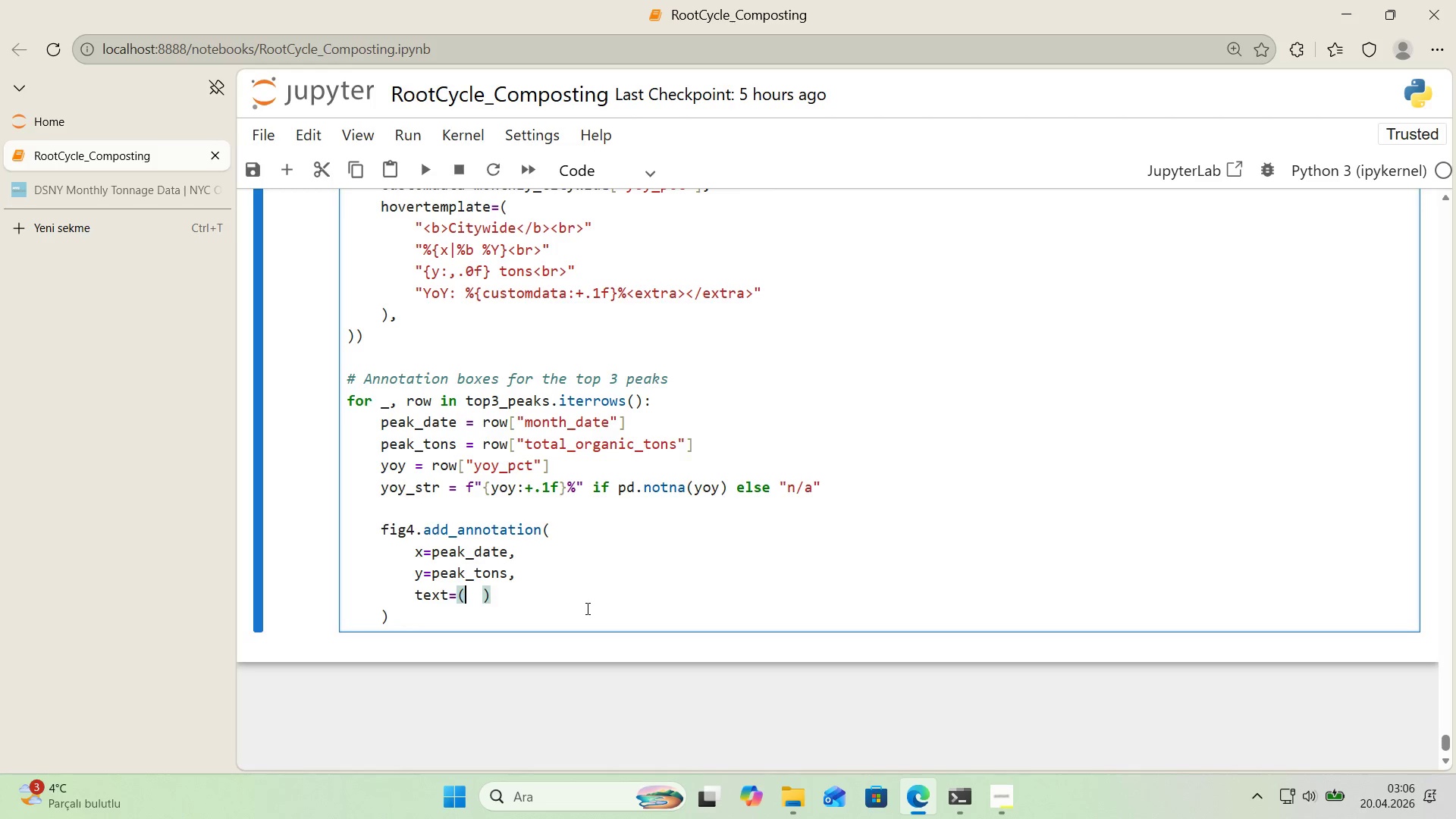 
key(Delete)
 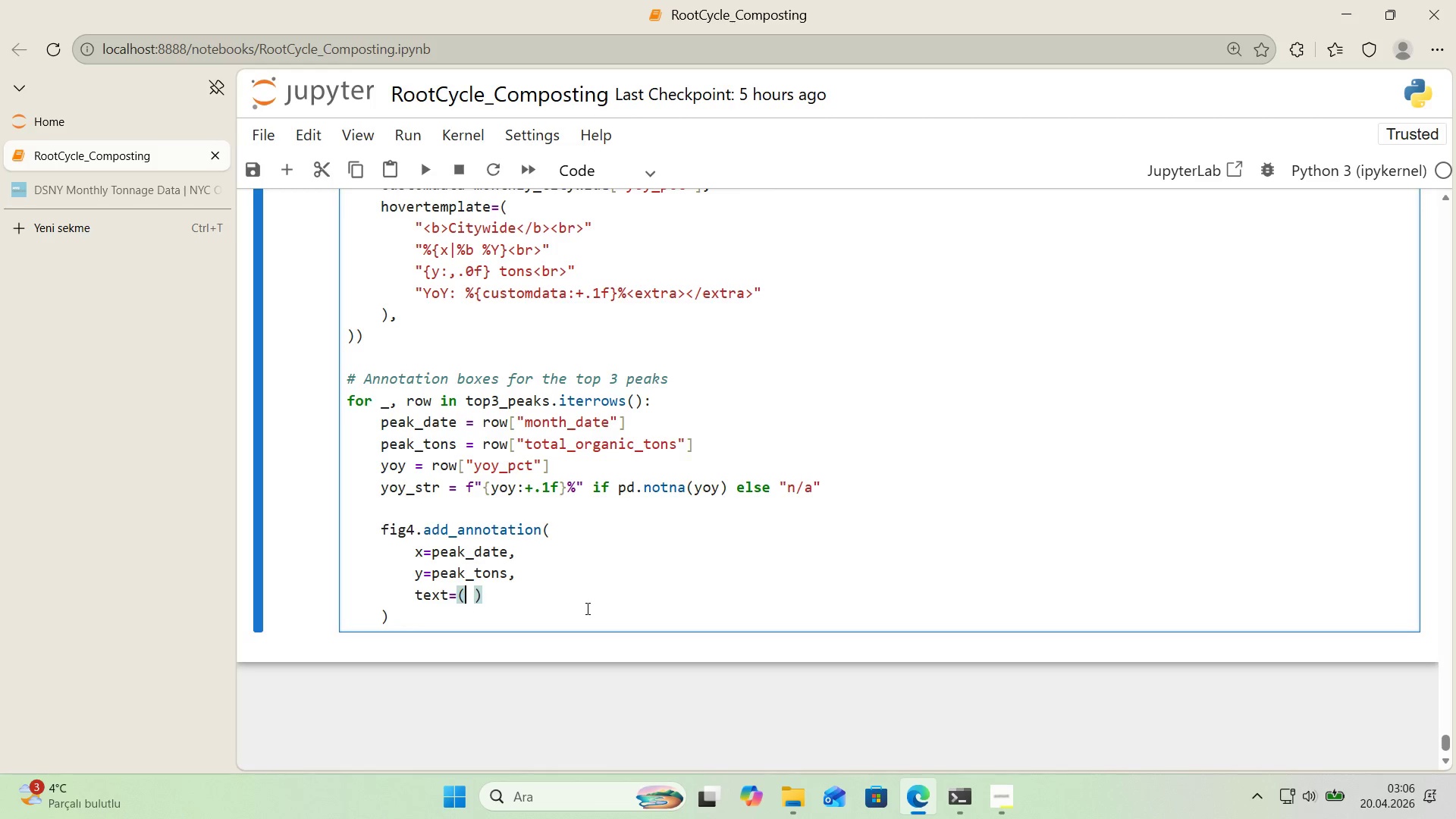 
key(Delete)
 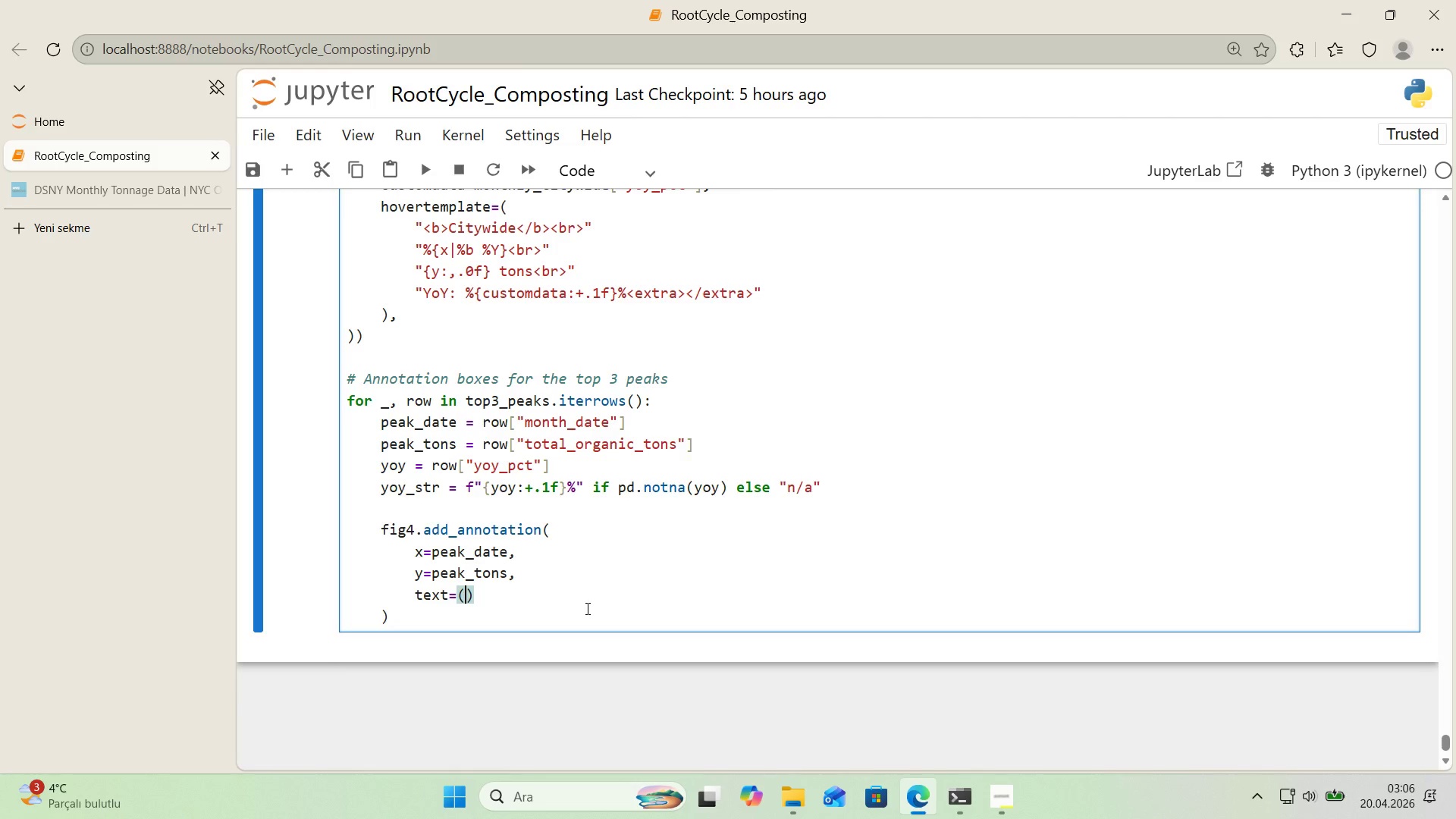 
key(Enter)
 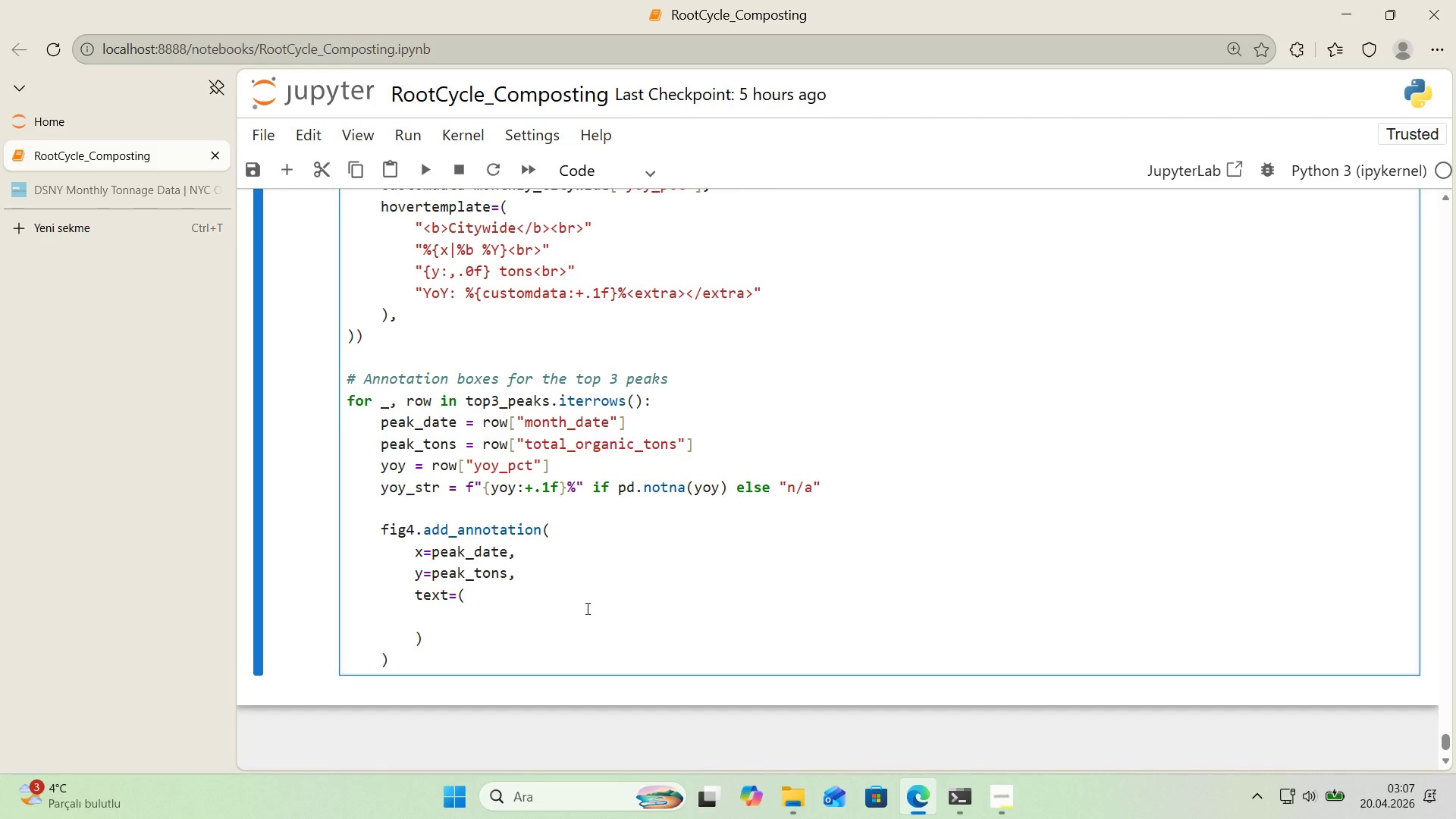 
wait(45.62)
 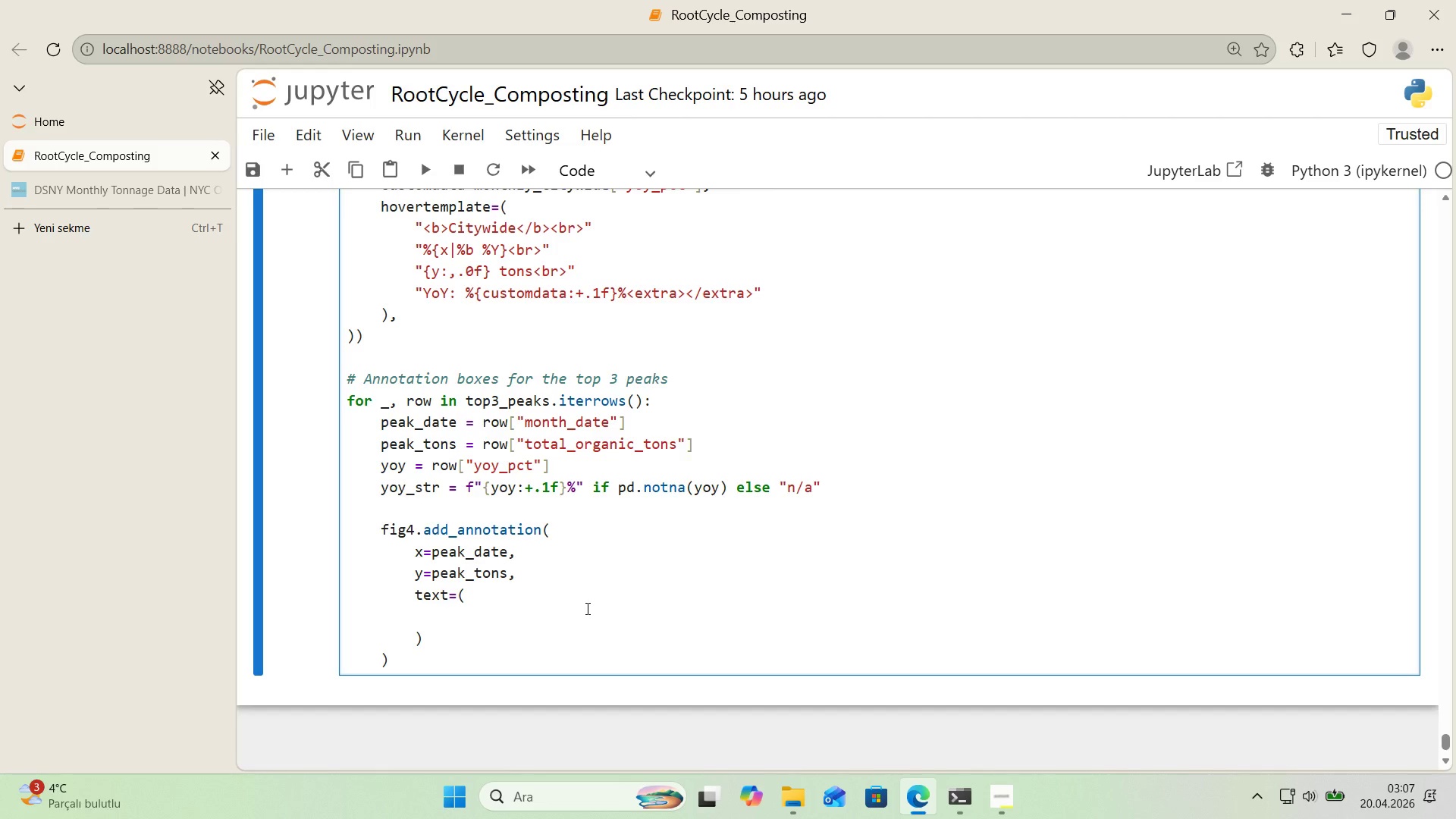 
key(F)
 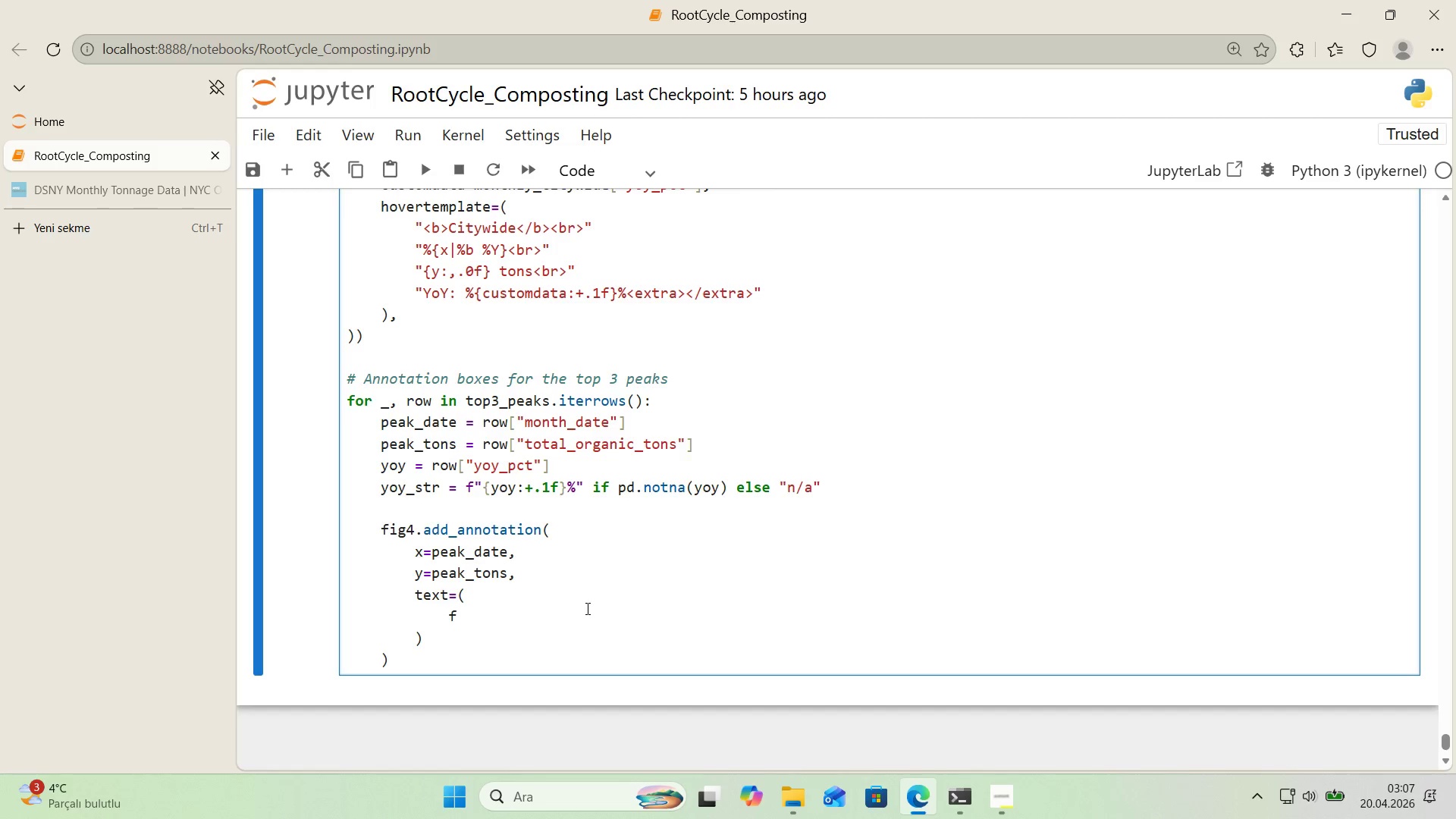 
key(Backquote)
 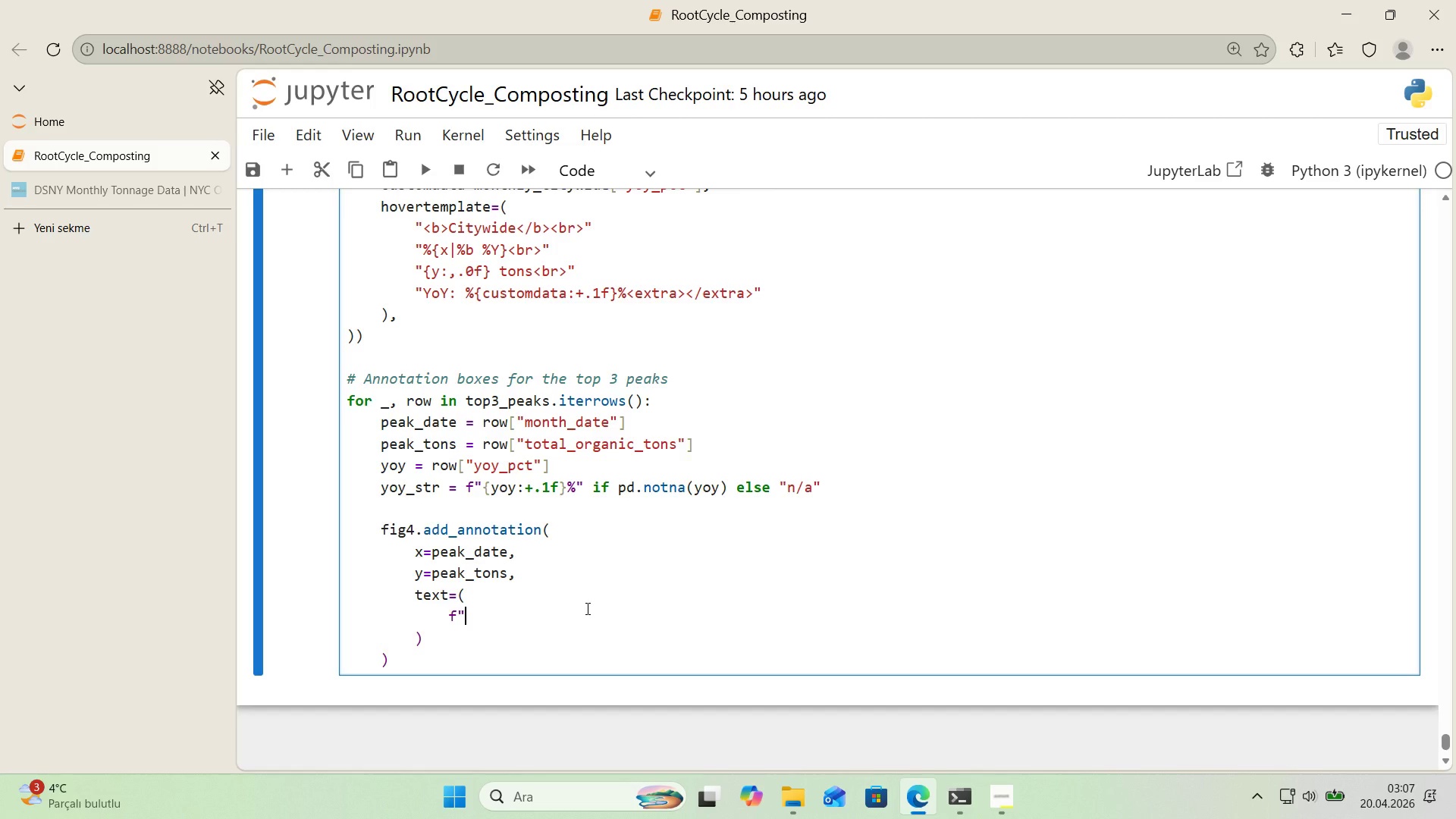 
key(Backquote)
 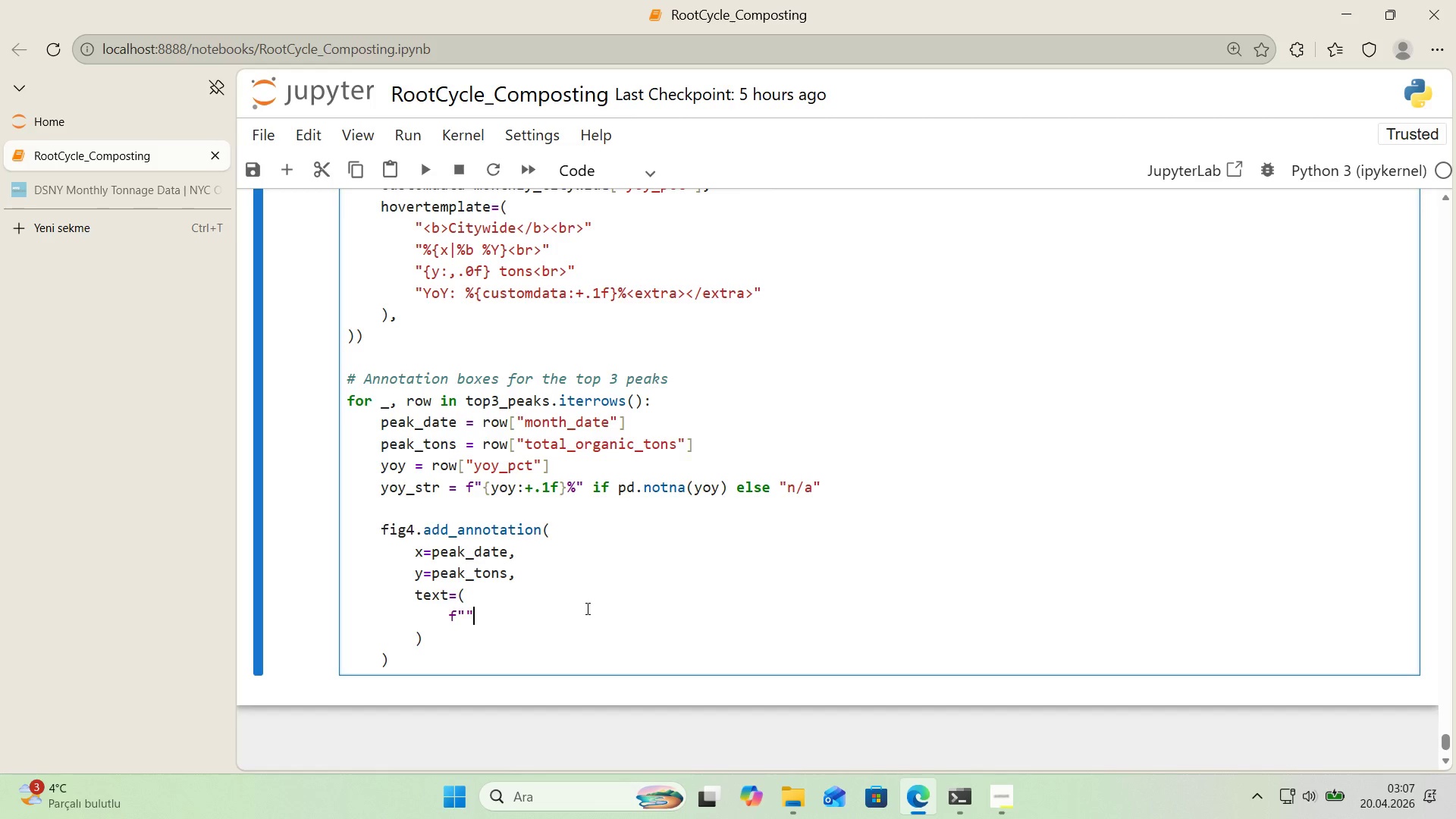 
key(ArrowLeft)
 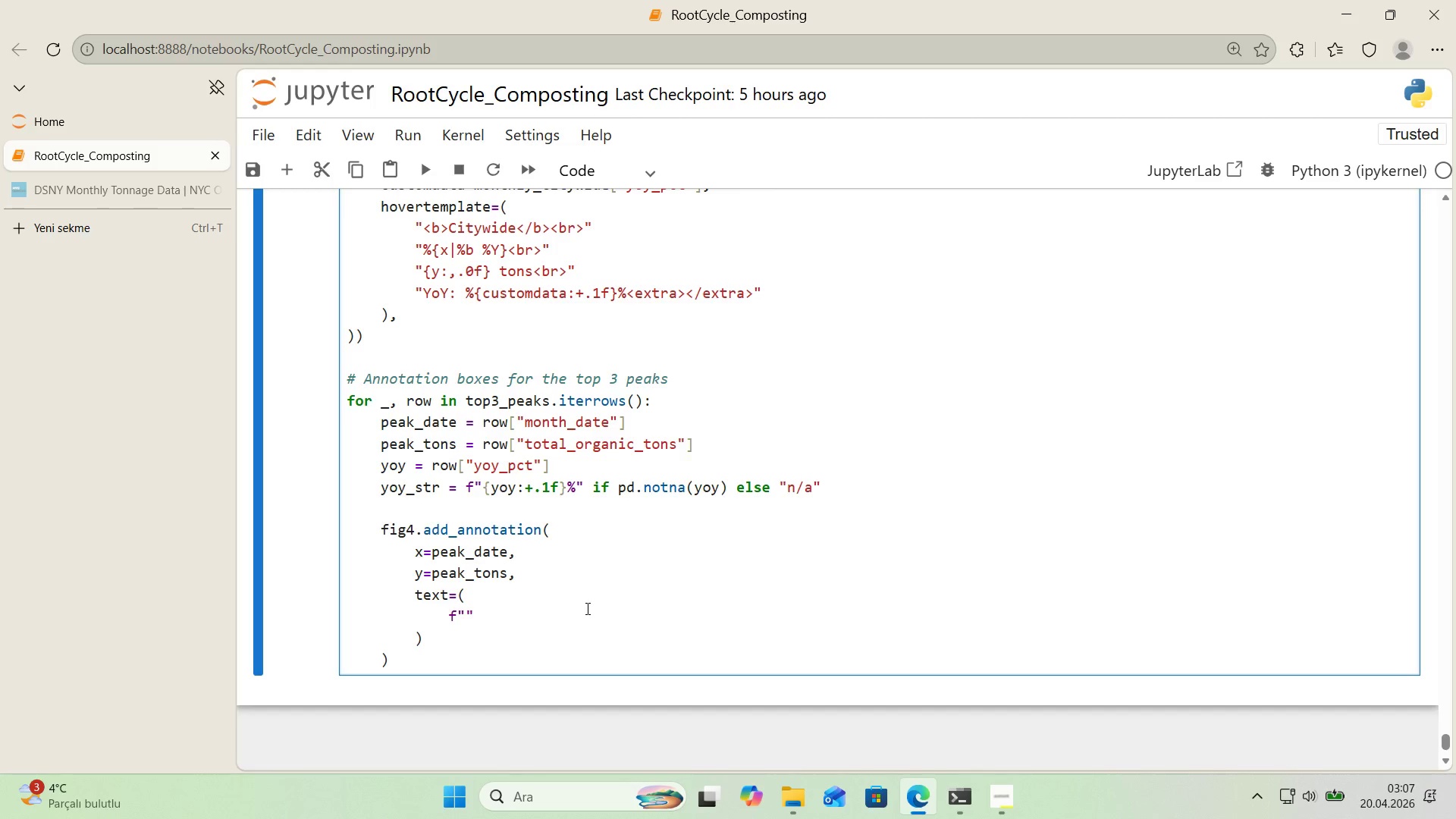 
key(Break)
 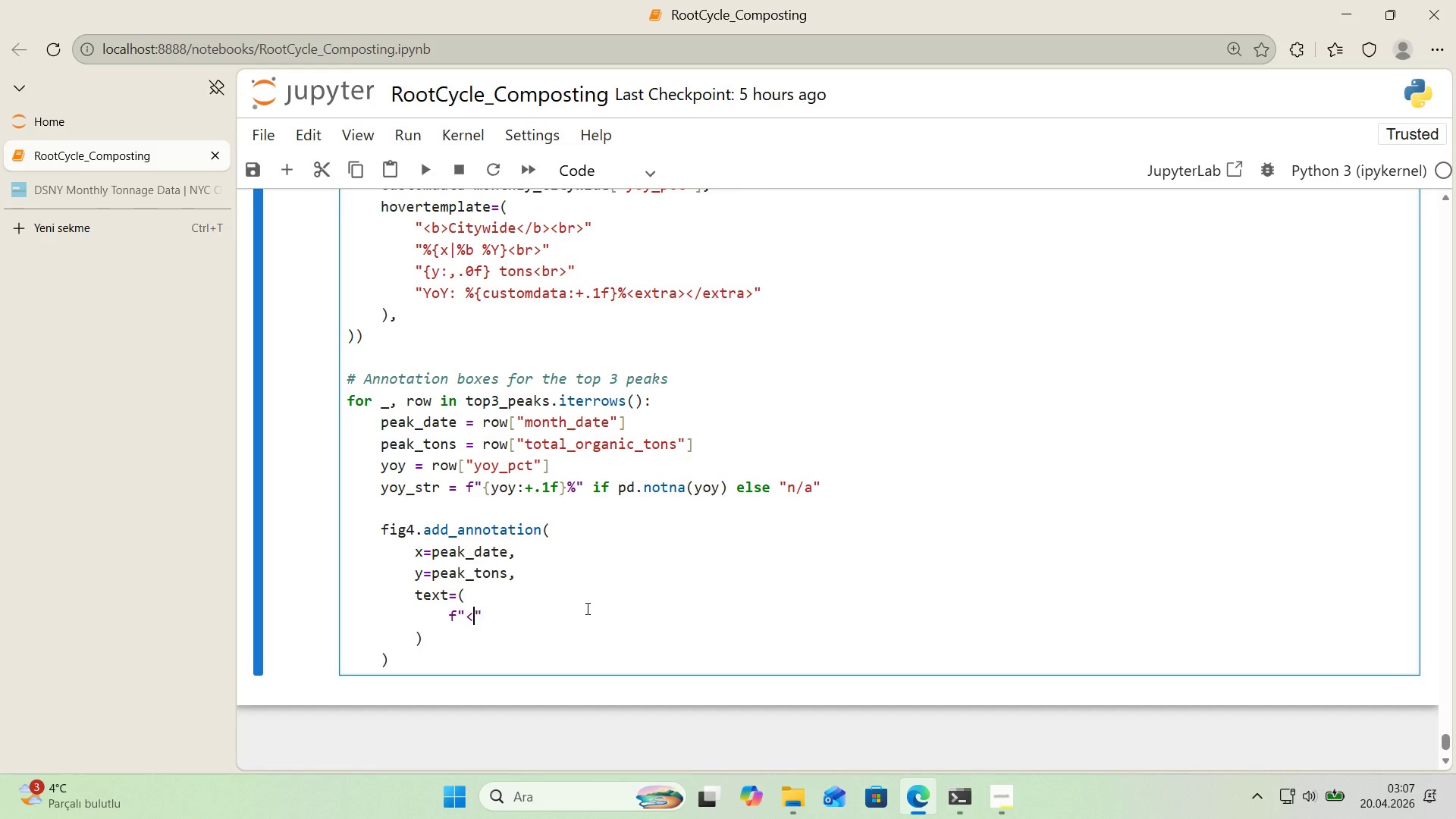 
key(B)
 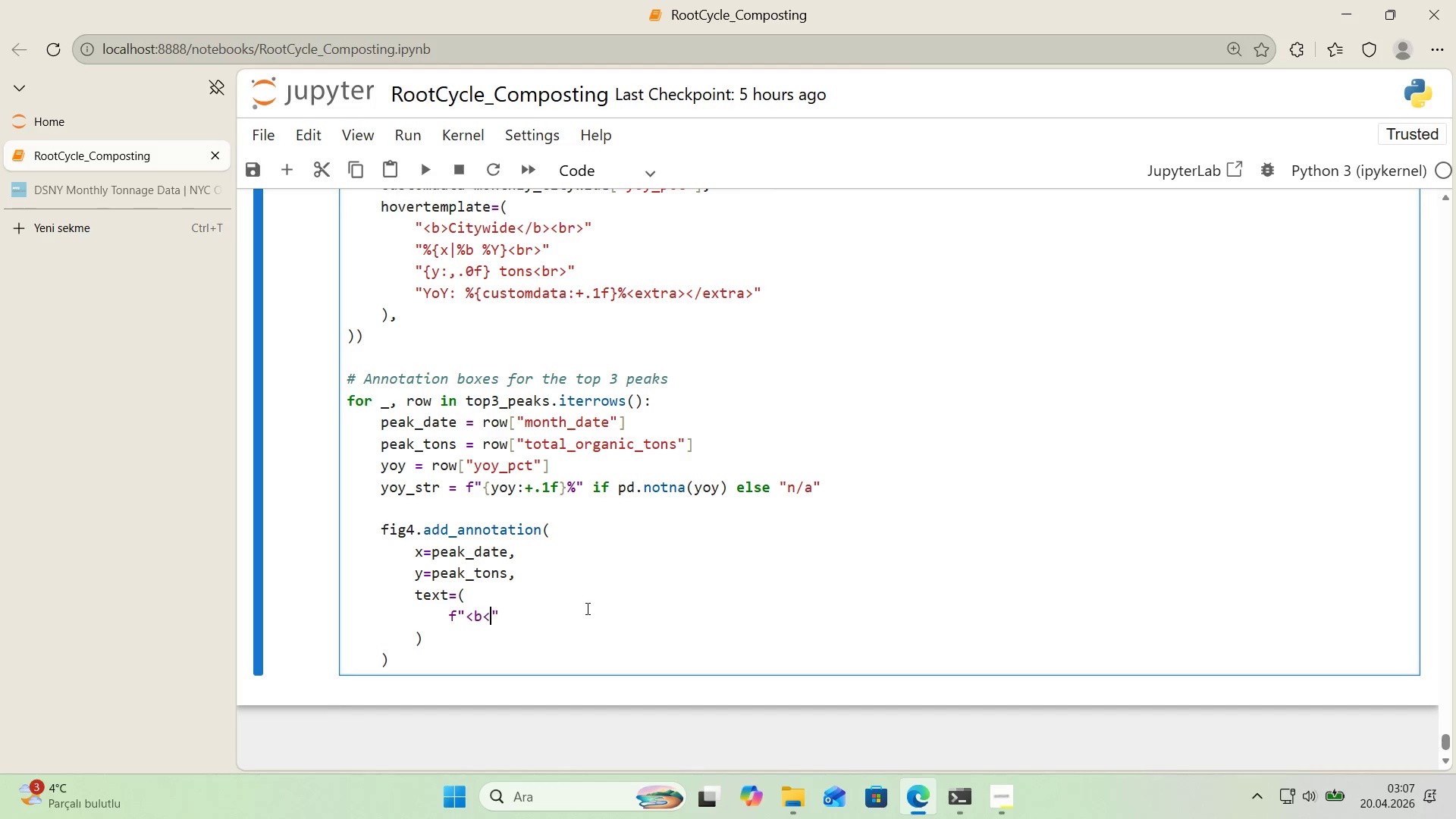 
key(Break)
 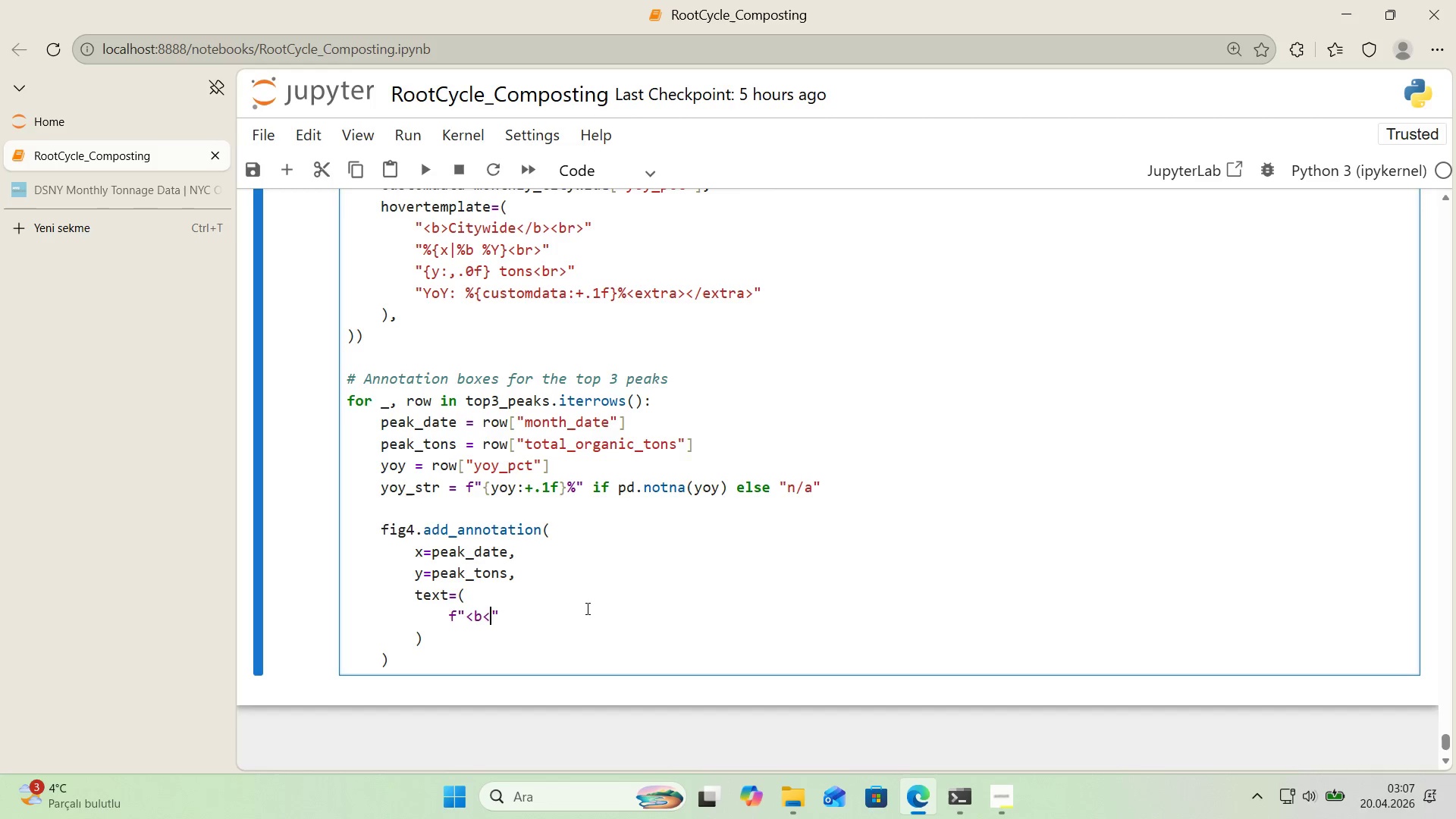 
key(Backspace)
 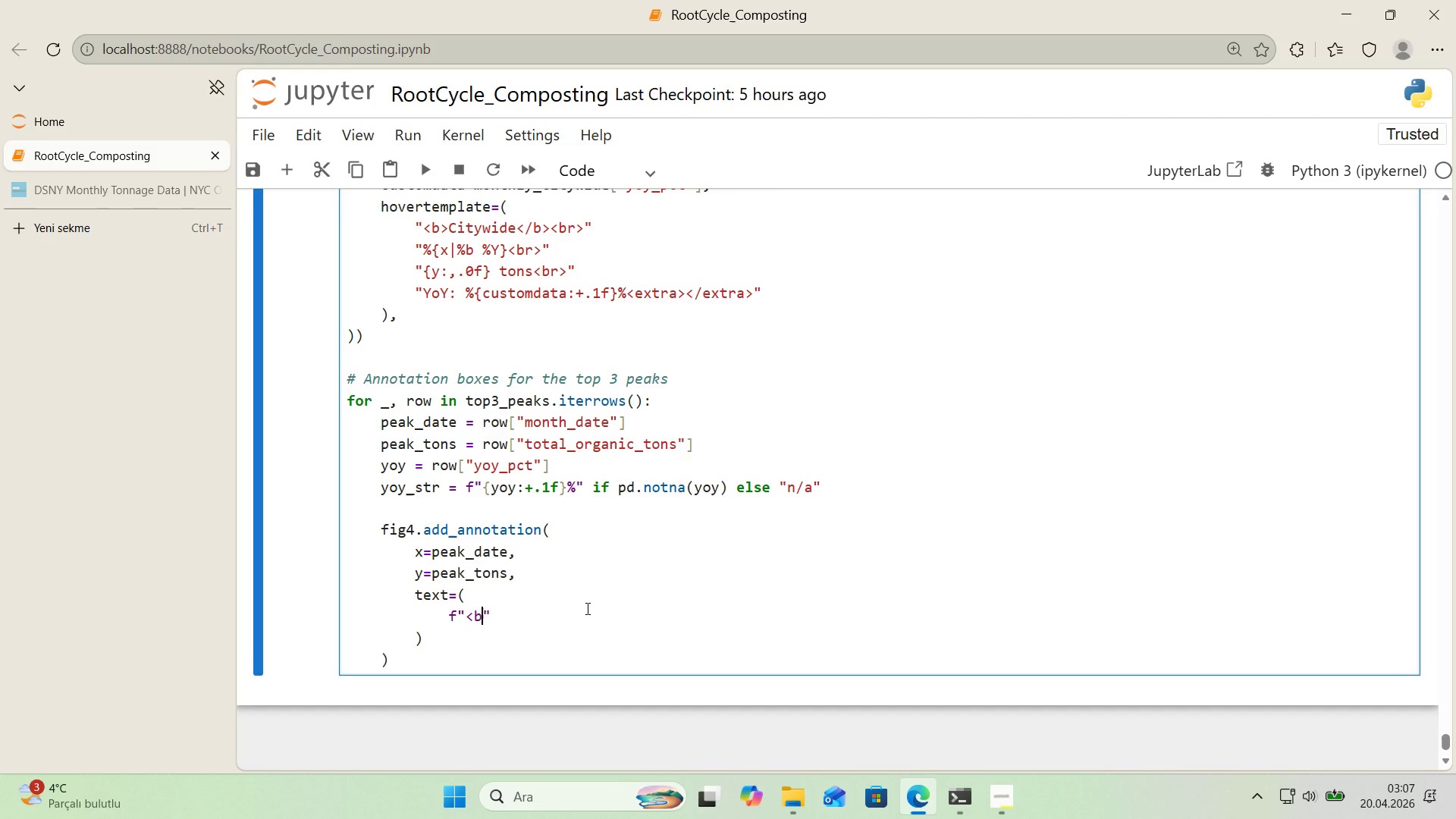 
key(Shift+Break)
 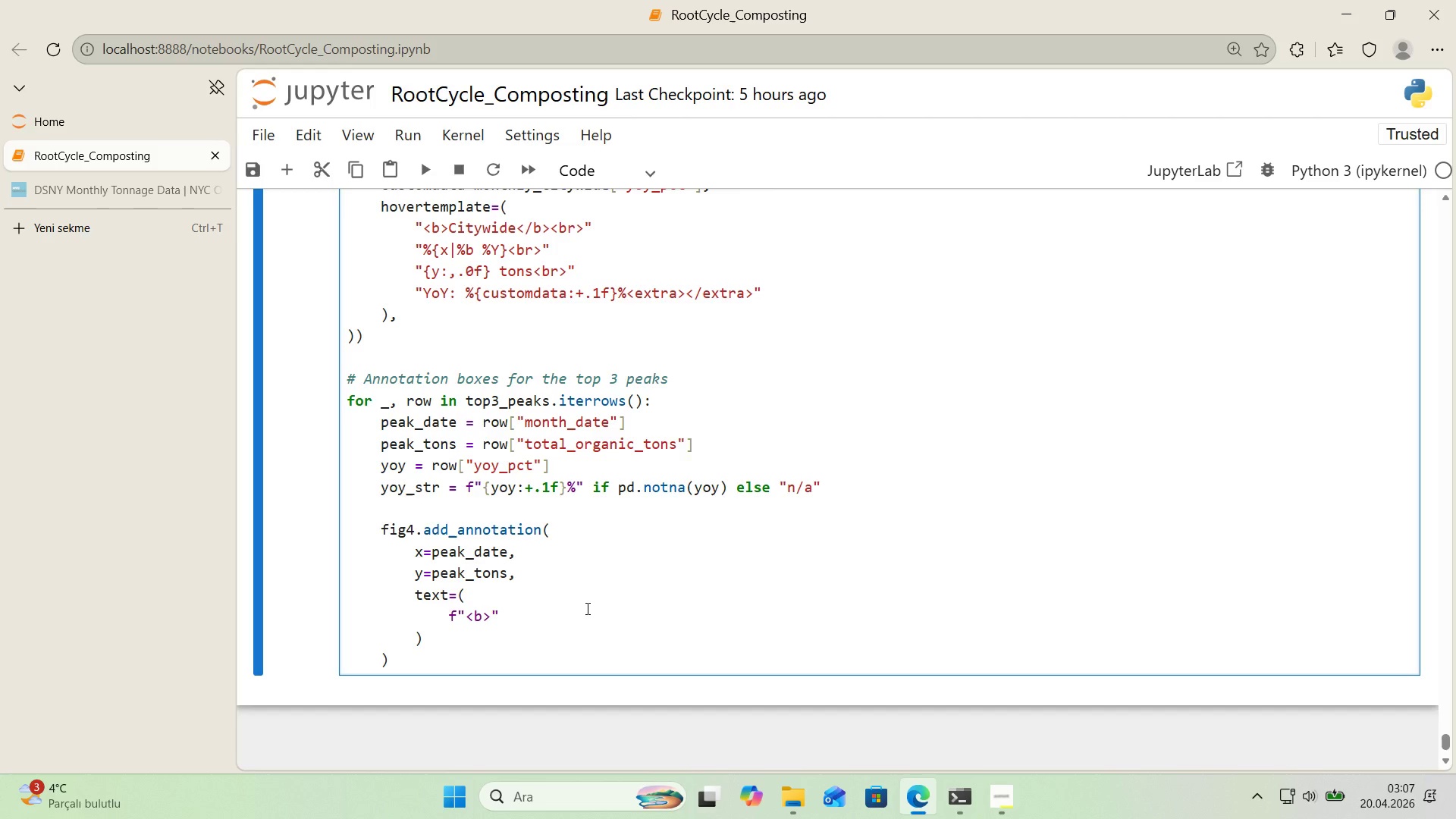 
key(Alt+Control+7)
 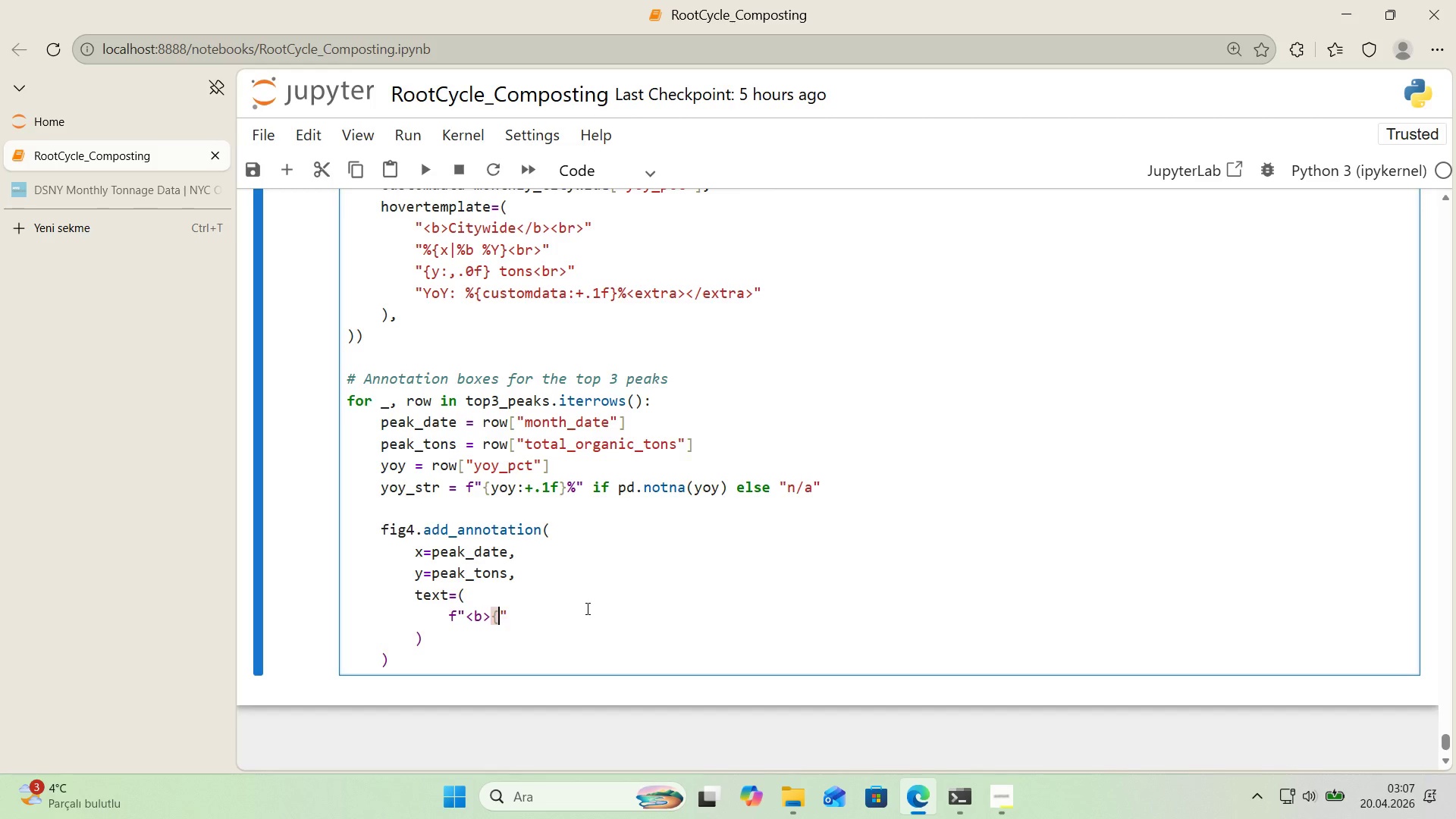 
key(Alt+Control+0)
 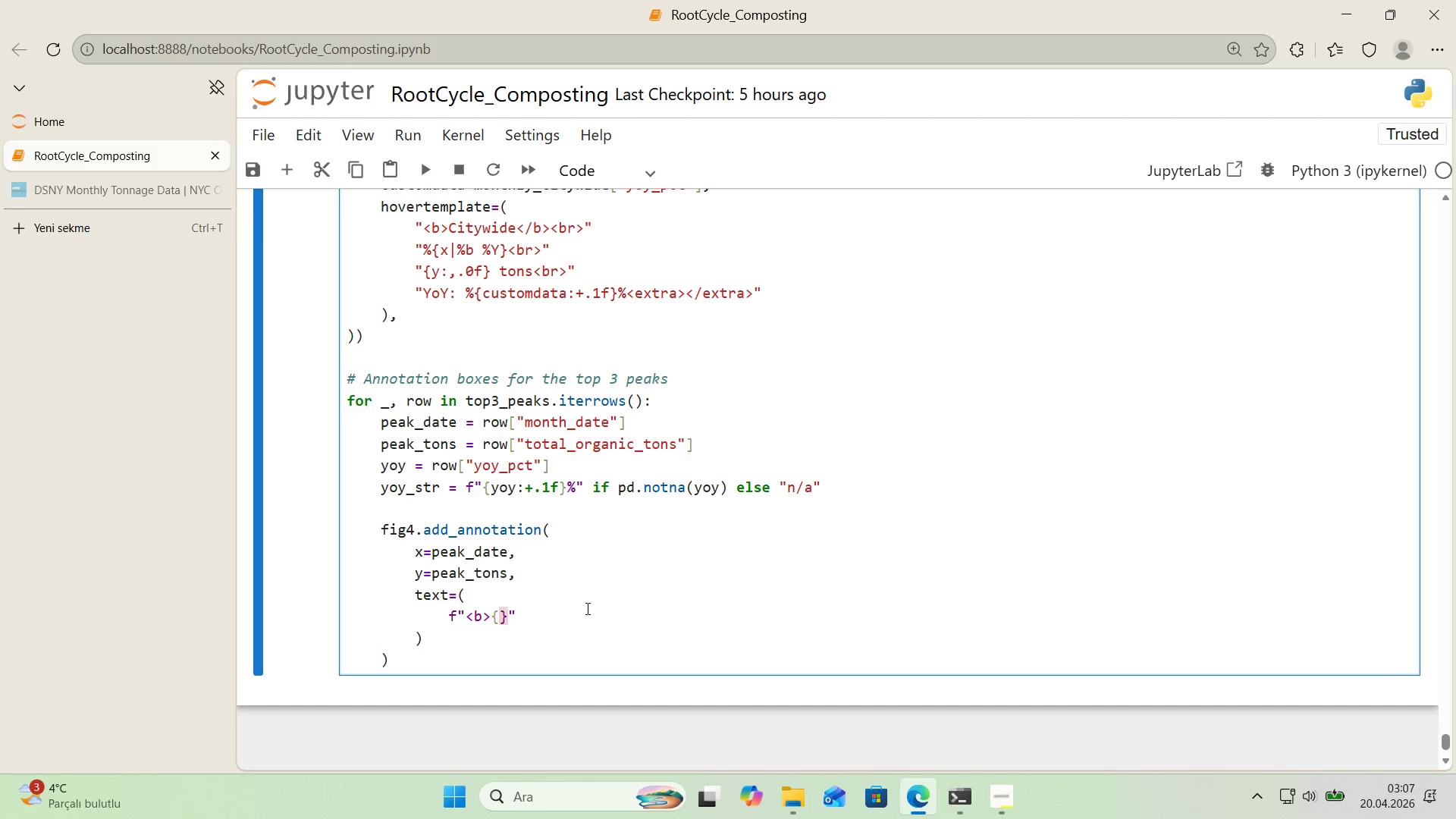 
key(ArrowLeft)
 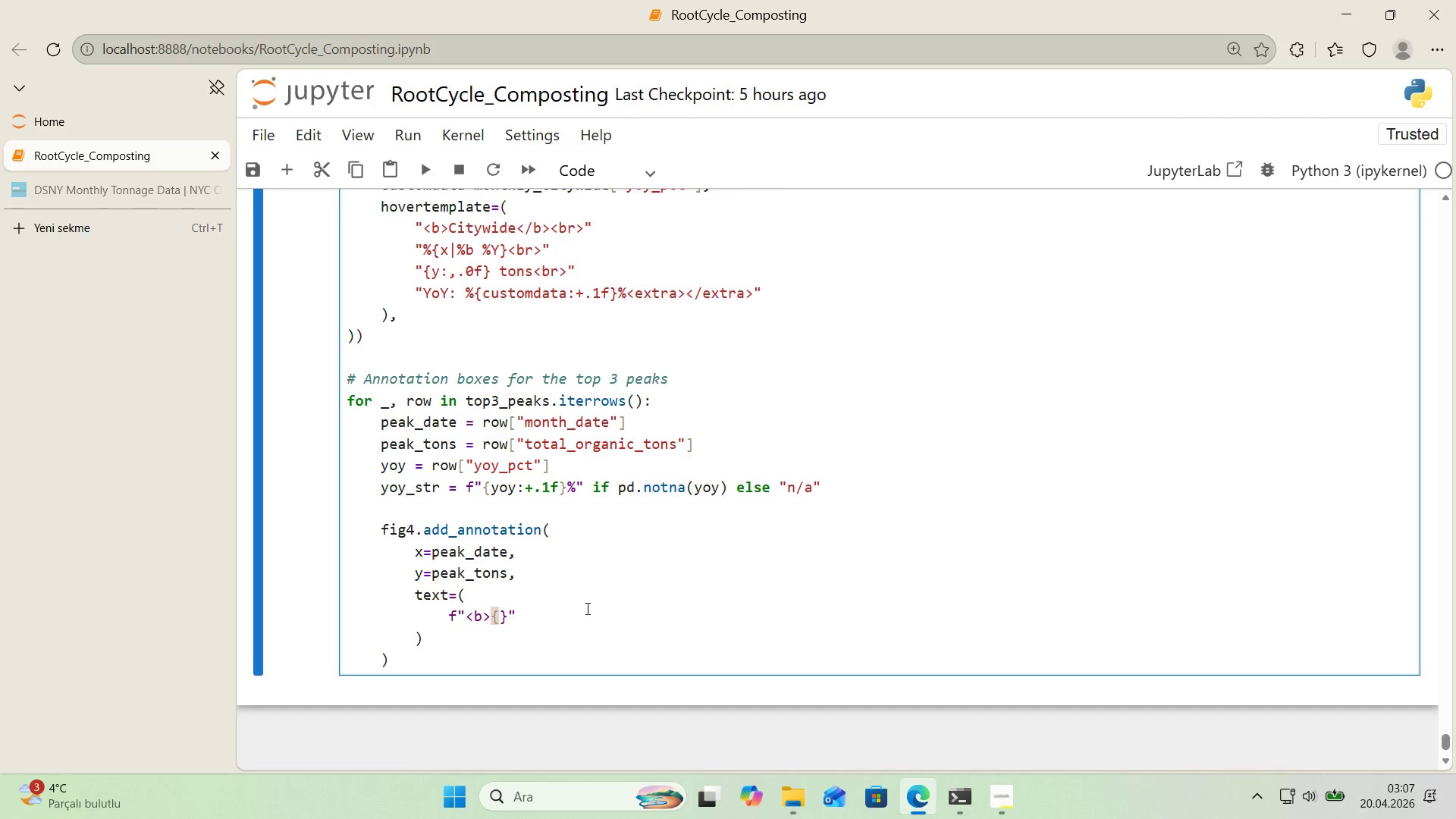 
type(peak_date>%B)
key(Backspace)
type(B %y)
 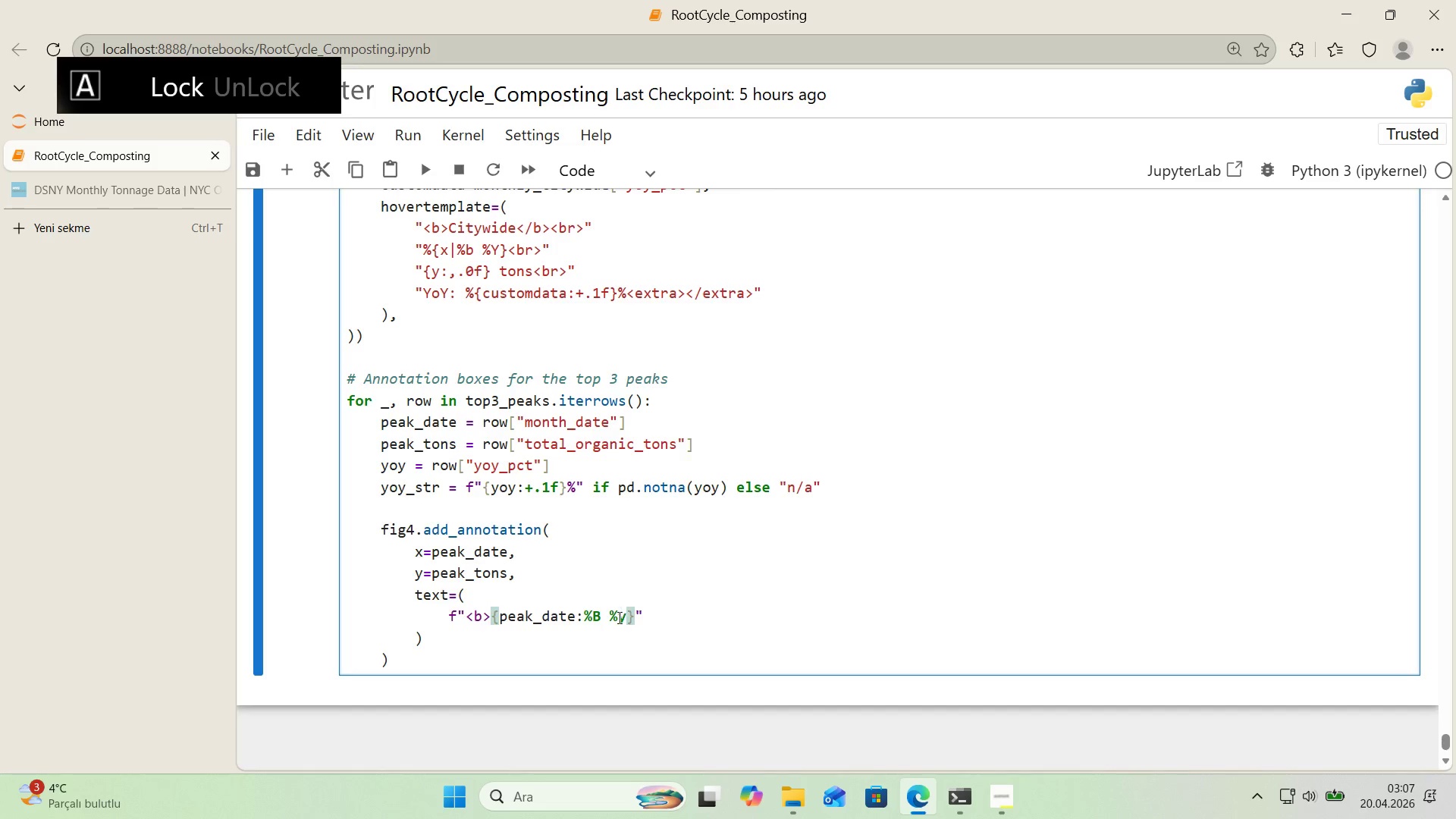 
left_click_drag(start_coordinate=[627, 620], to_coordinate=[619, 623])
 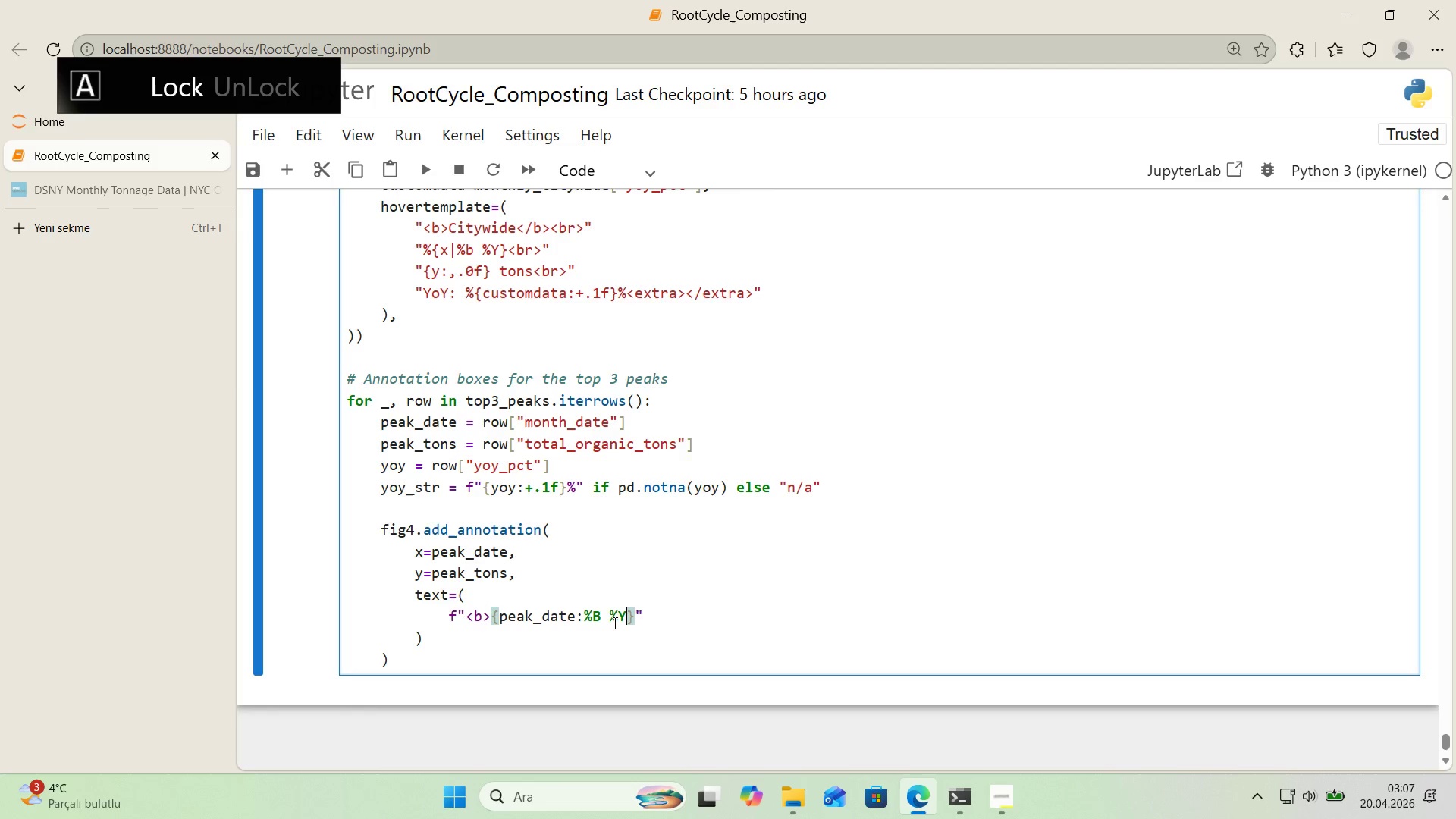 
type(YB)
 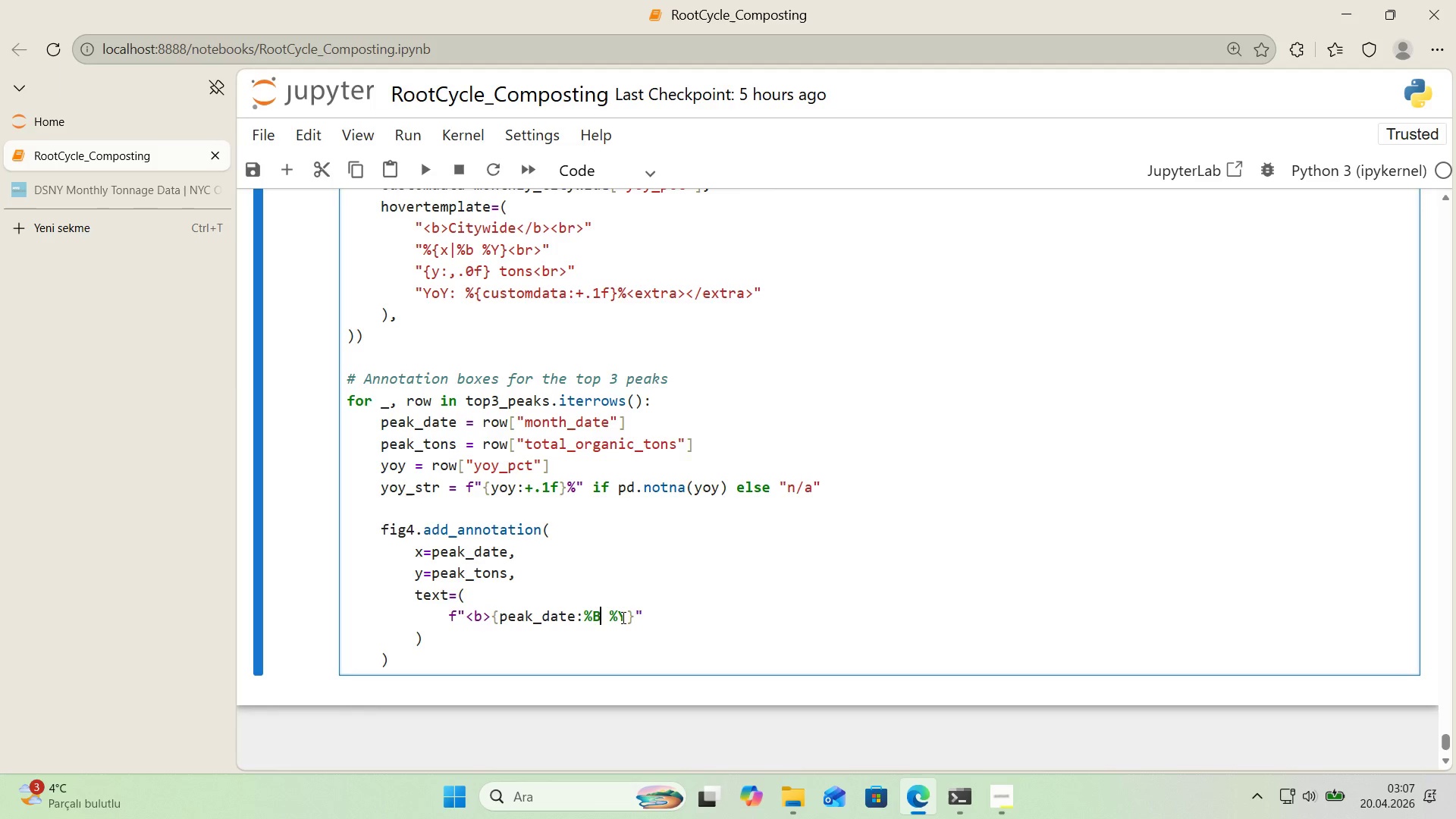 
key(CapsLock)
 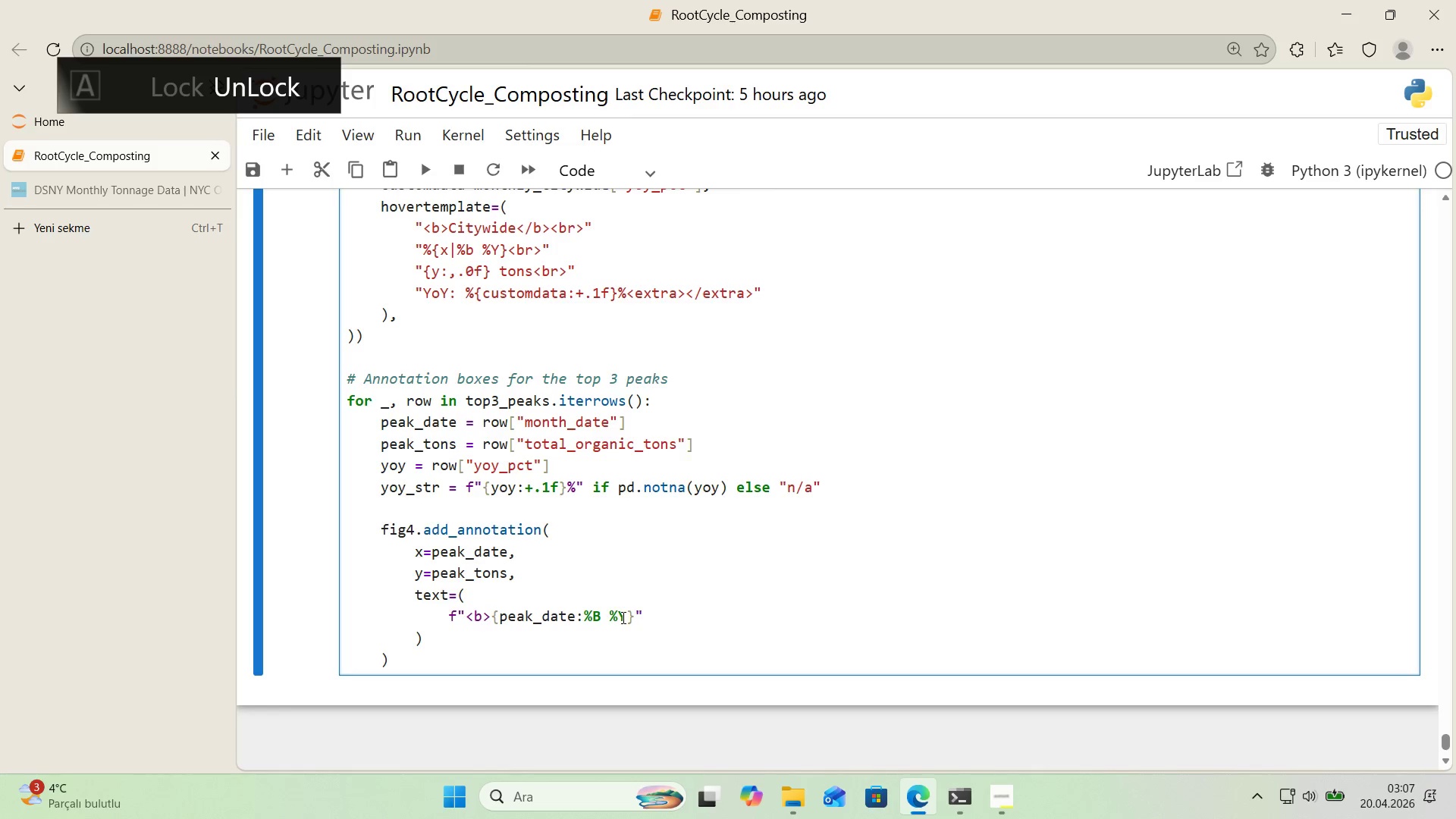 
key(Backspace)
 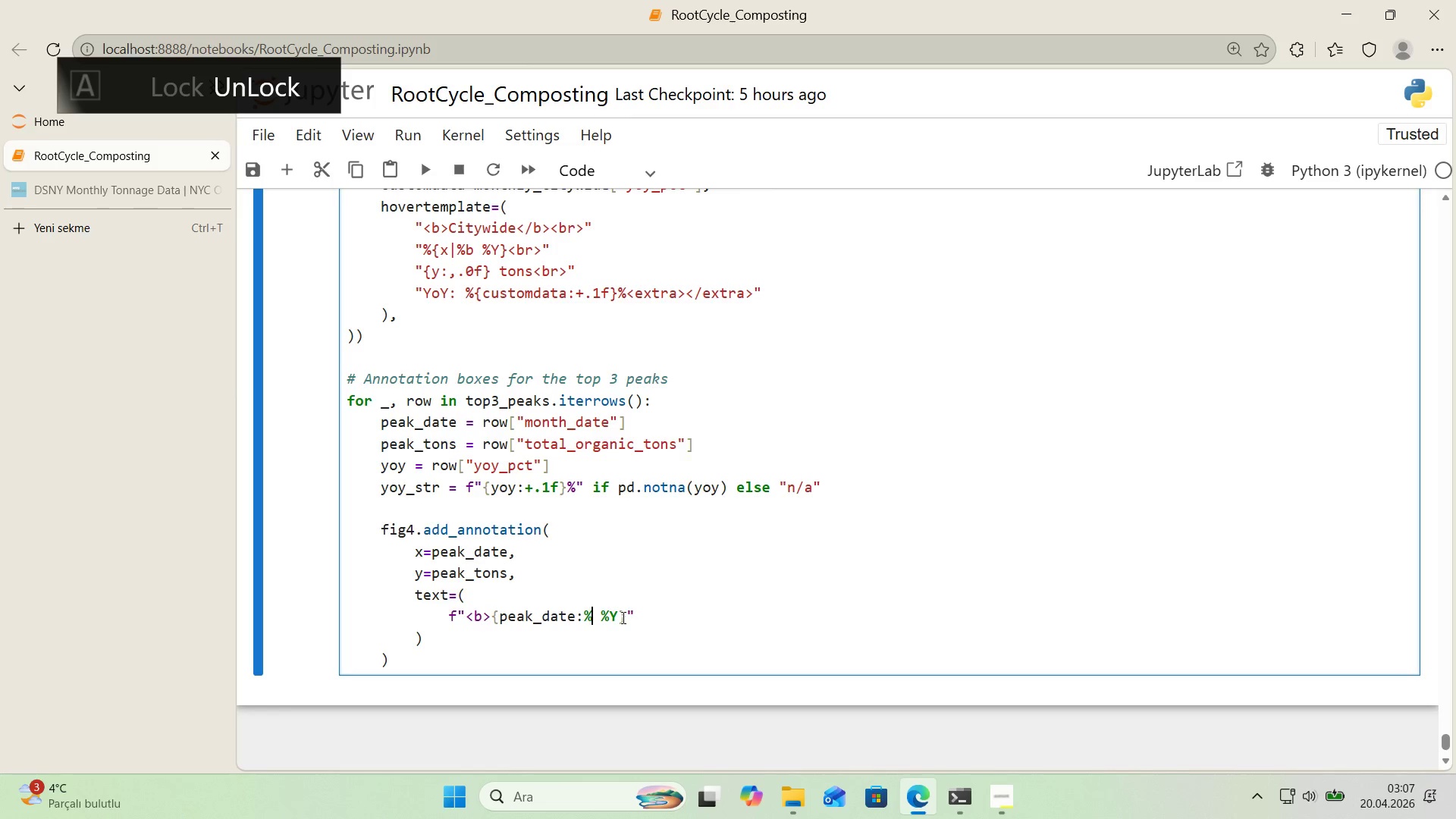 
key(B)
 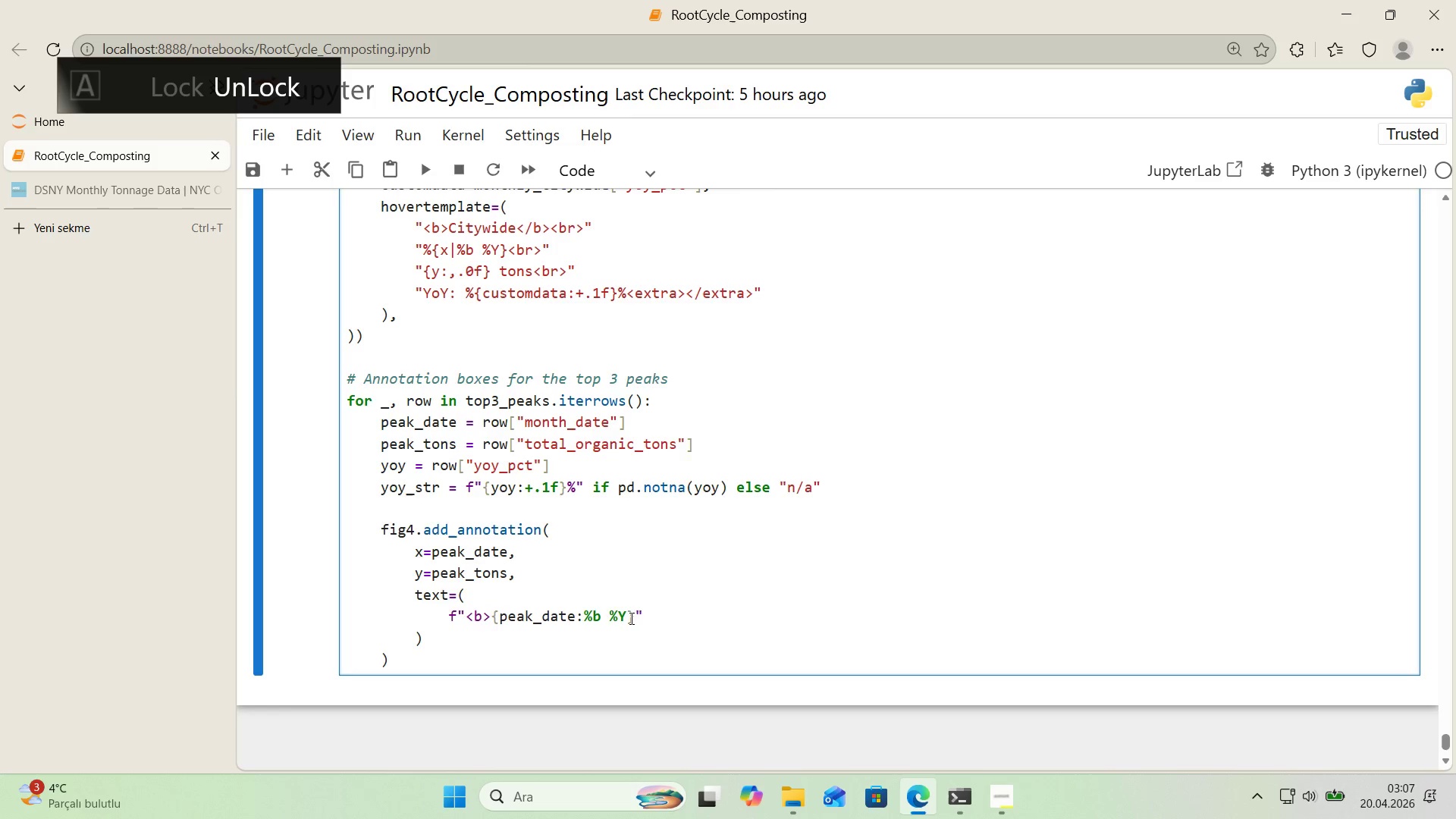 
left_click([631, 618])
 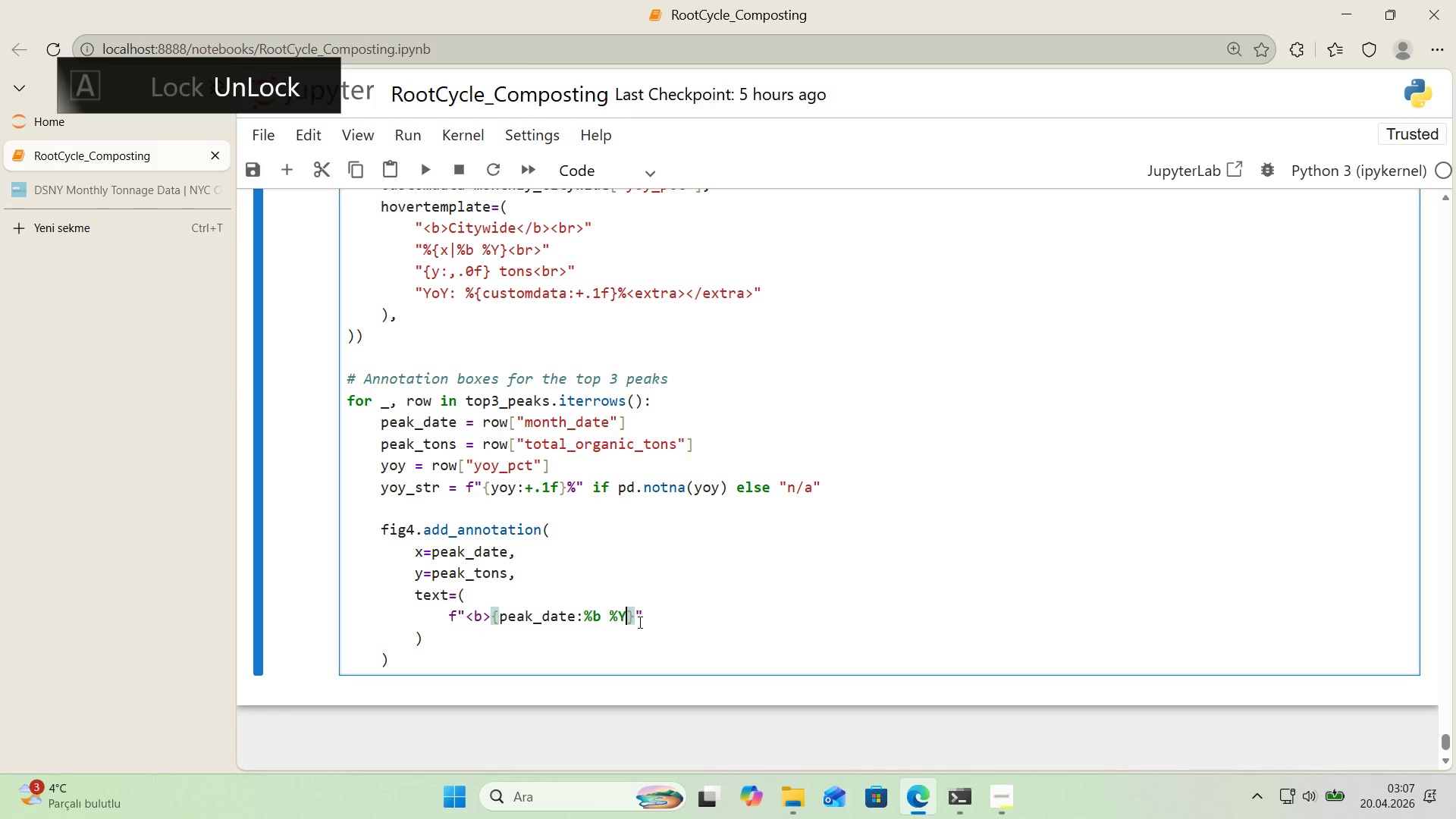 
left_click([635, 623])
 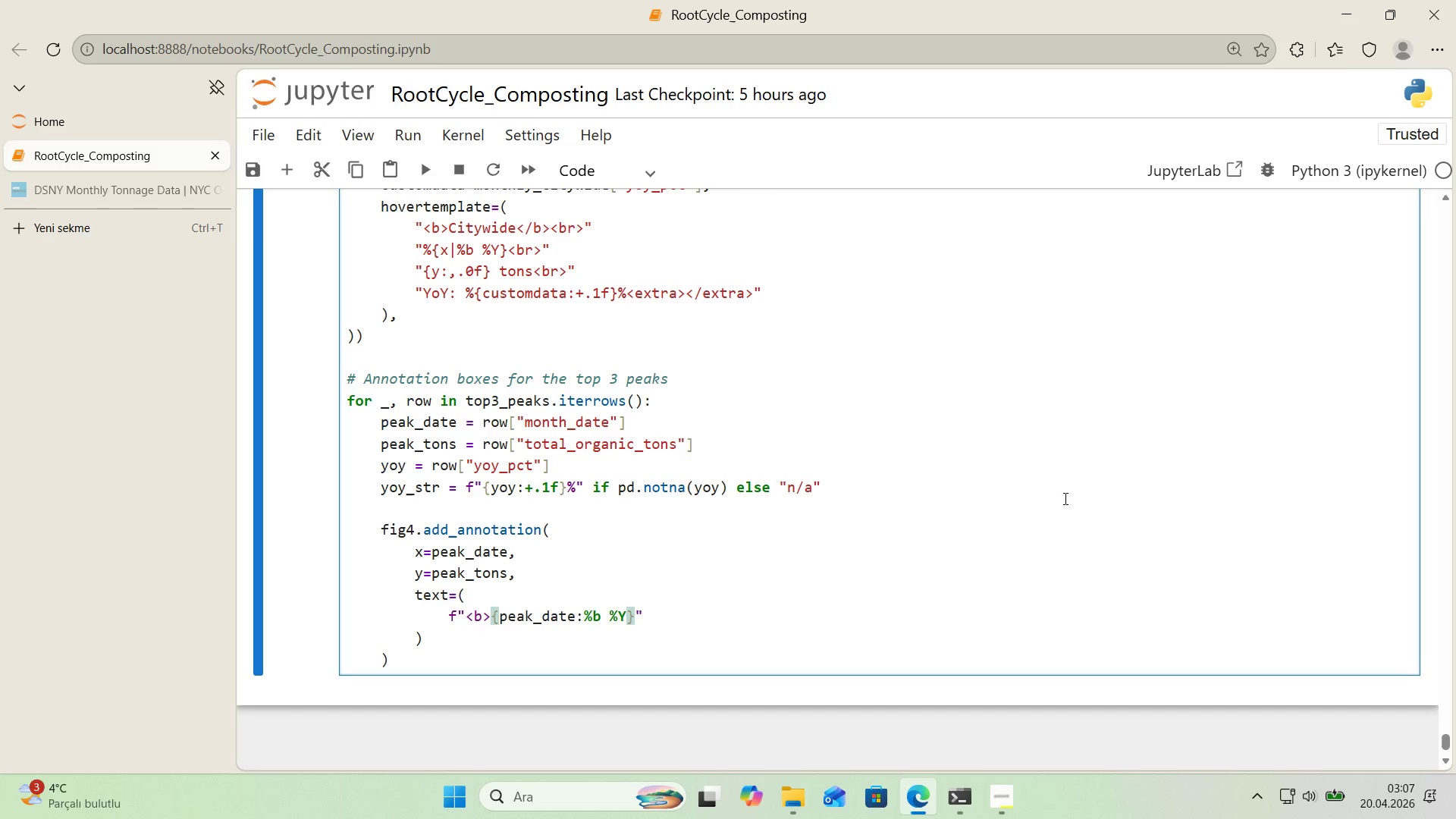 
type([Break]&b[Break][Break]br[Break])
 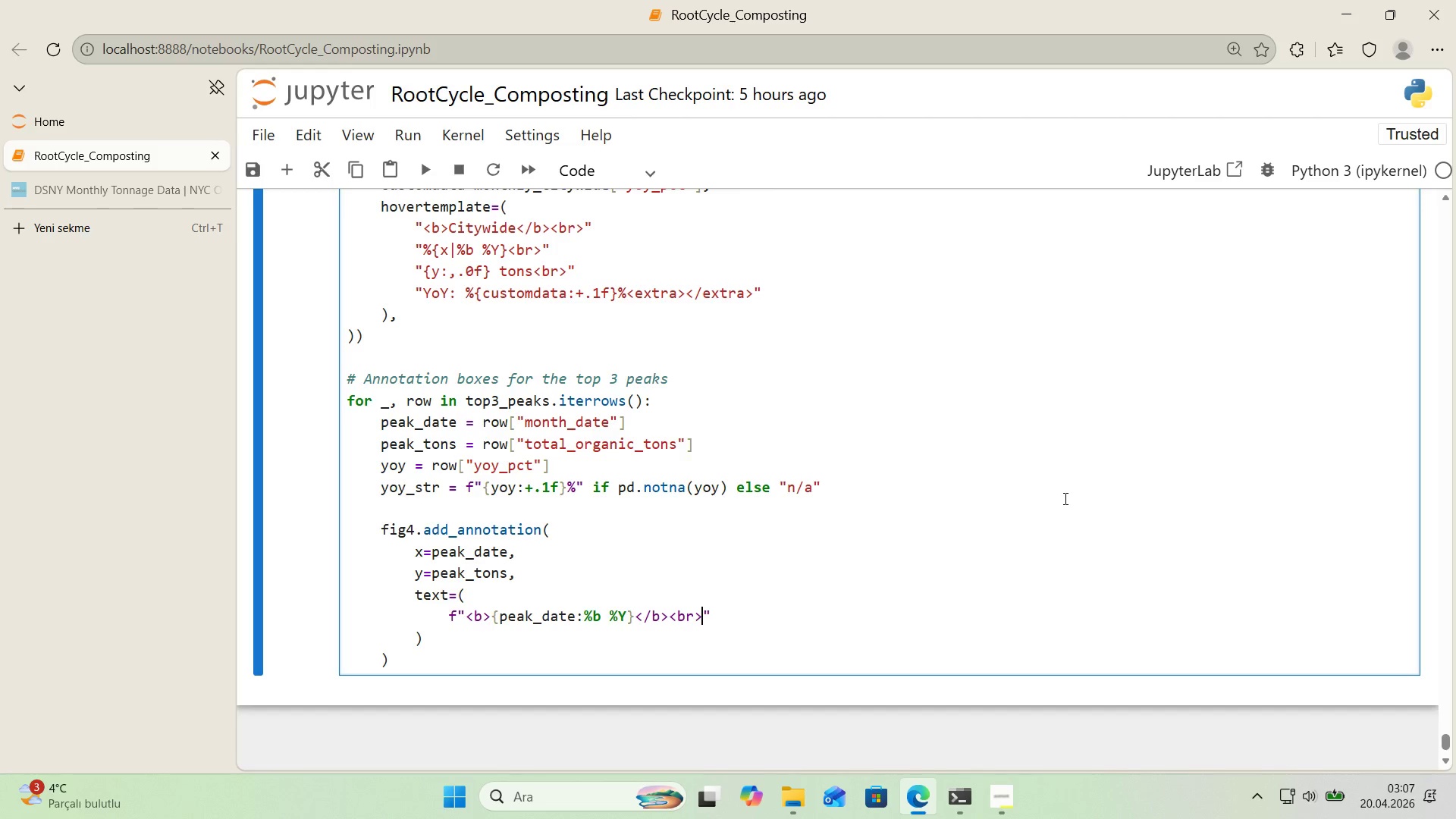 
key(ArrowRight)
 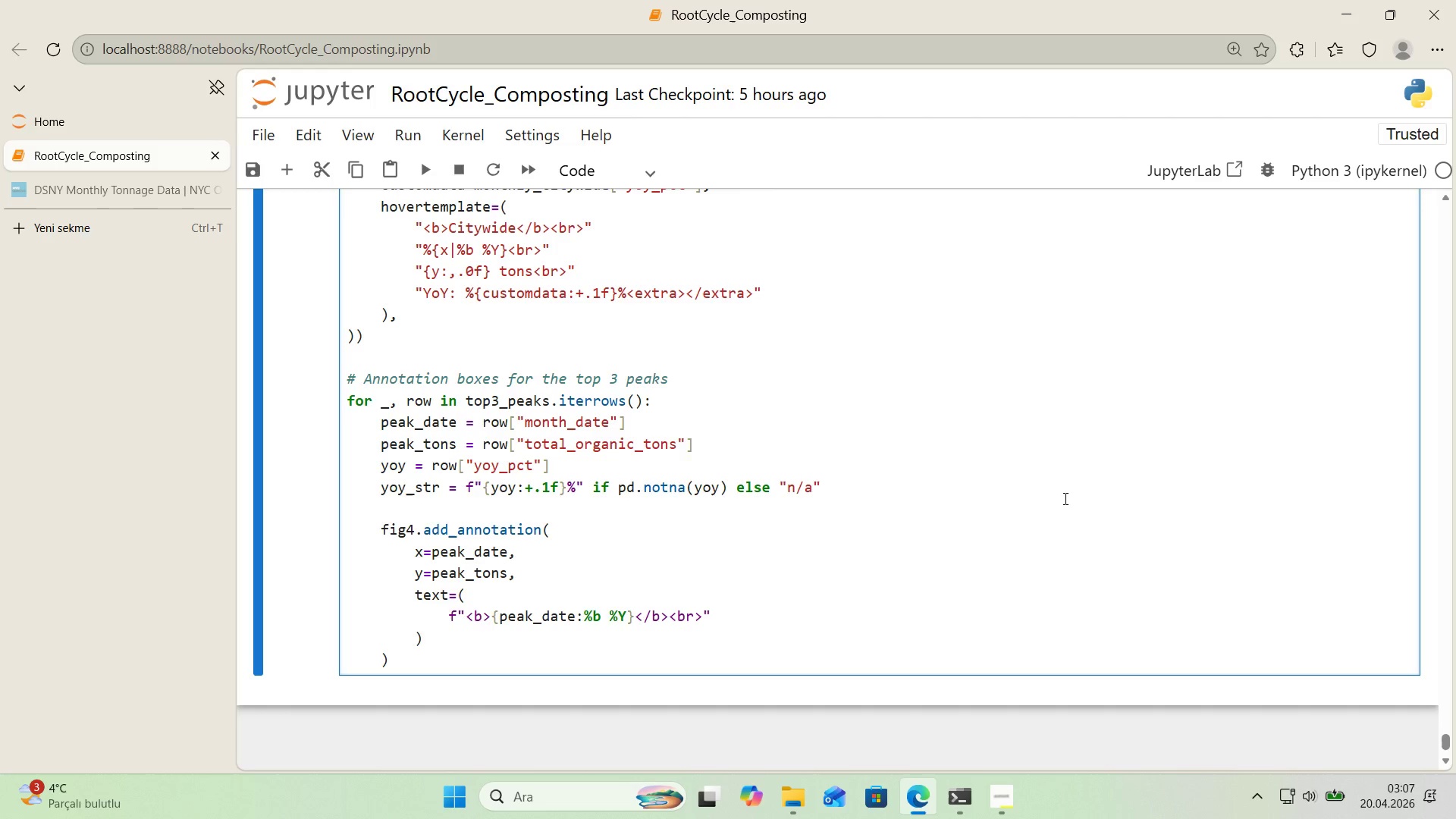 
key(Enter)
 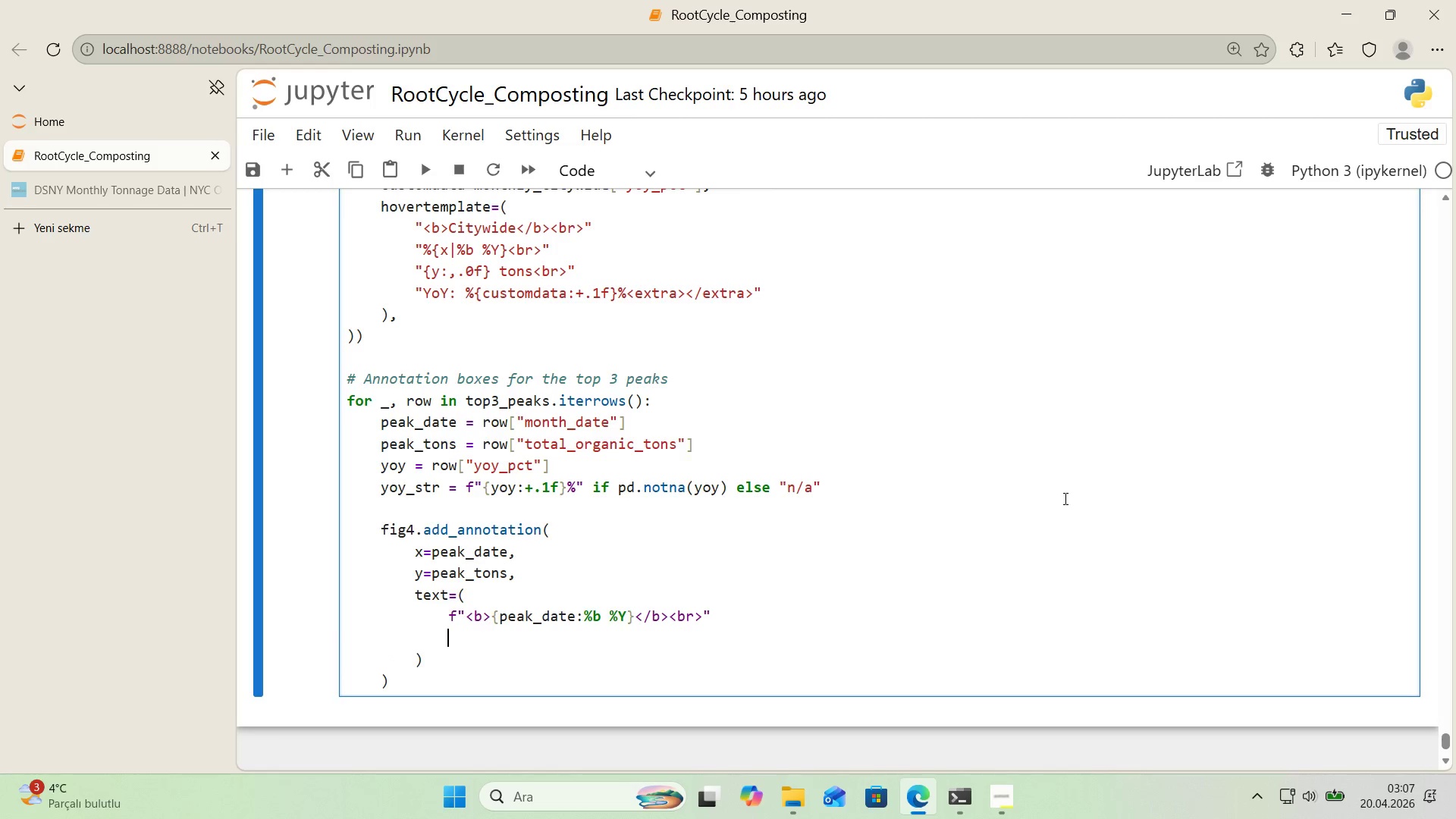 
key(F)
 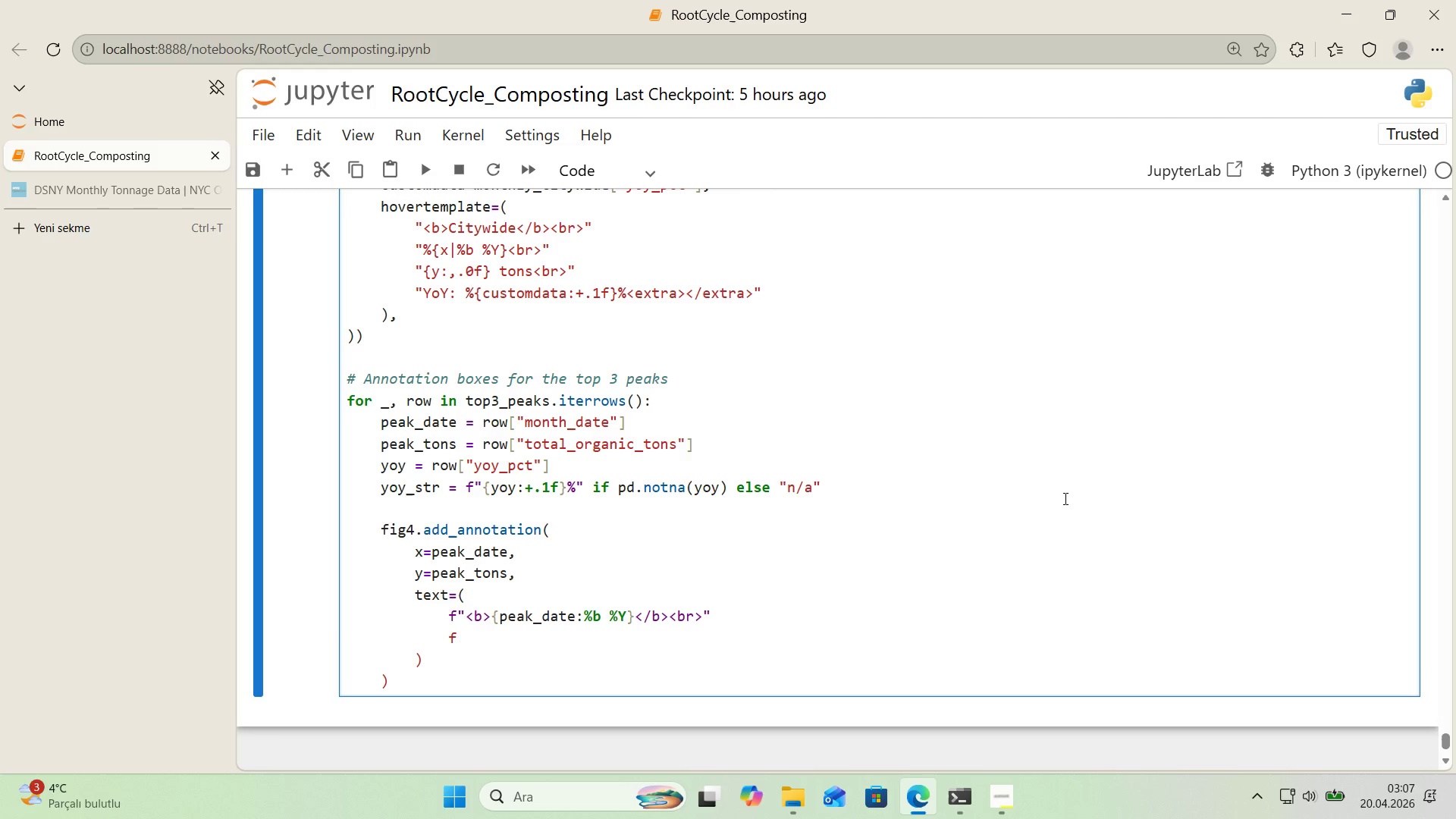 
key(Backquote)
 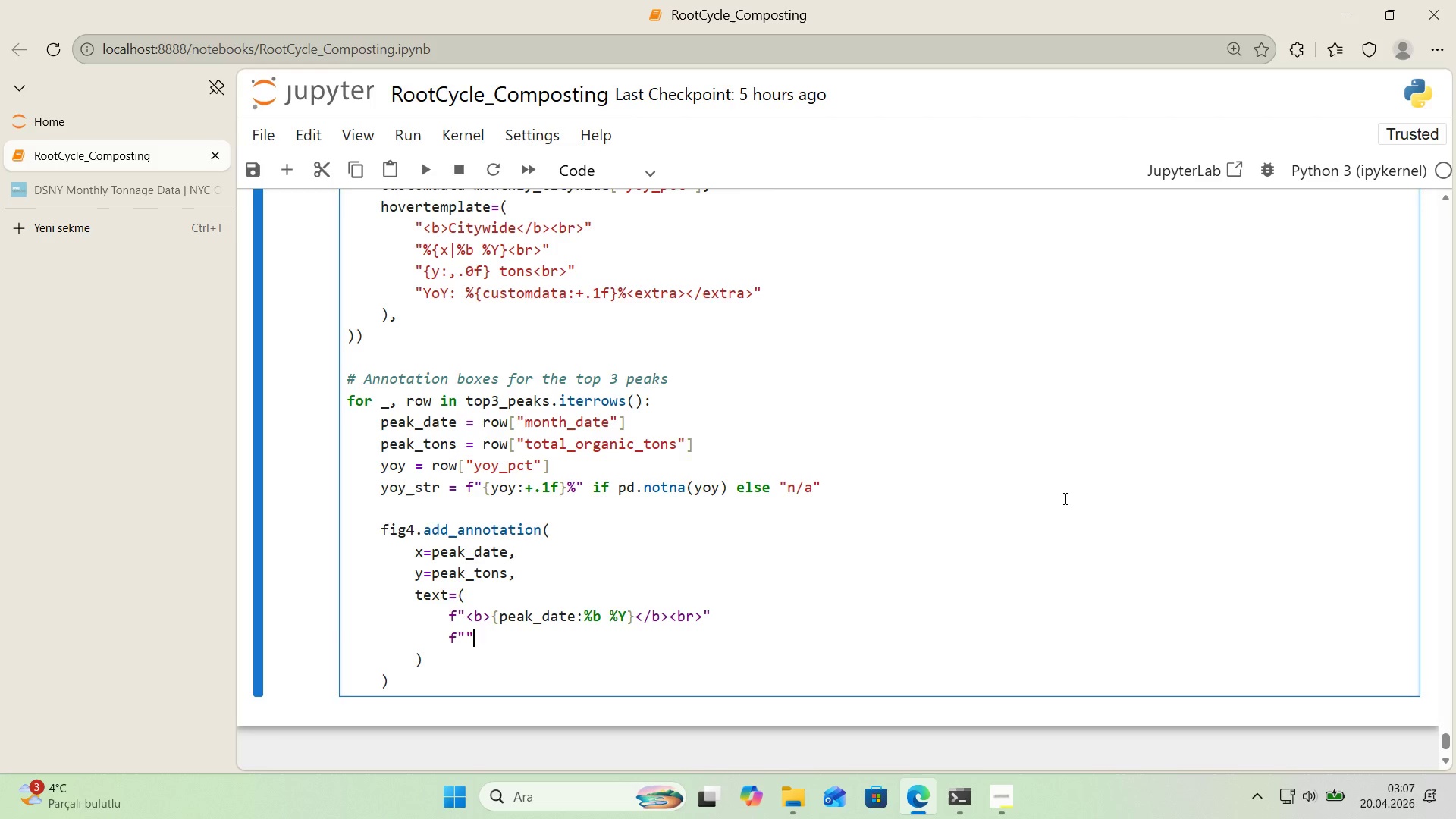 
key(Backquote)
 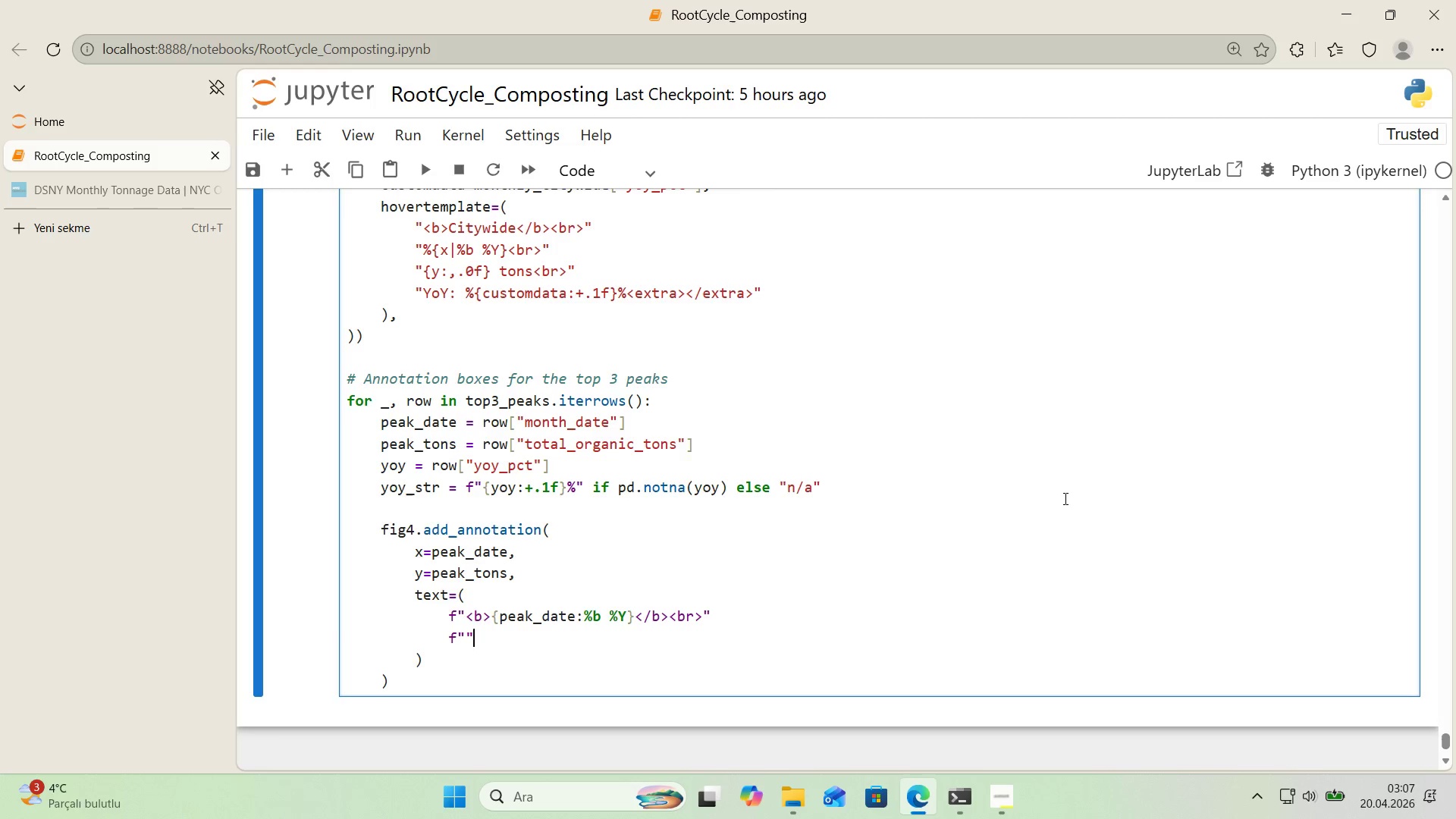 
key(ArrowLeft)
 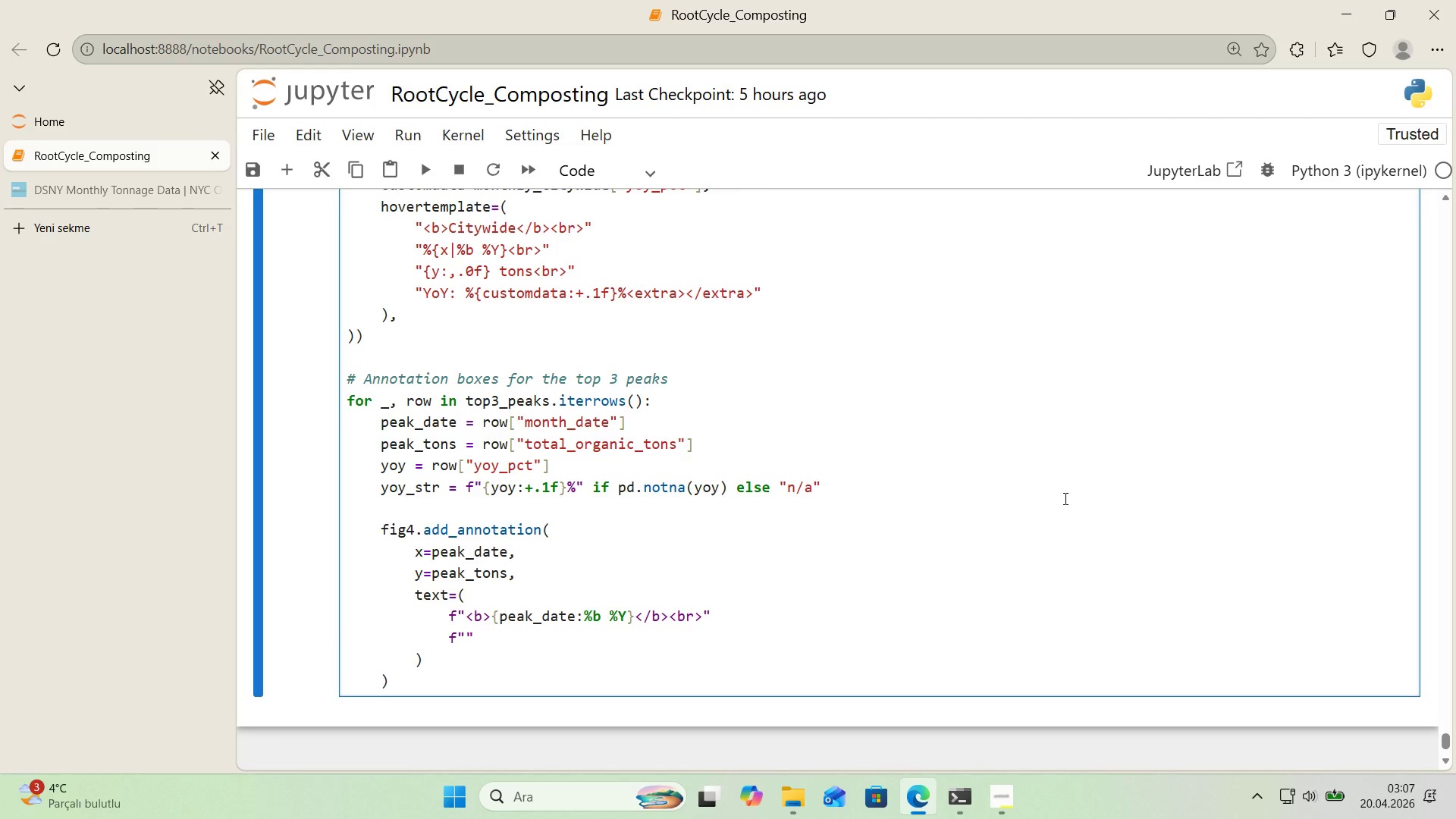 
key(Alt+Control+7)
 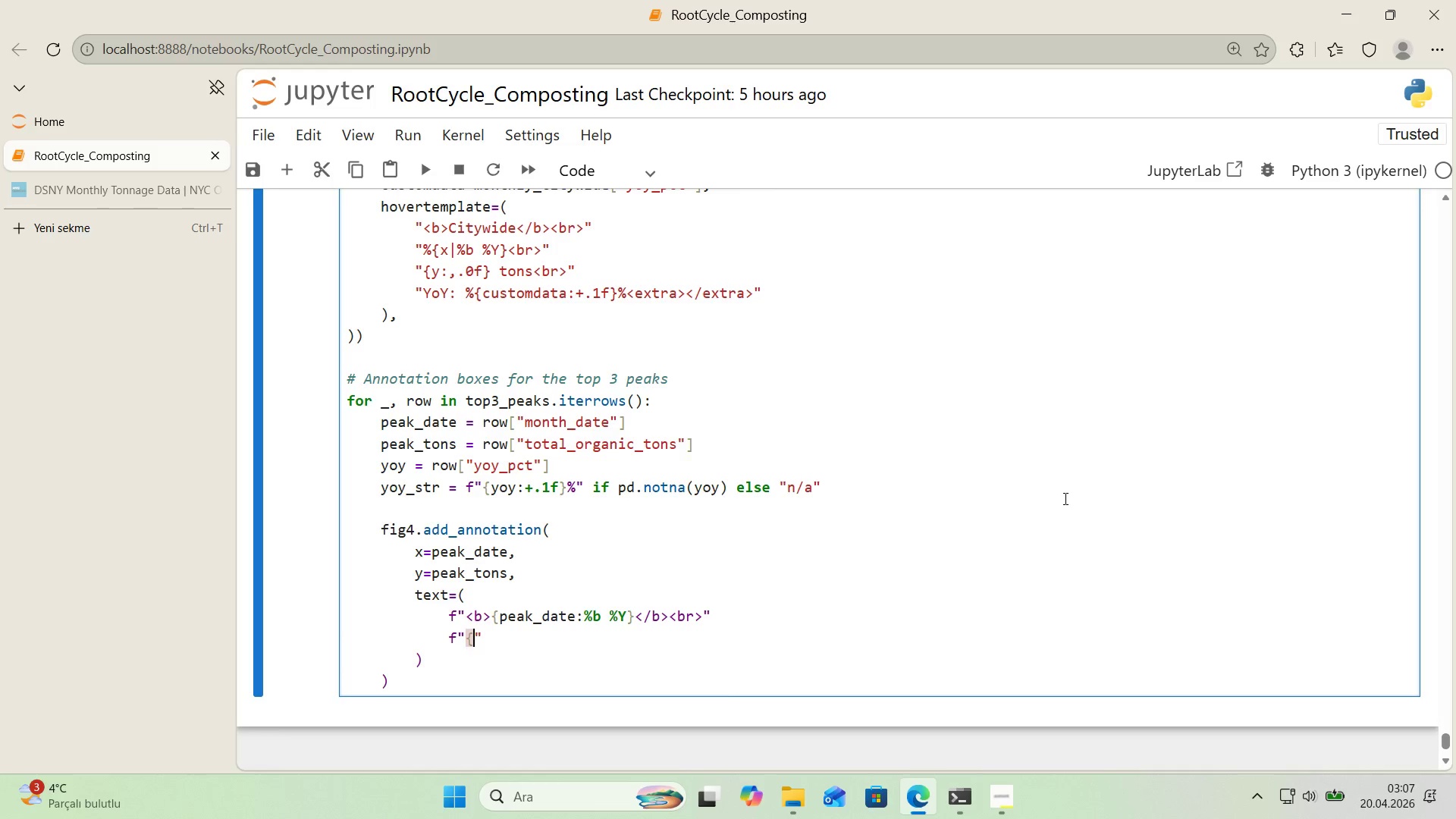 
key(Alt+Control+0)
 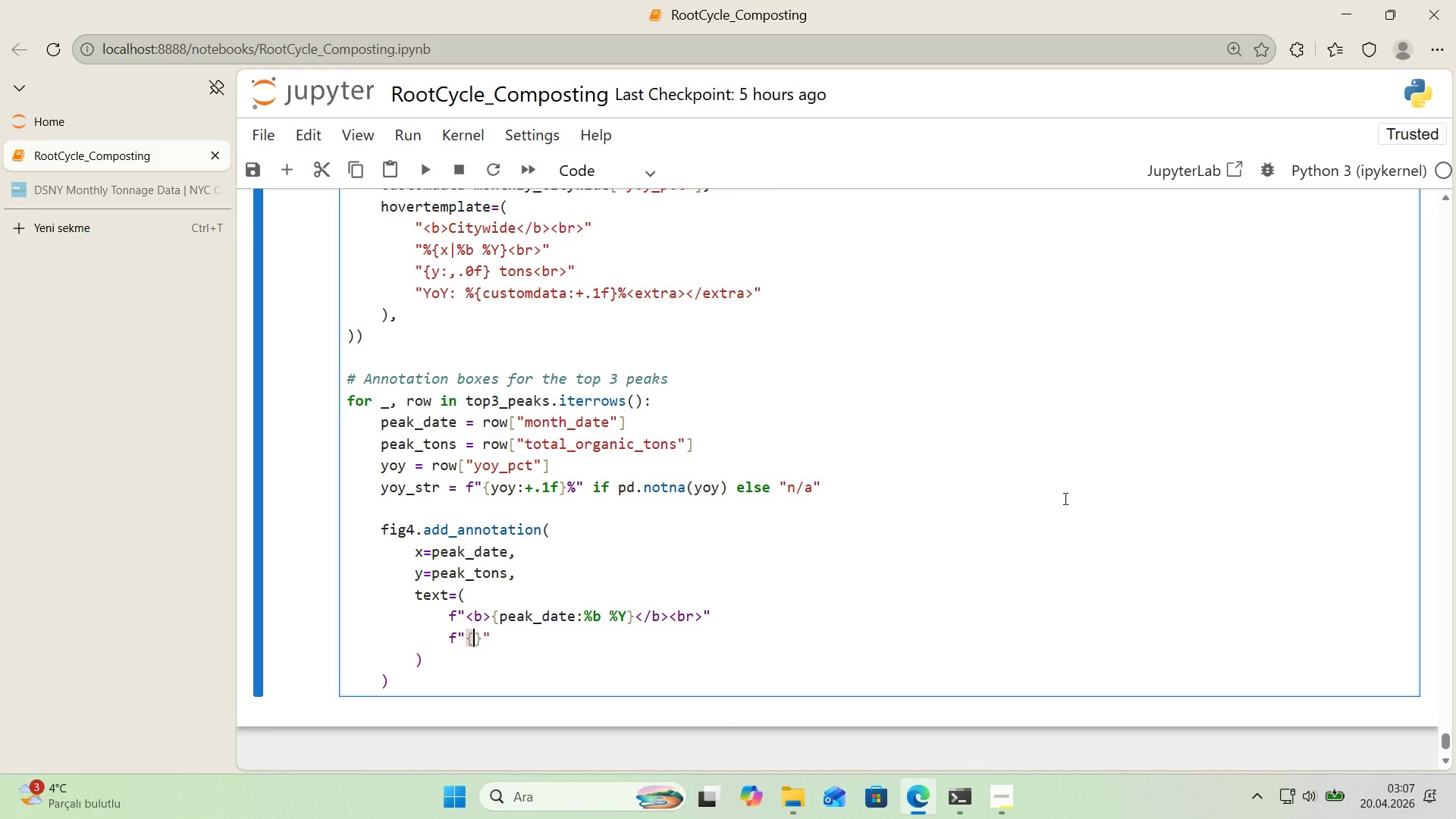 
key(ArrowLeft)
 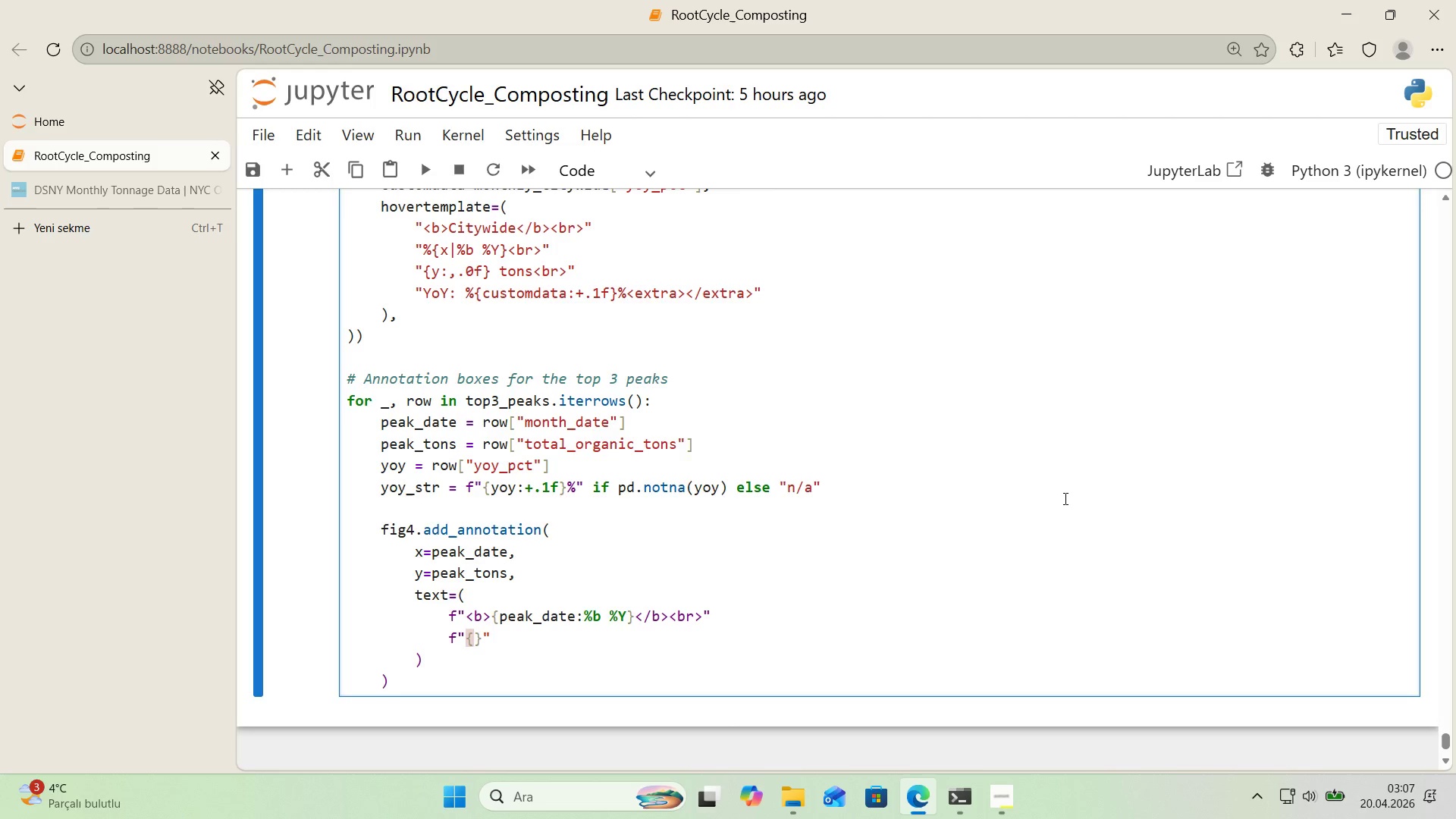 
type(peak_tons)
 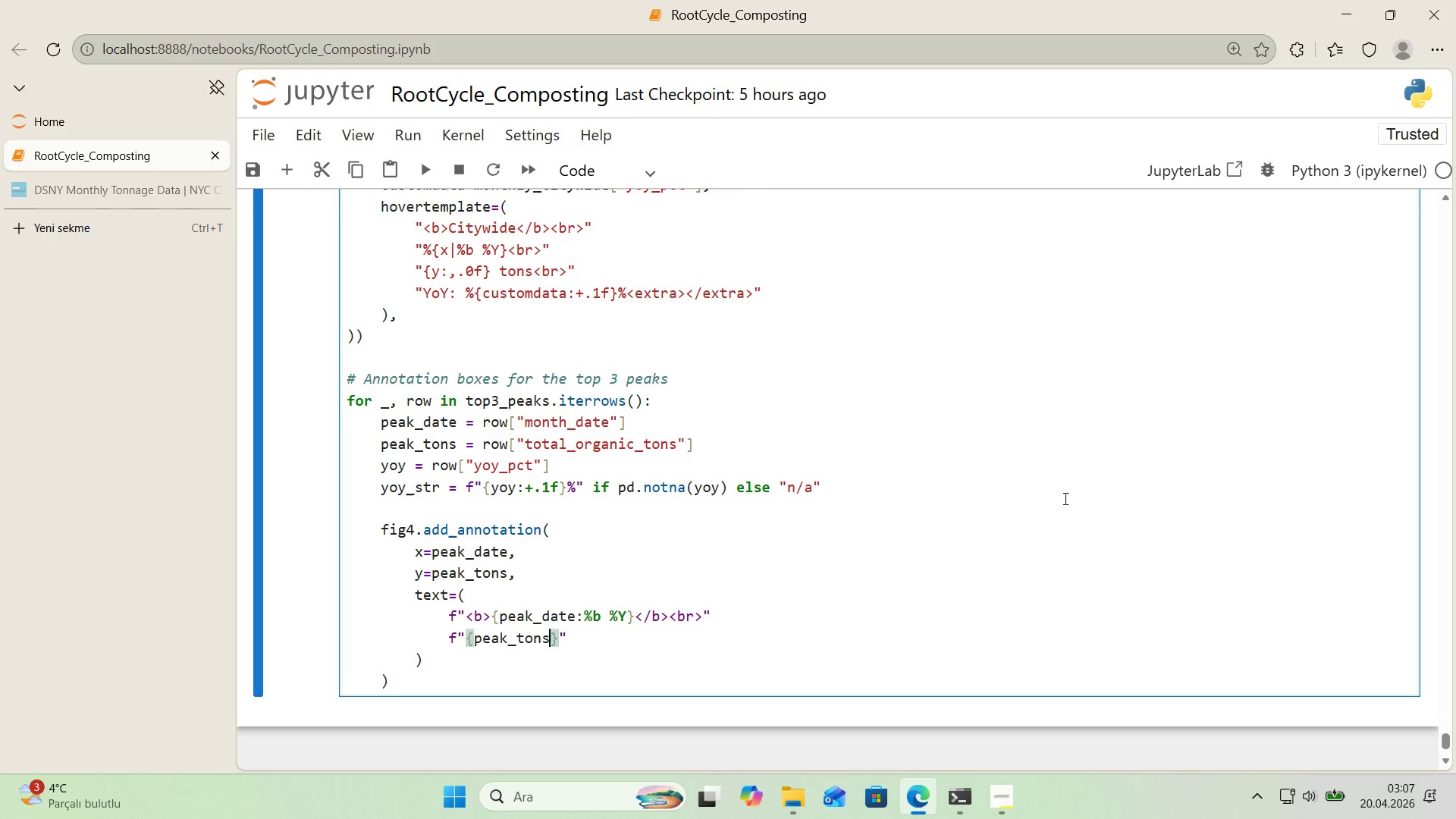 
key(ArrowRight)
 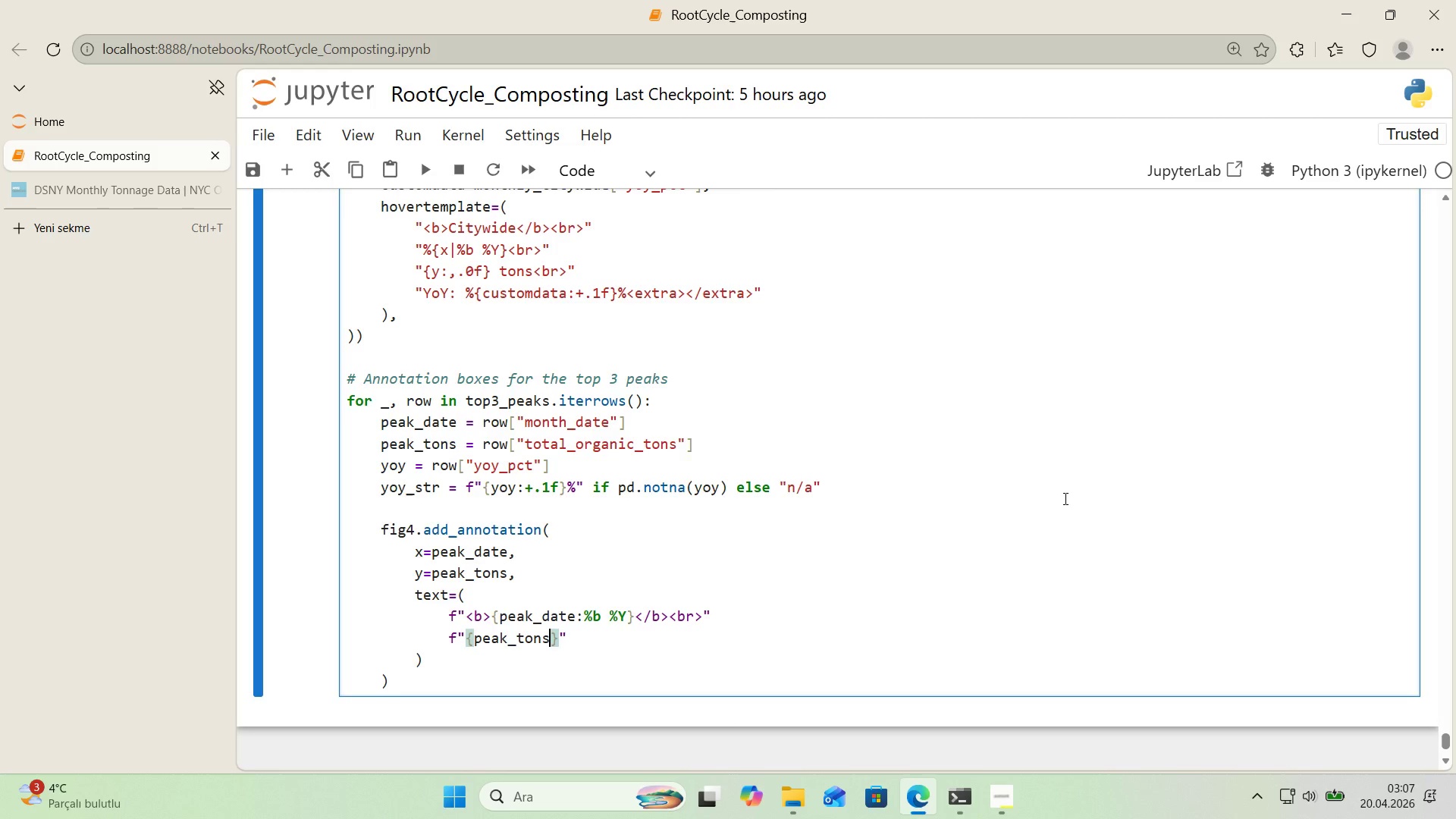 
key(ArrowLeft)
 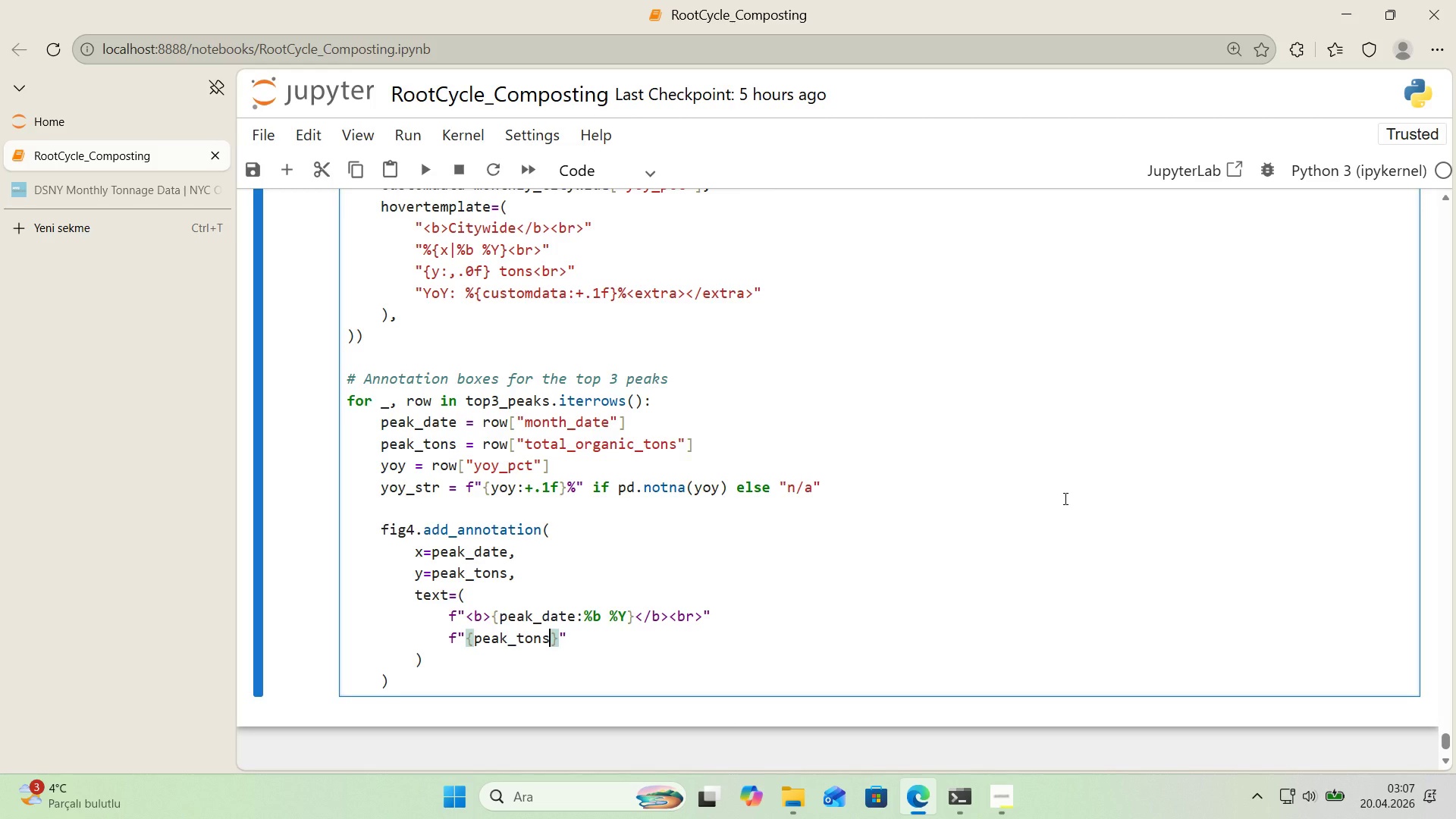 
key(Shift+Period)
 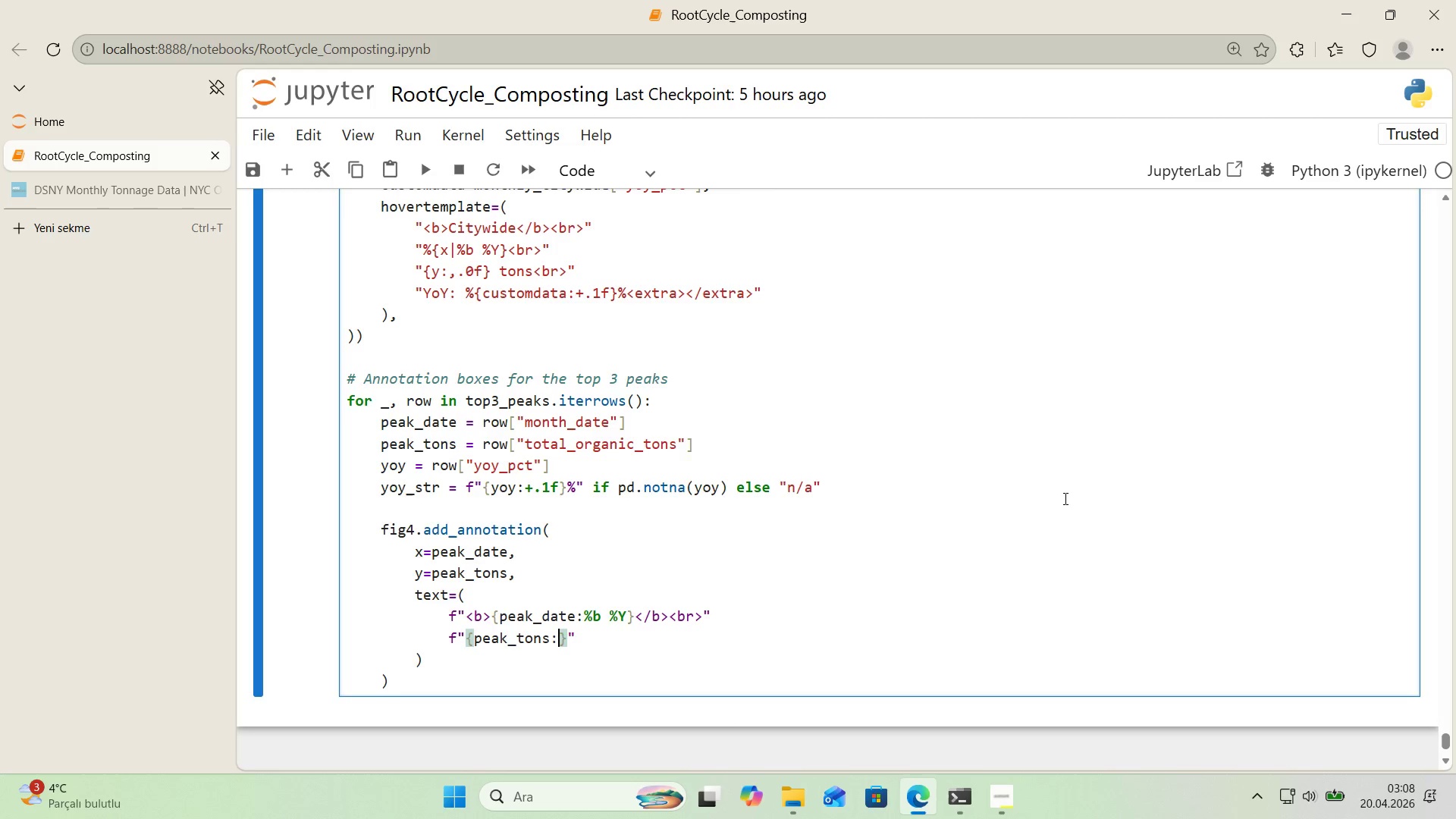 
key(Comma)
 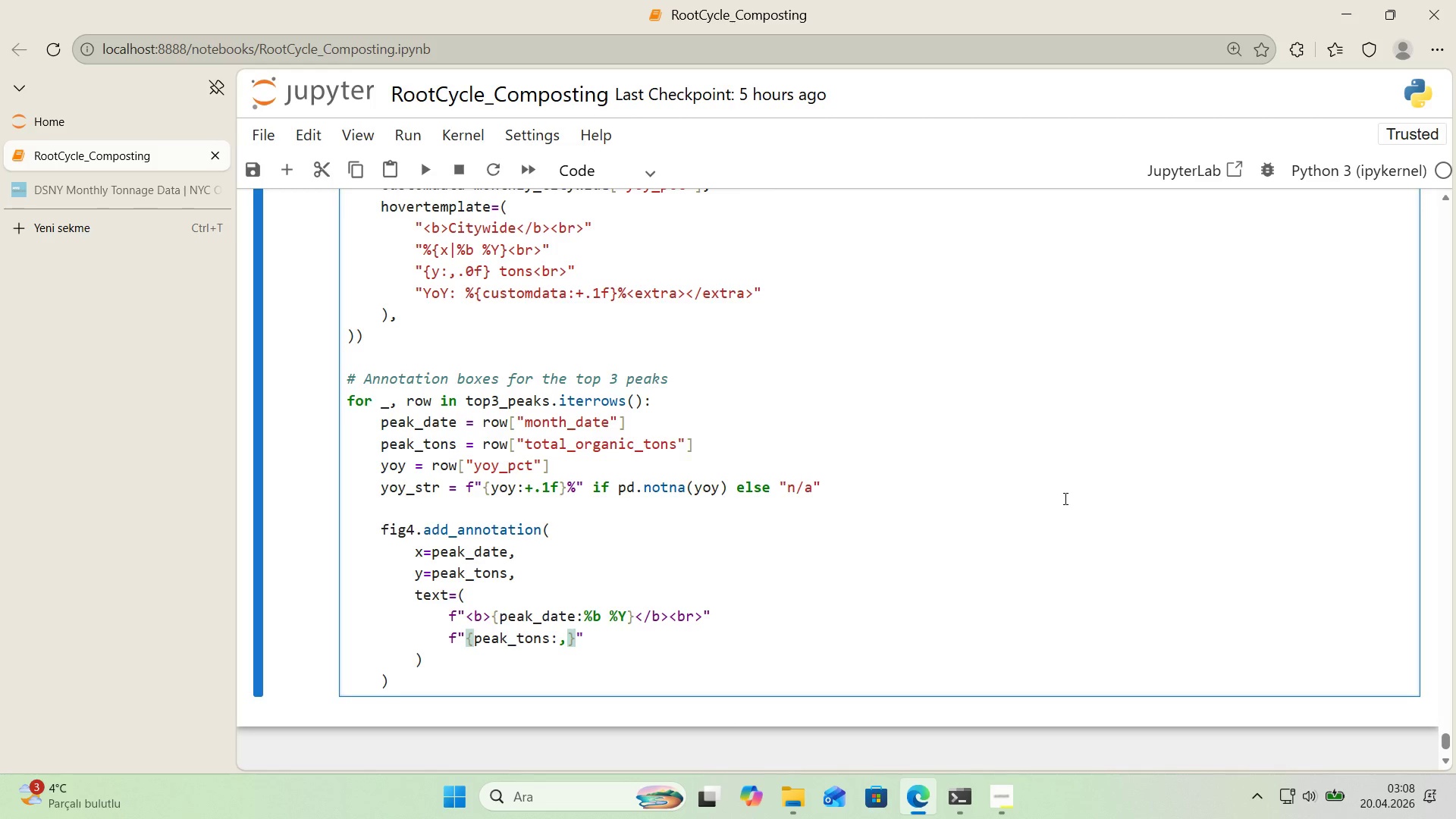 
key(Numpad0)
 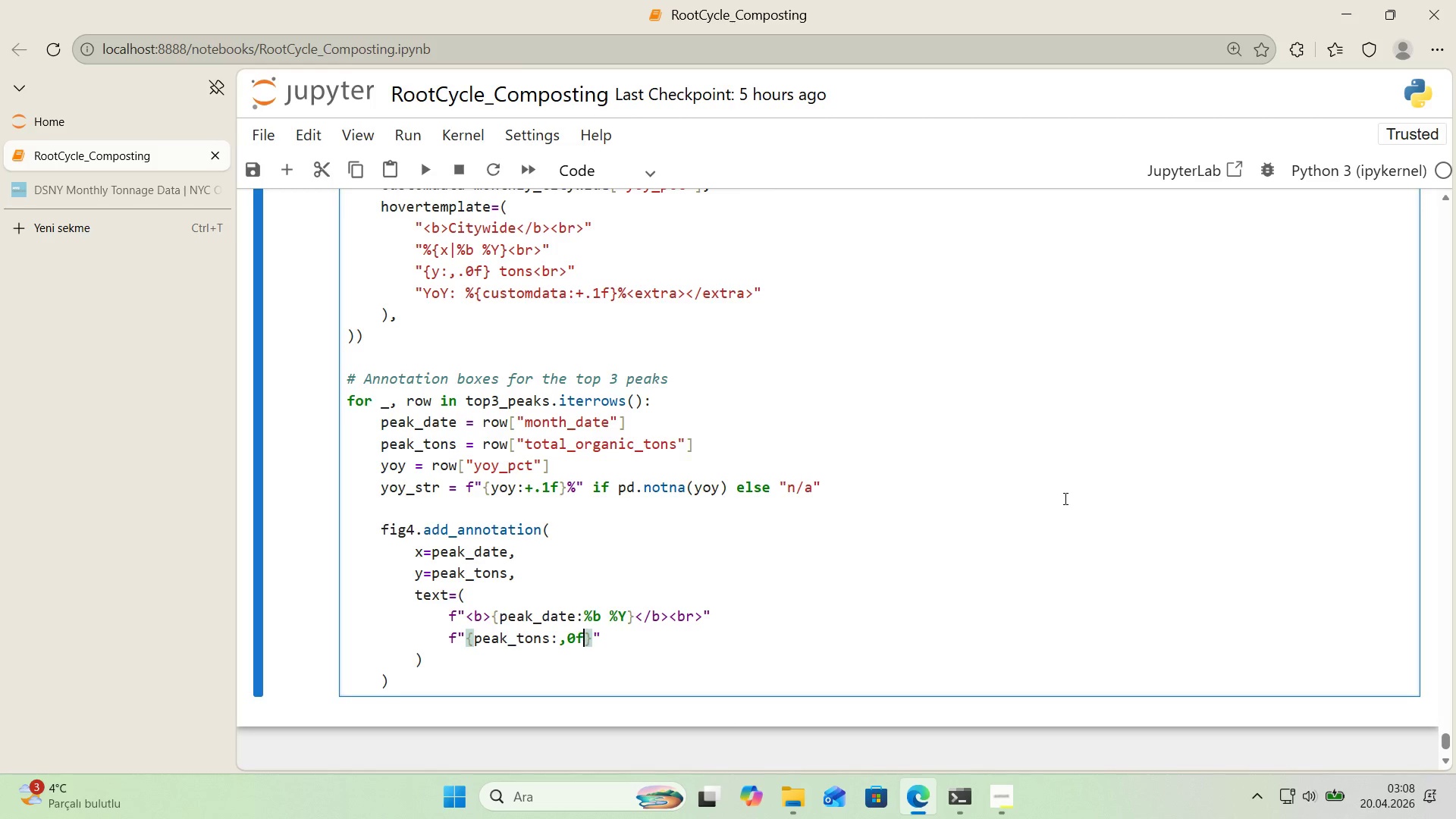 
key(F)
 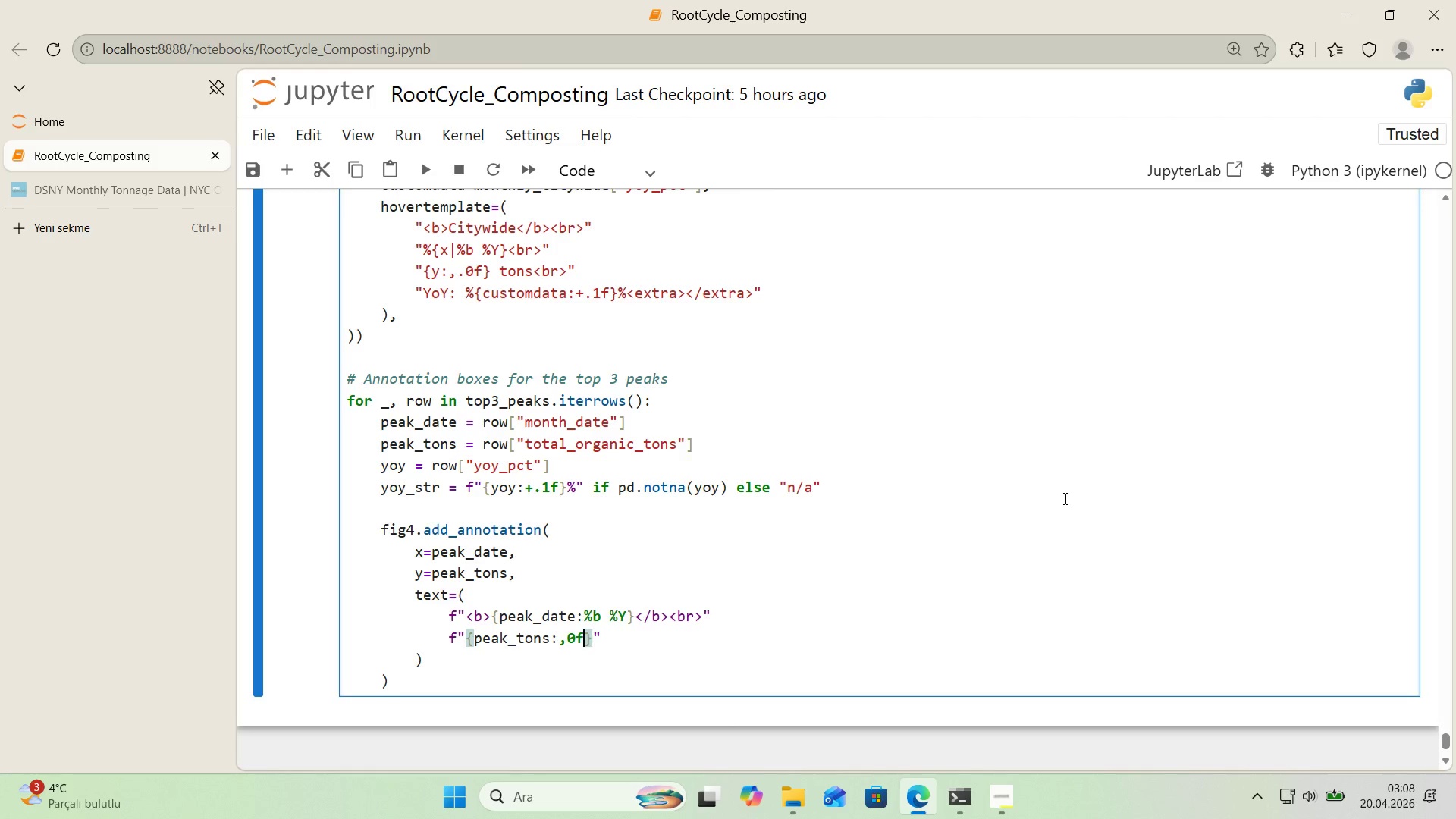 
key(ArrowLeft)
 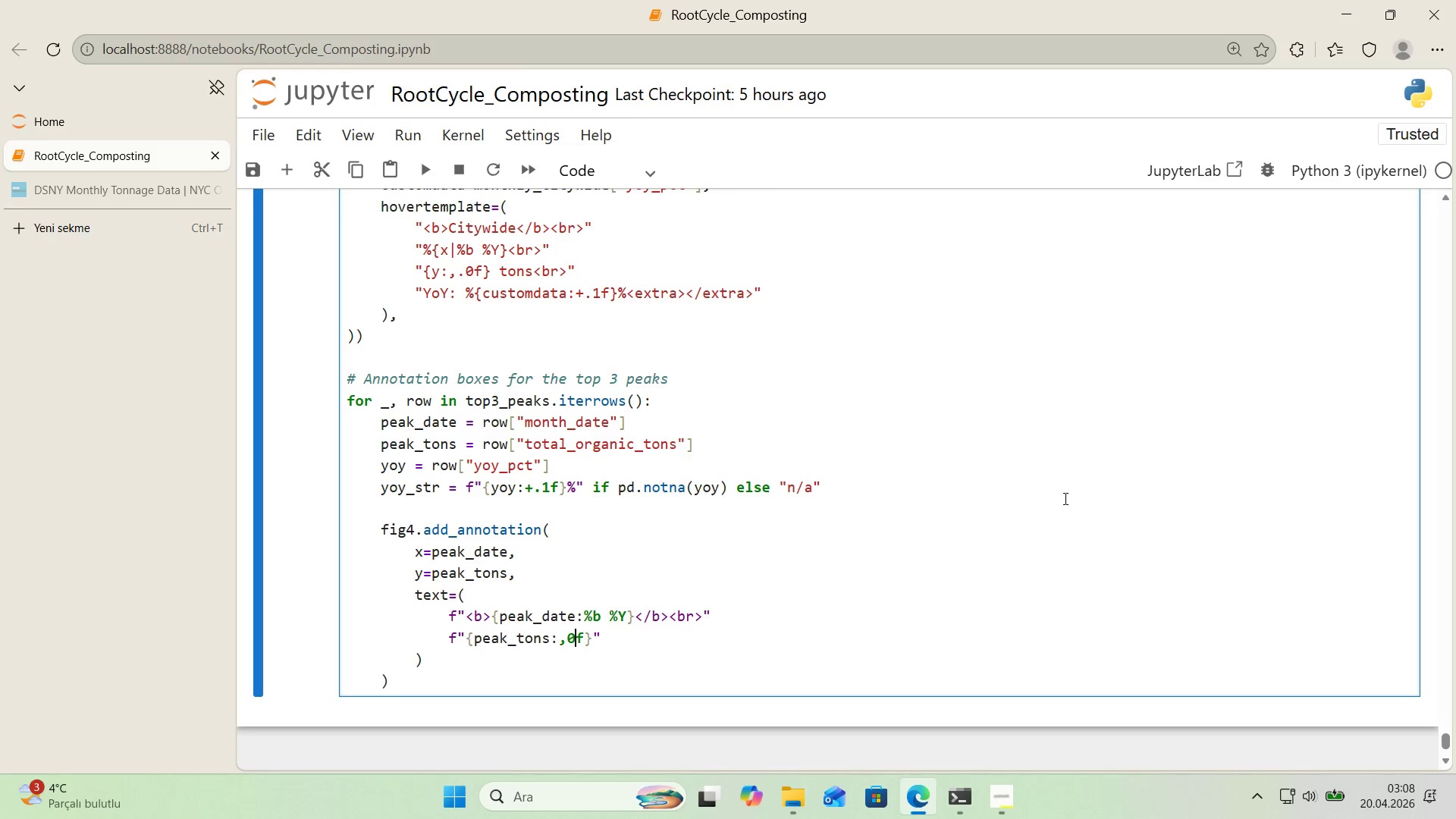 
key(ArrowLeft)
 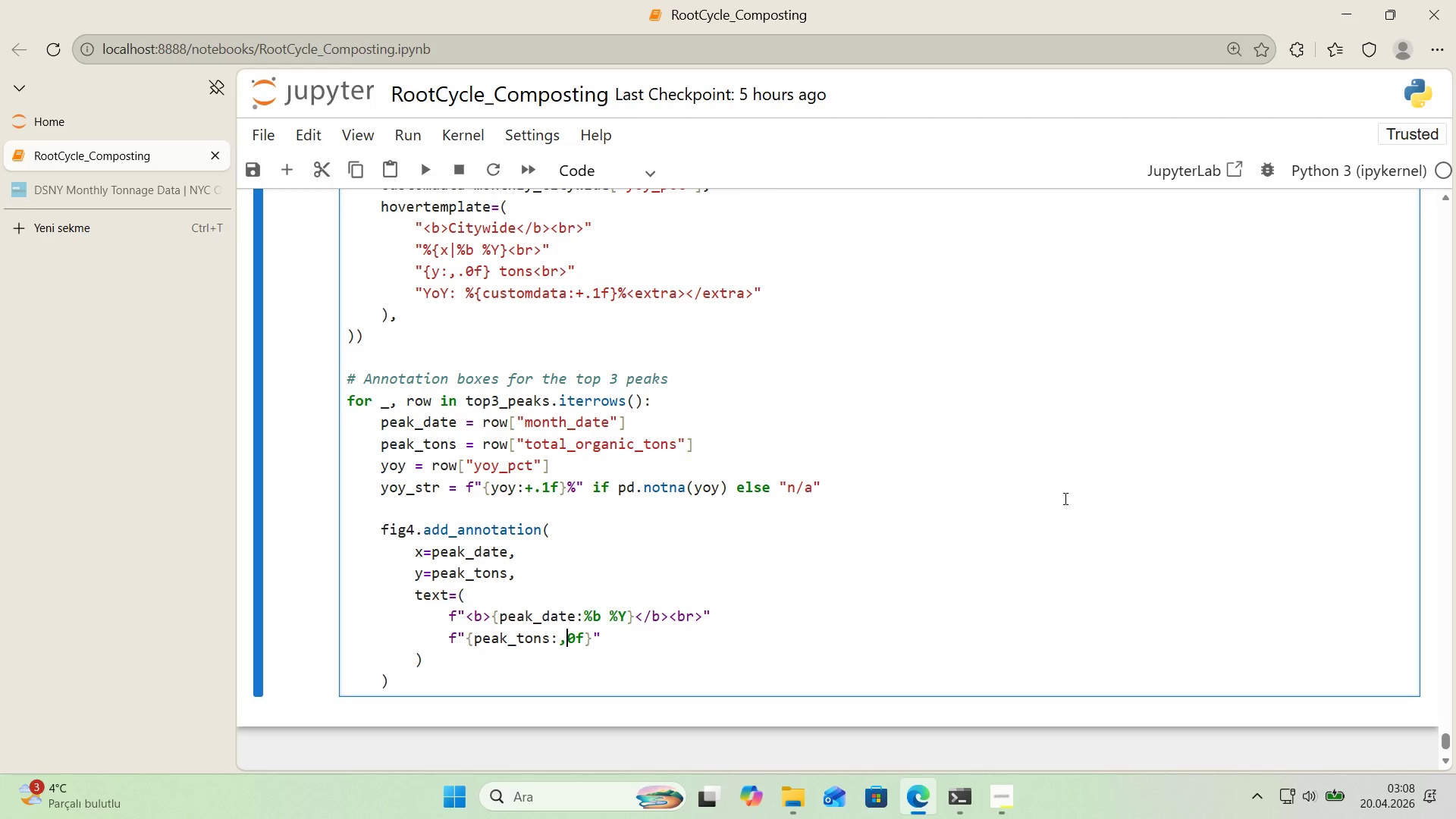 
key(Period)
 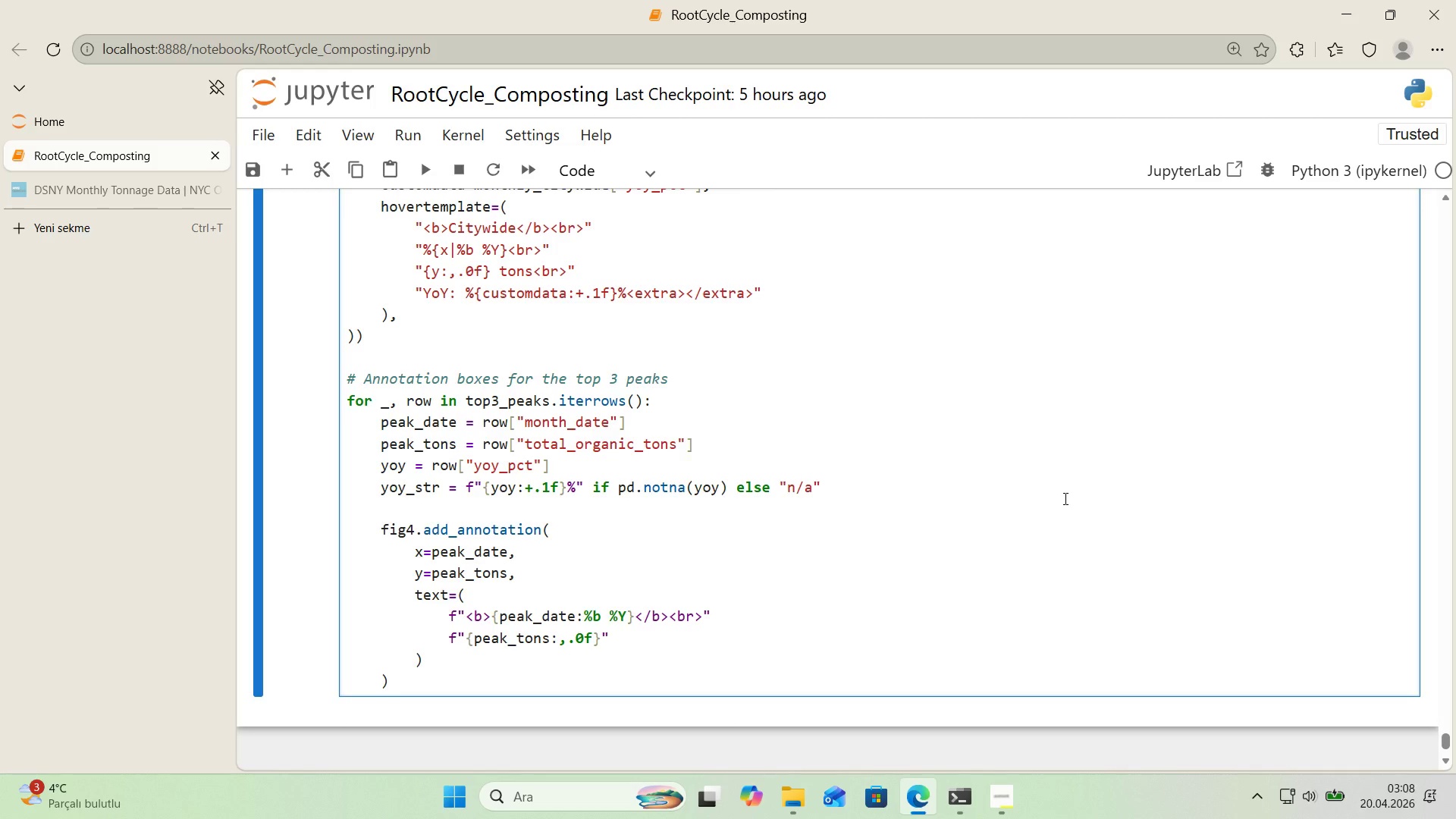 
wait(11.77)
 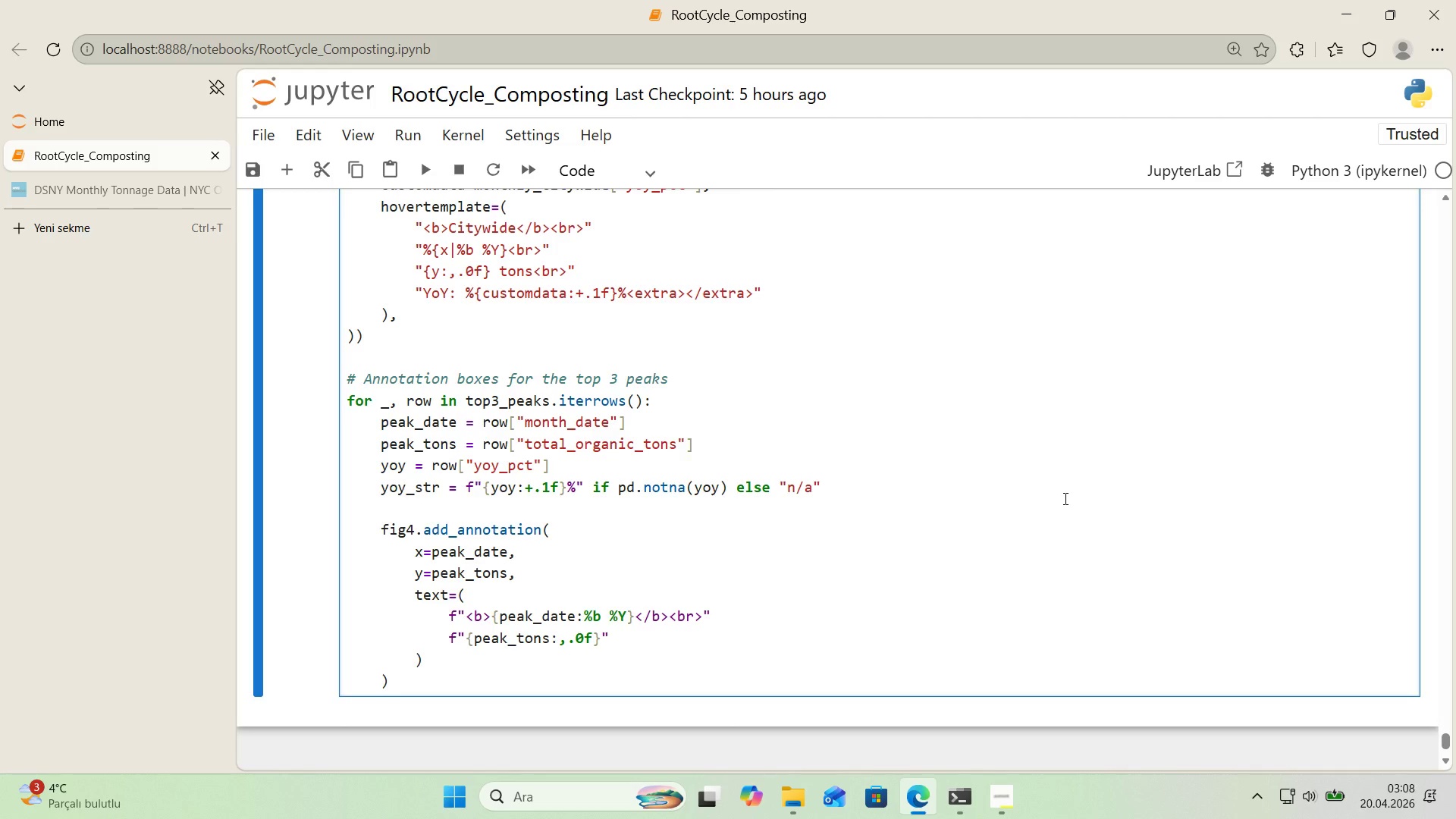 
key(ArrowRight)
 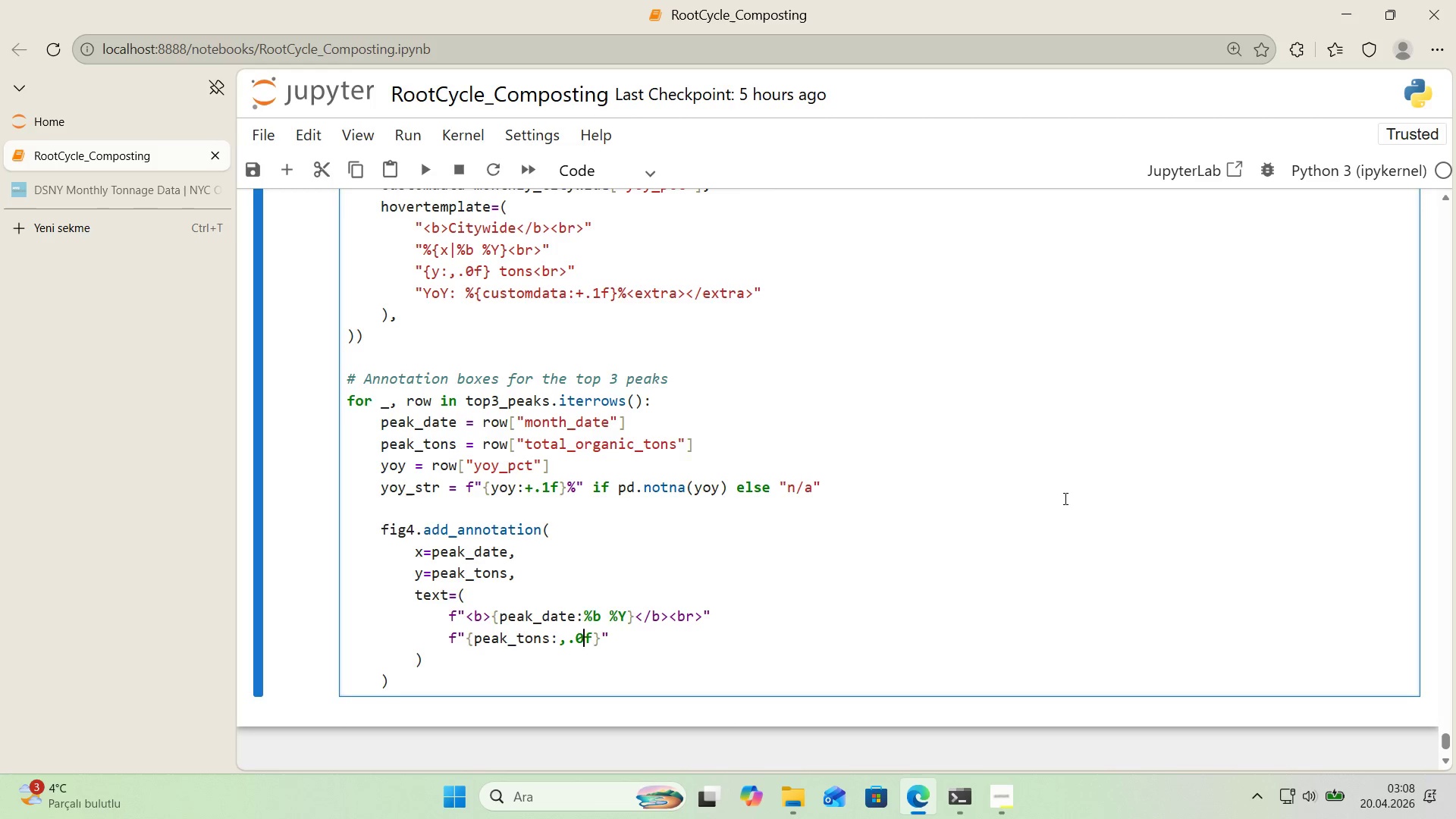 
key(ArrowRight)
 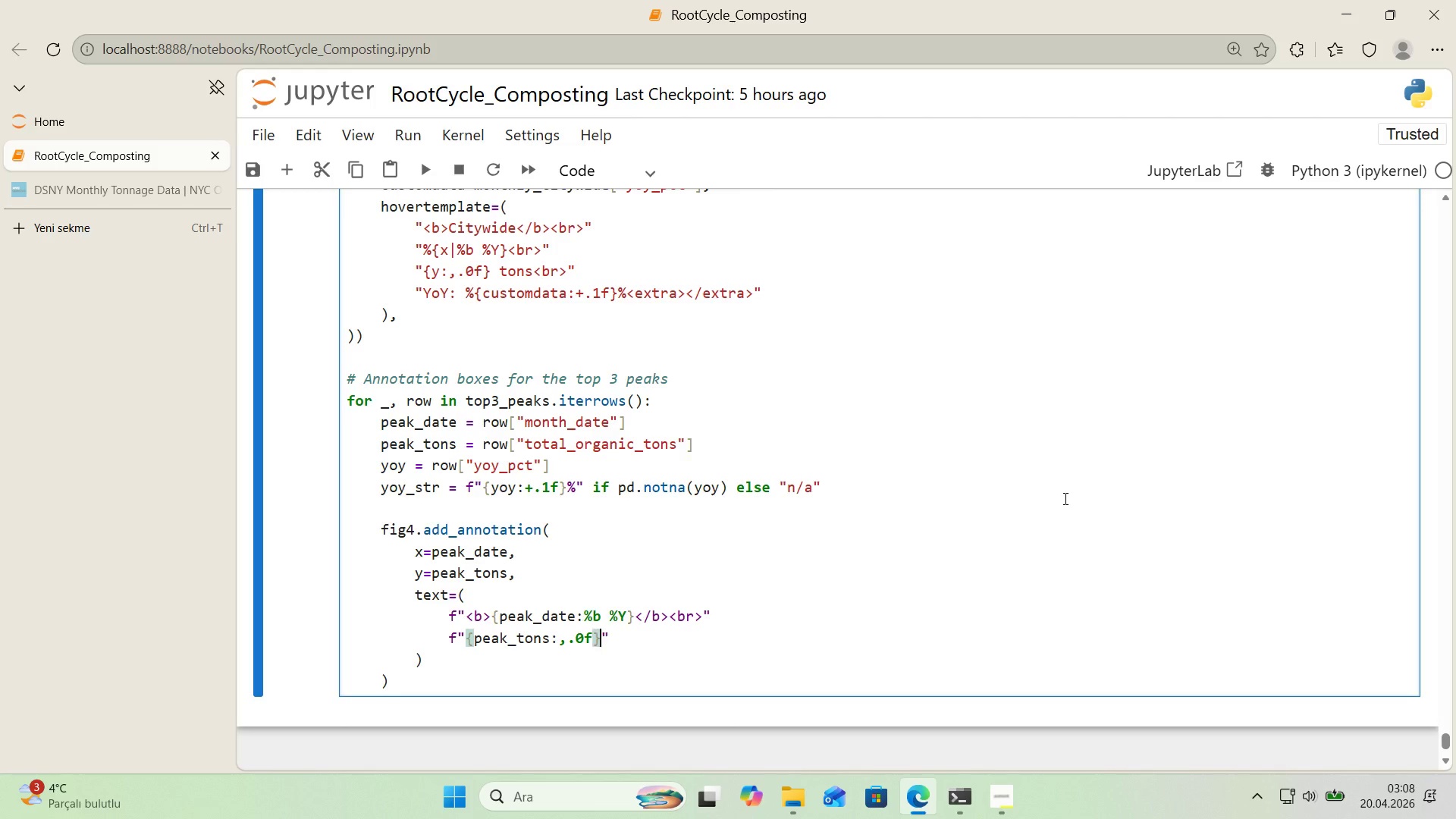 
key(ArrowRight)
 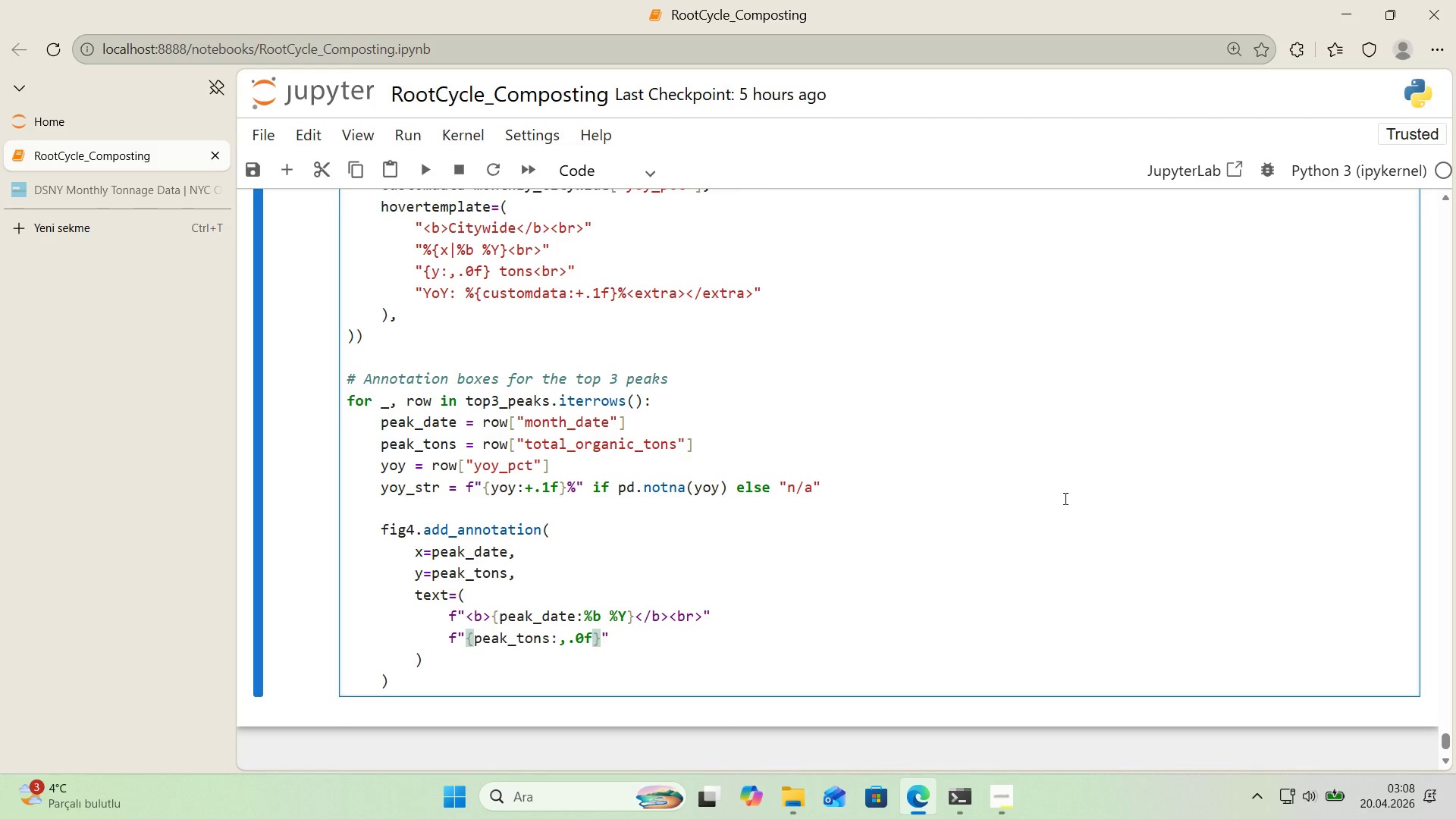 
type( tons[Break]br[Break])
 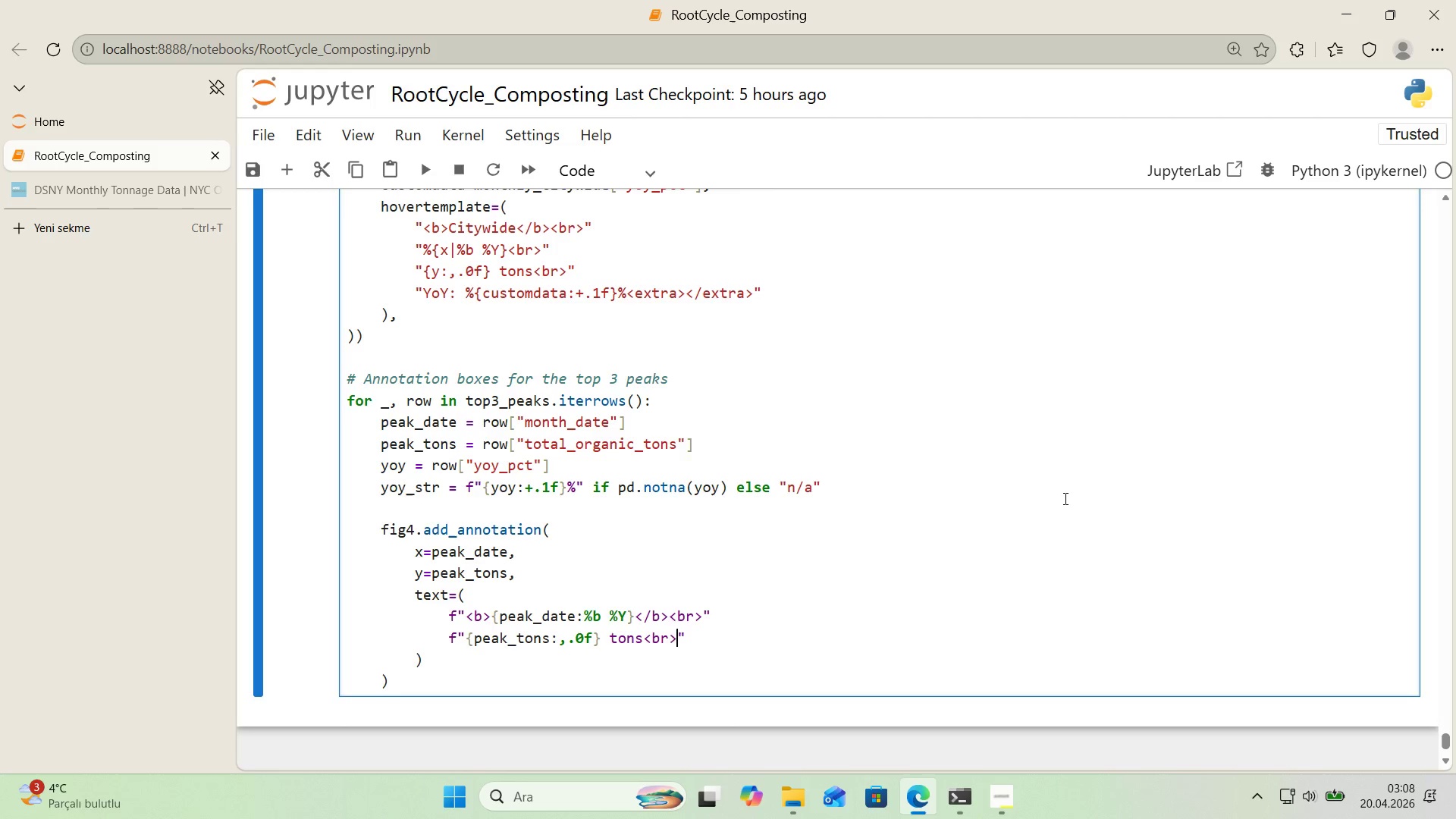 
key(ArrowRight)
 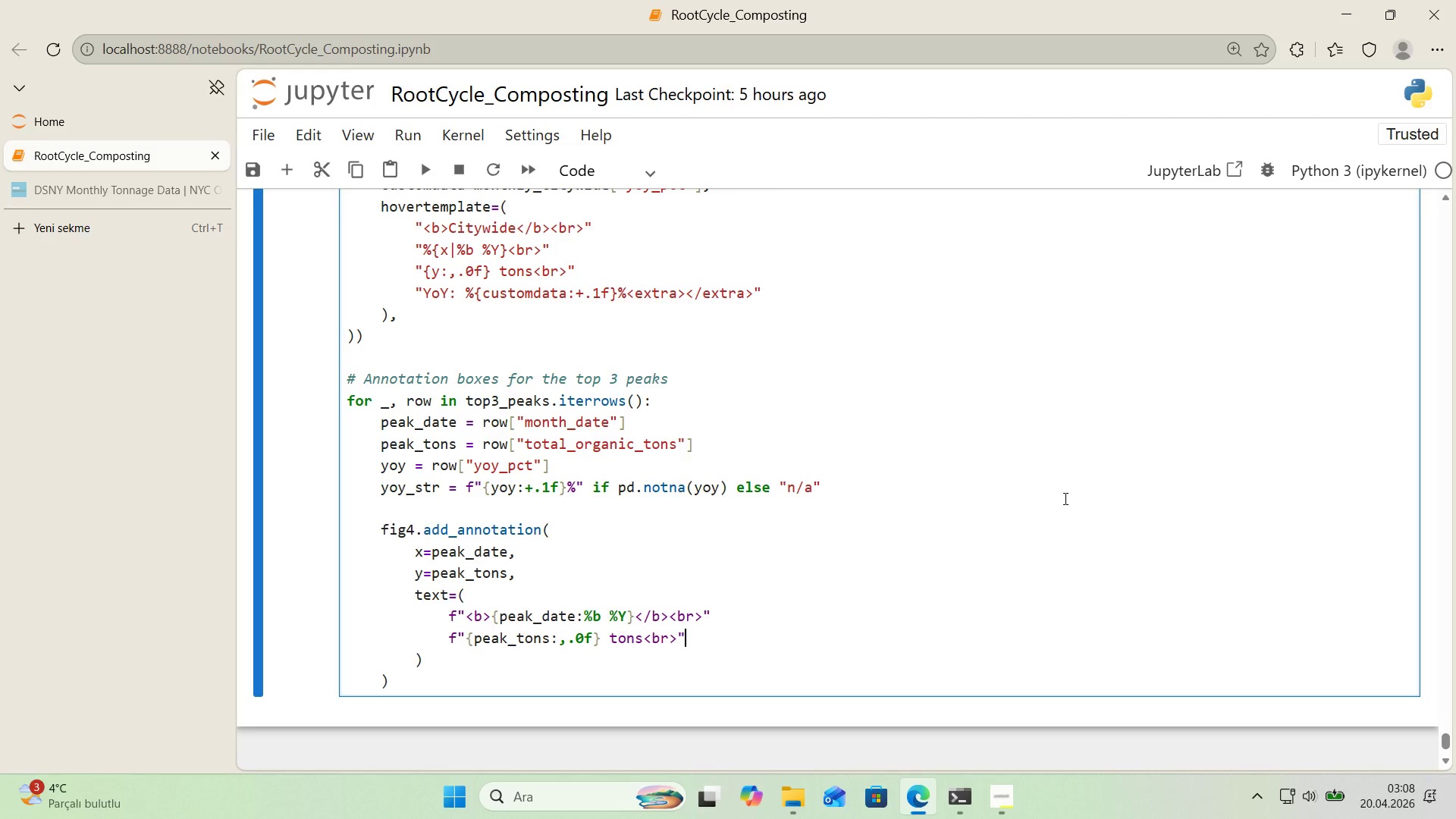 
key(Enter)
 